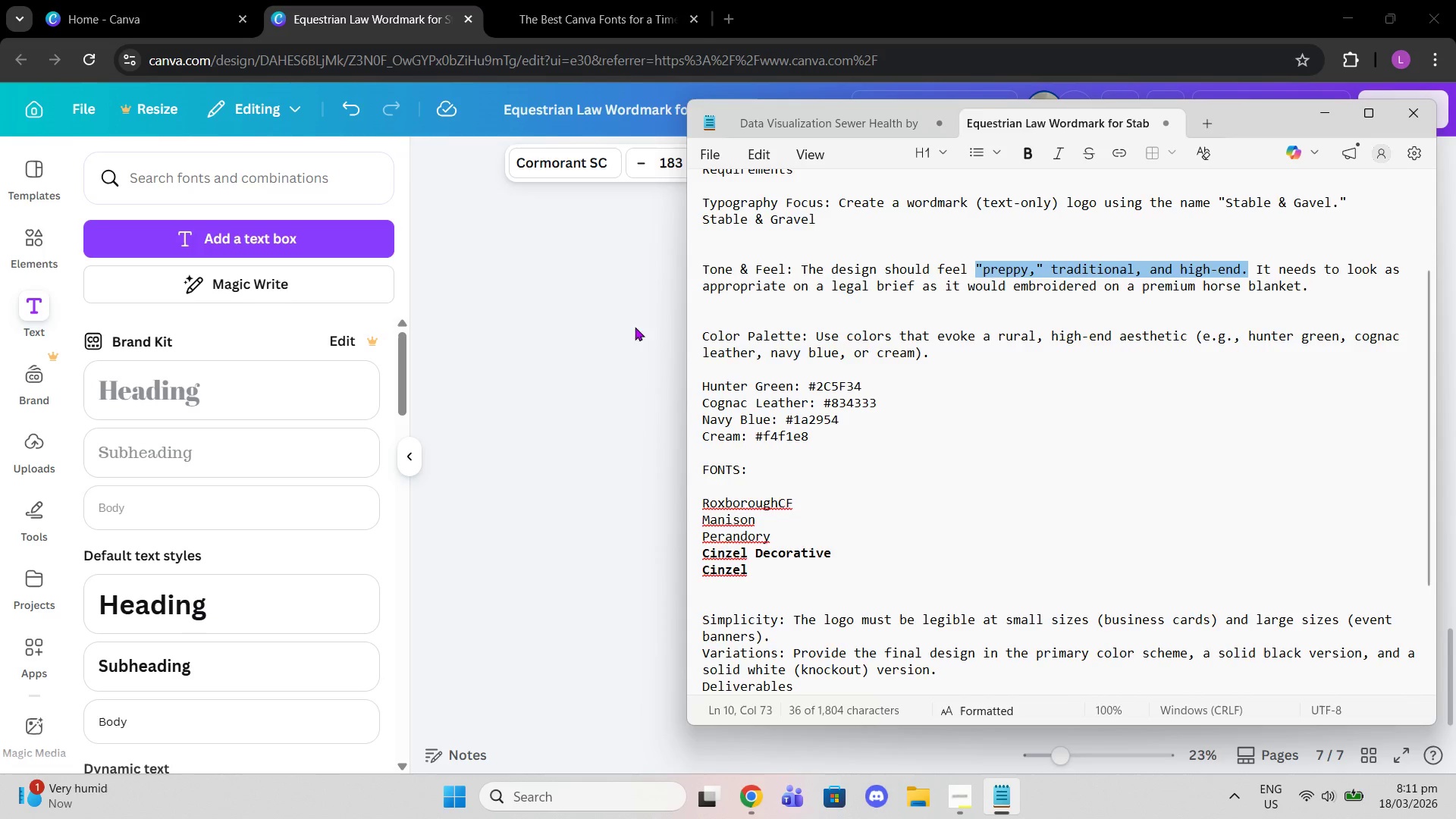 
left_click([612, 334])
 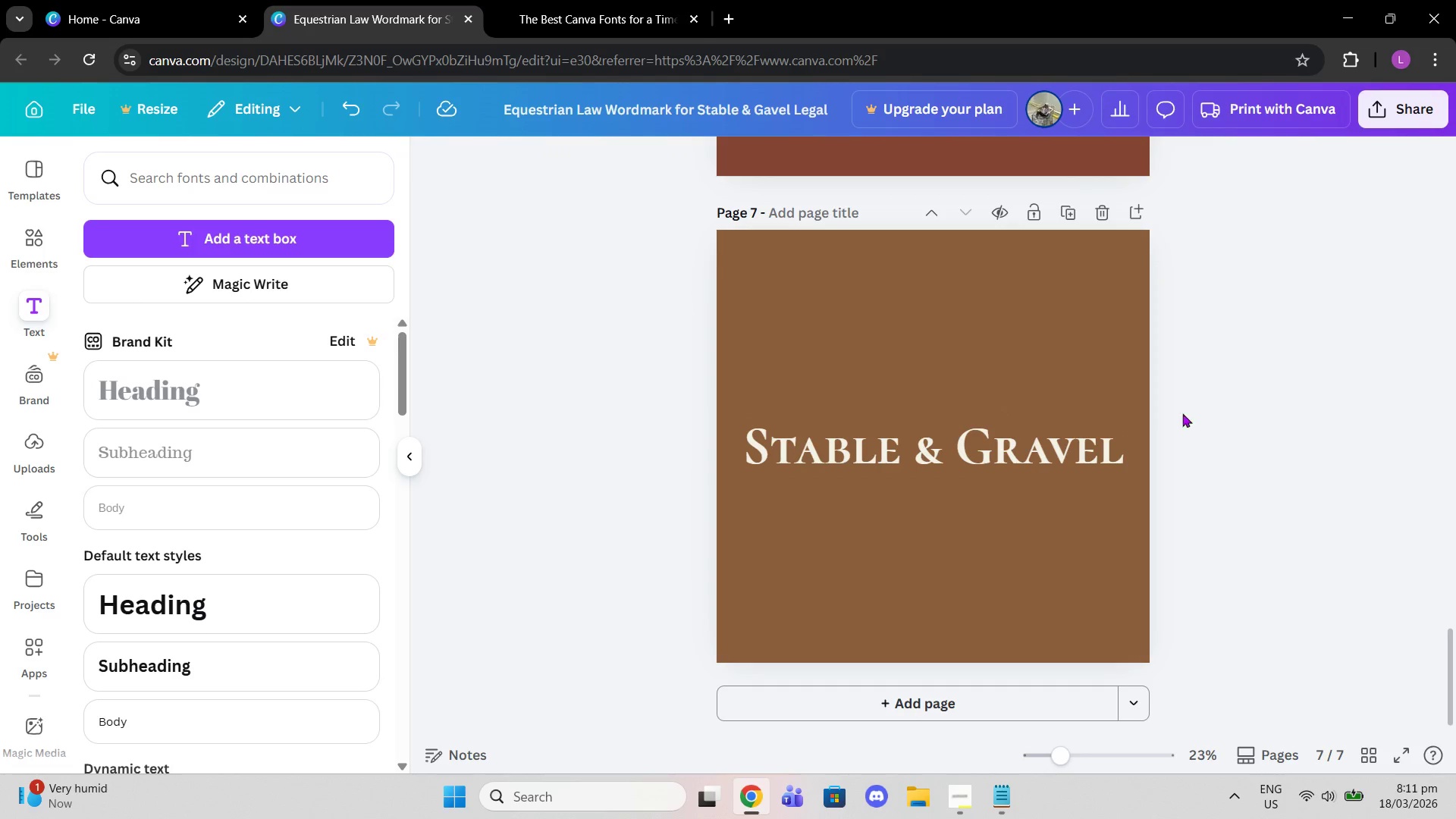 
scroll: coordinate [893, 434], scroll_direction: up, amount: 2.0
 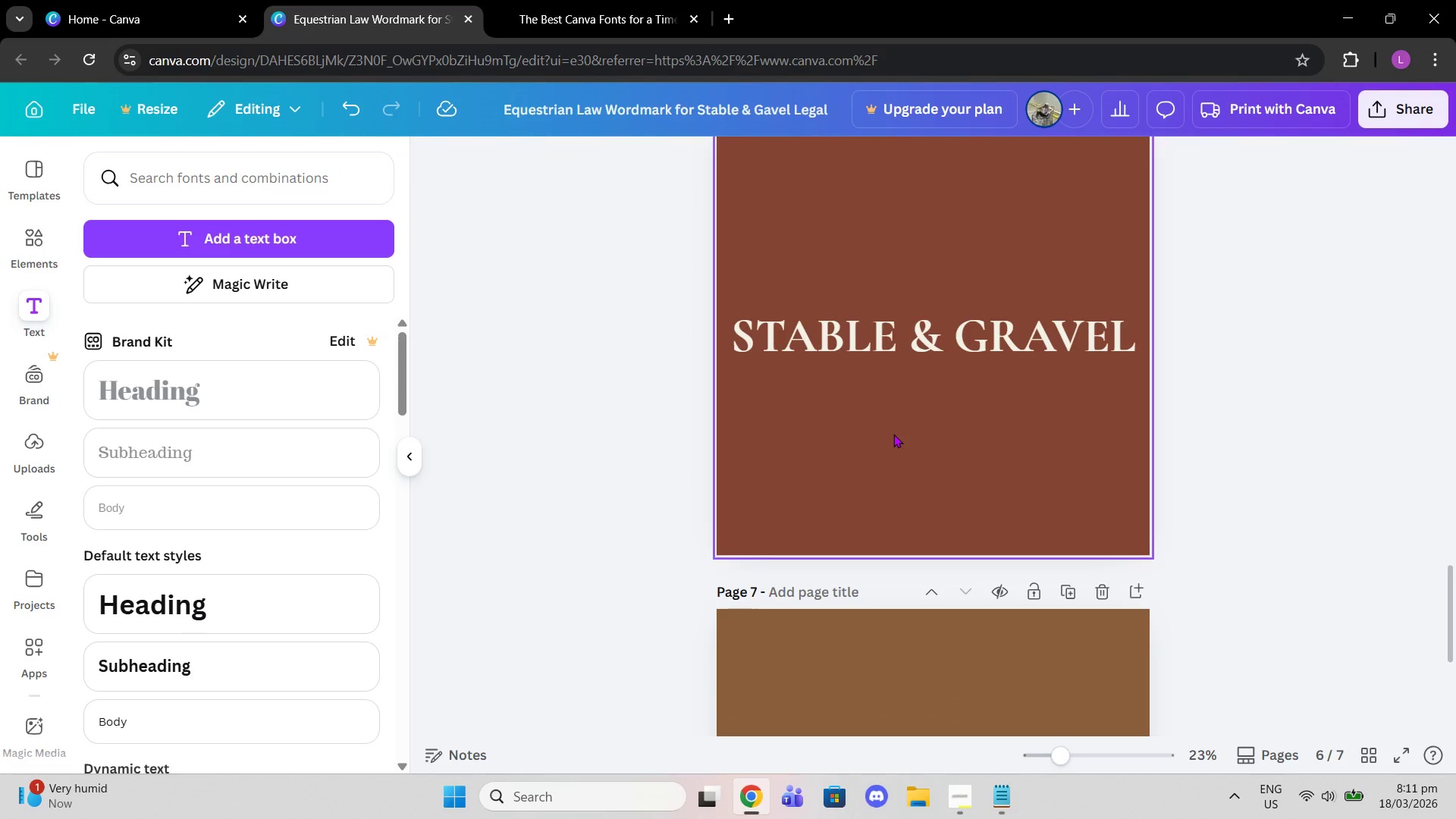 
scroll: coordinate [893, 434], scroll_direction: down, amount: 3.0
 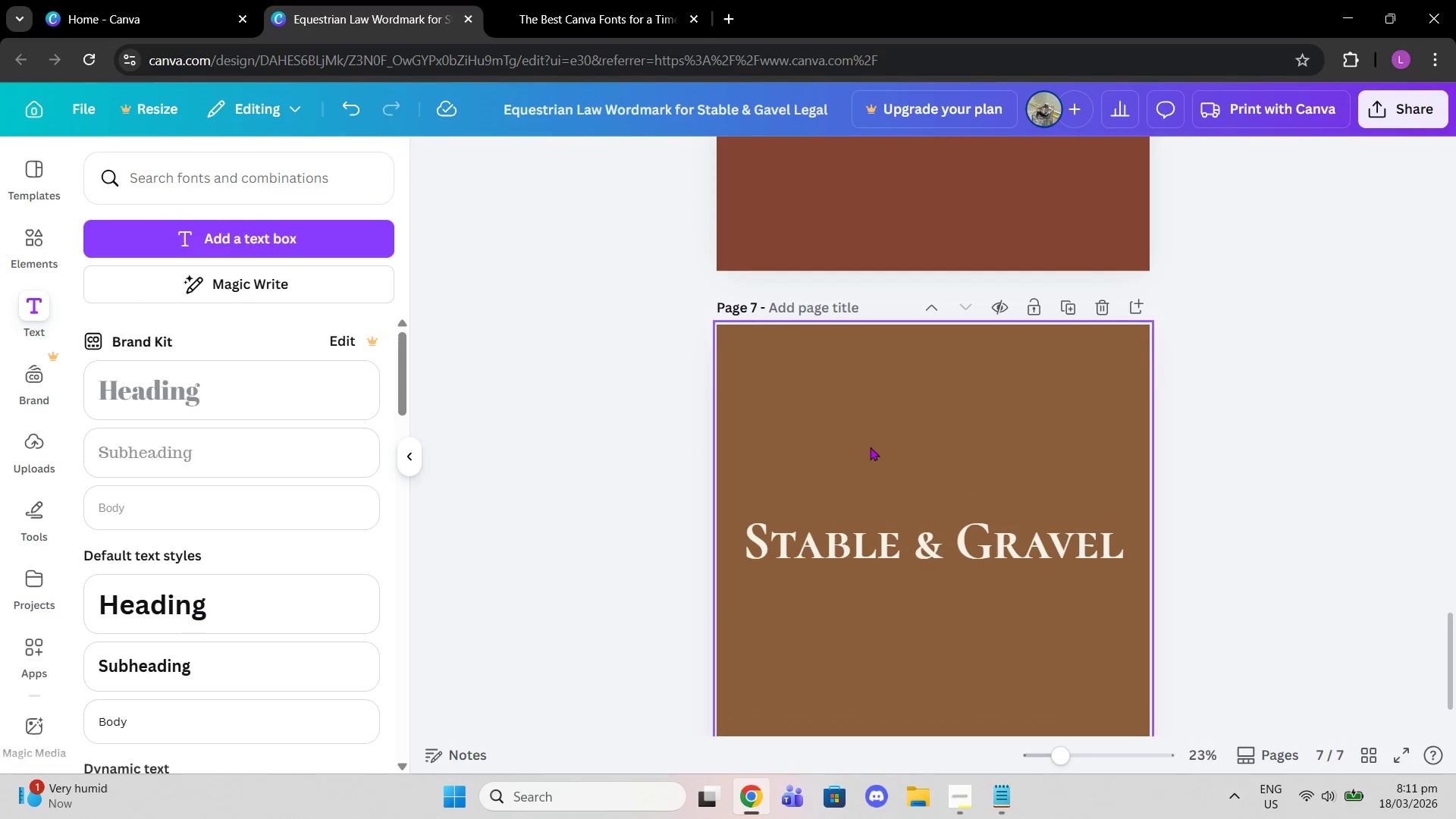 
scroll: coordinate [873, 512], scroll_direction: up, amount: 3.0
 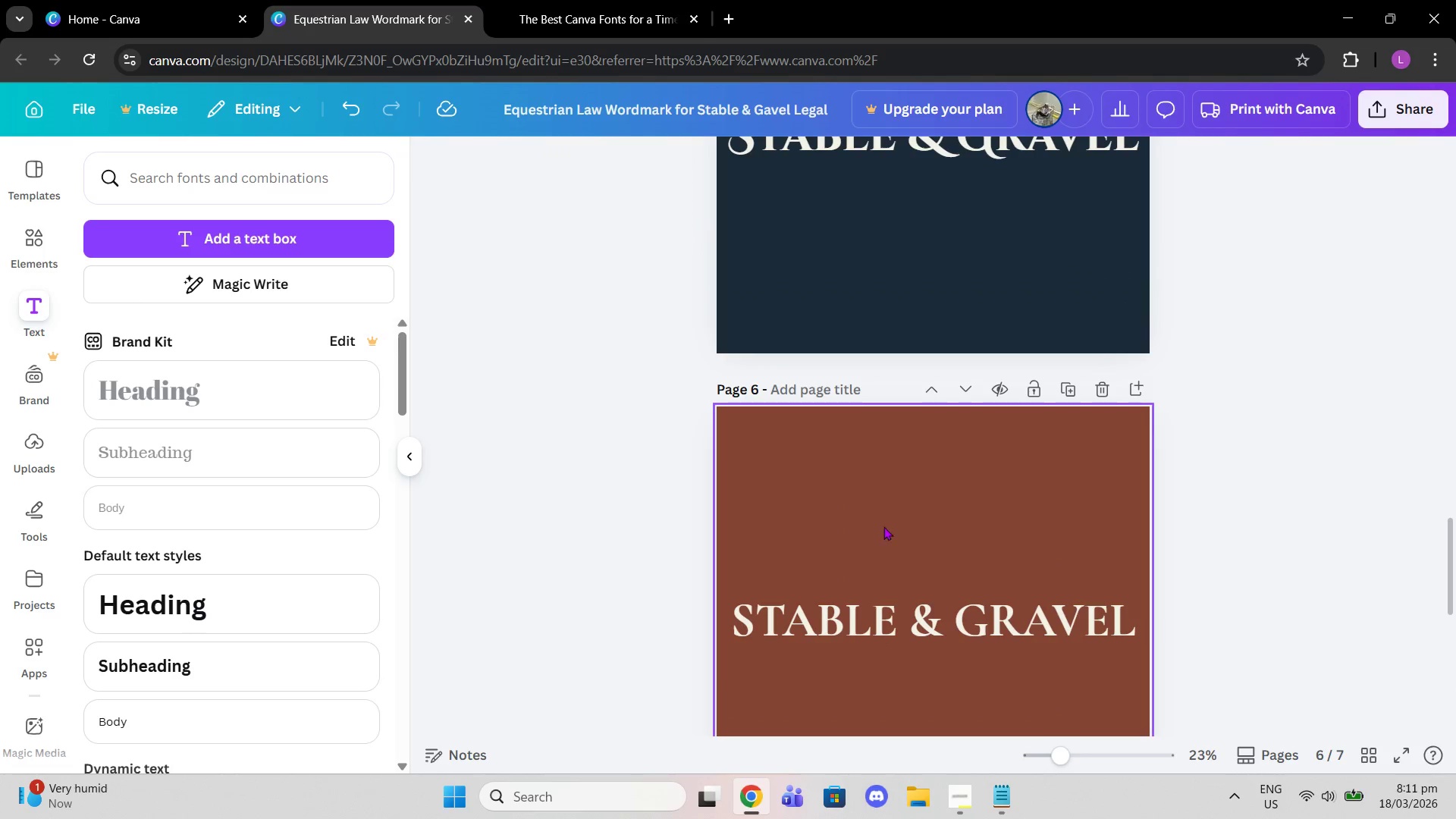 
scroll: coordinate [919, 569], scroll_direction: down, amount: 7.0
 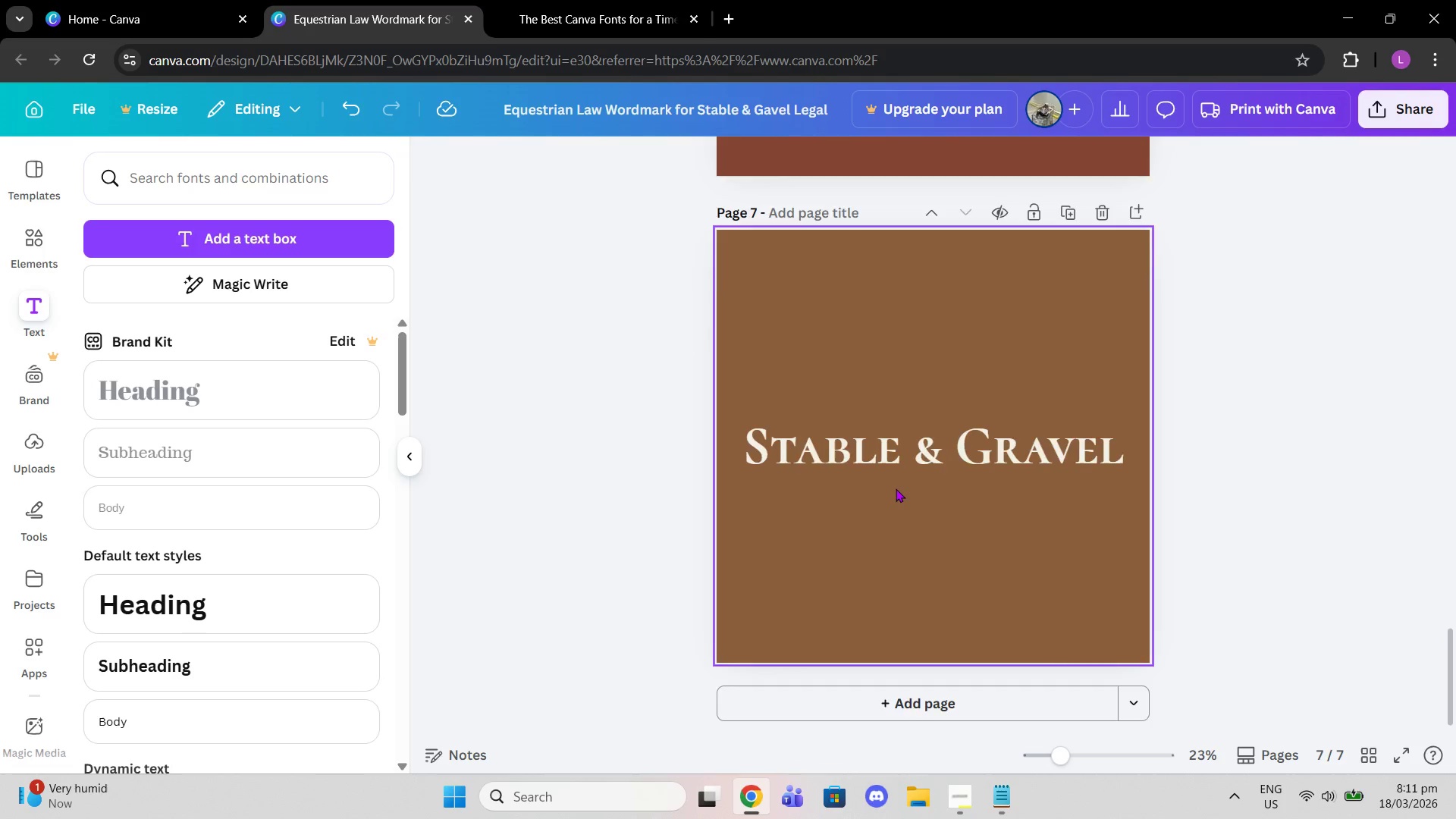 
scroll: coordinate [929, 426], scroll_direction: up, amount: 13.0
 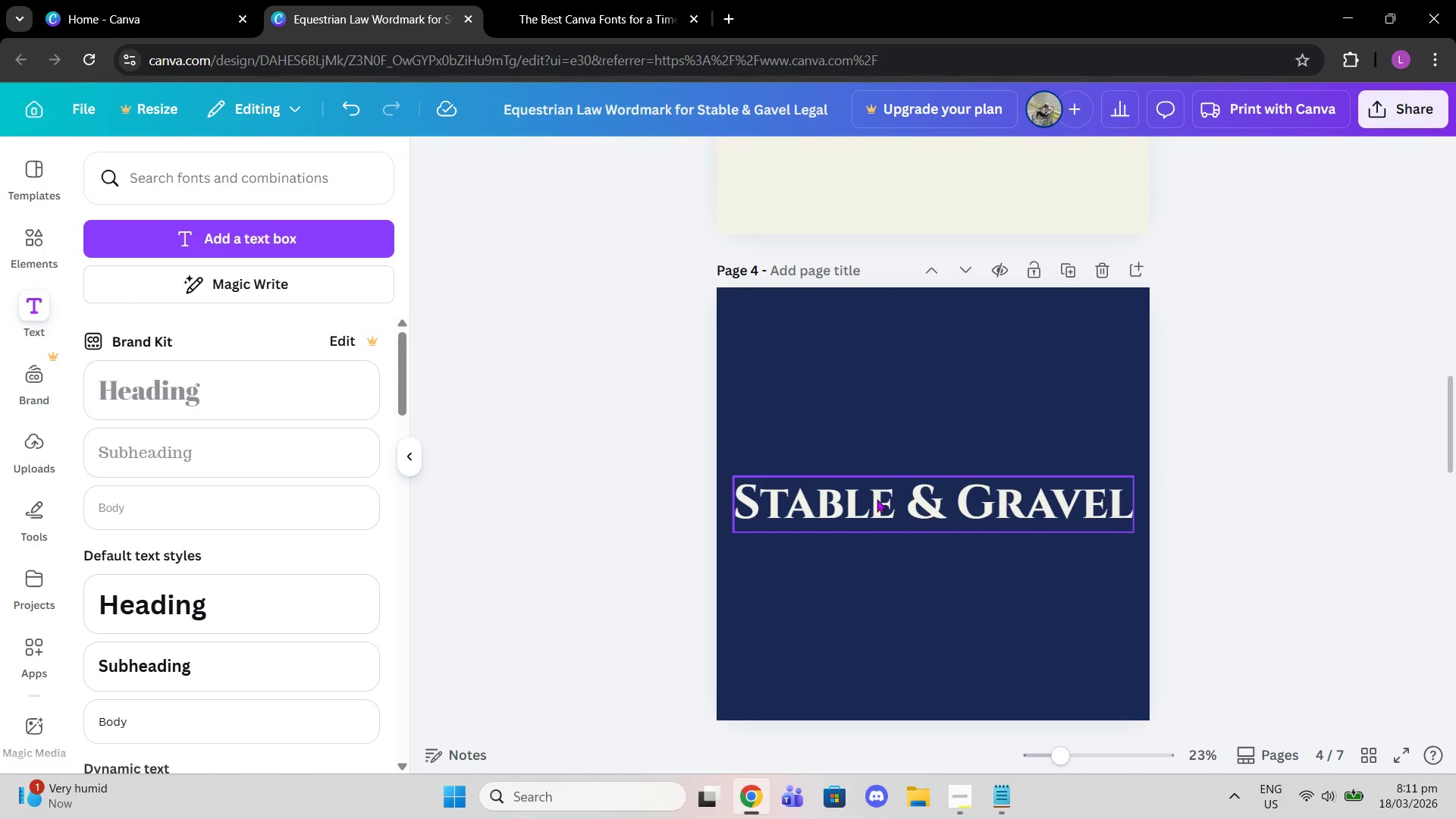 
scroll: coordinate [884, 339], scroll_direction: down, amount: 4.0
 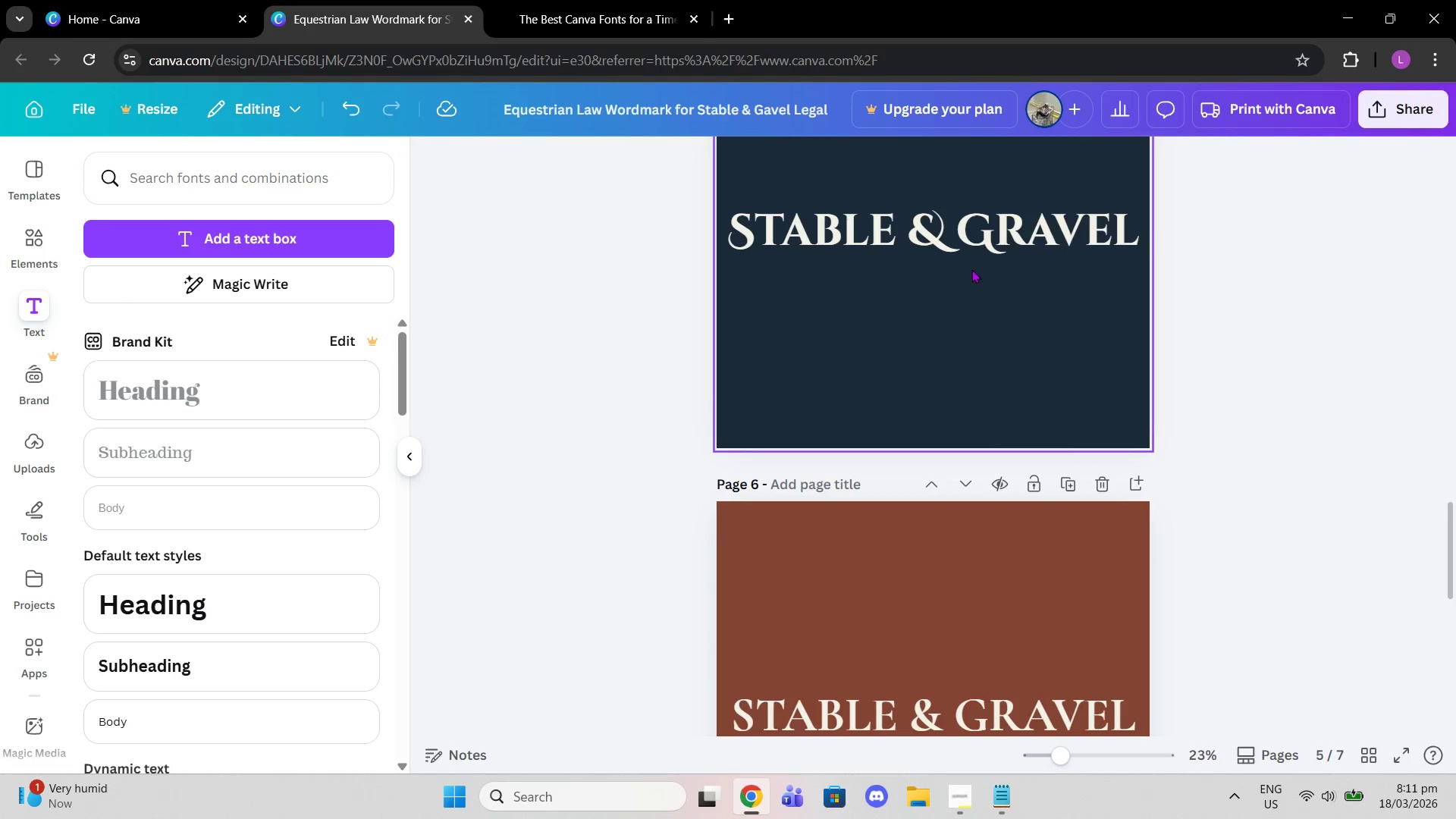 
scroll: coordinate [1020, 422], scroll_direction: up, amount: 7.0
 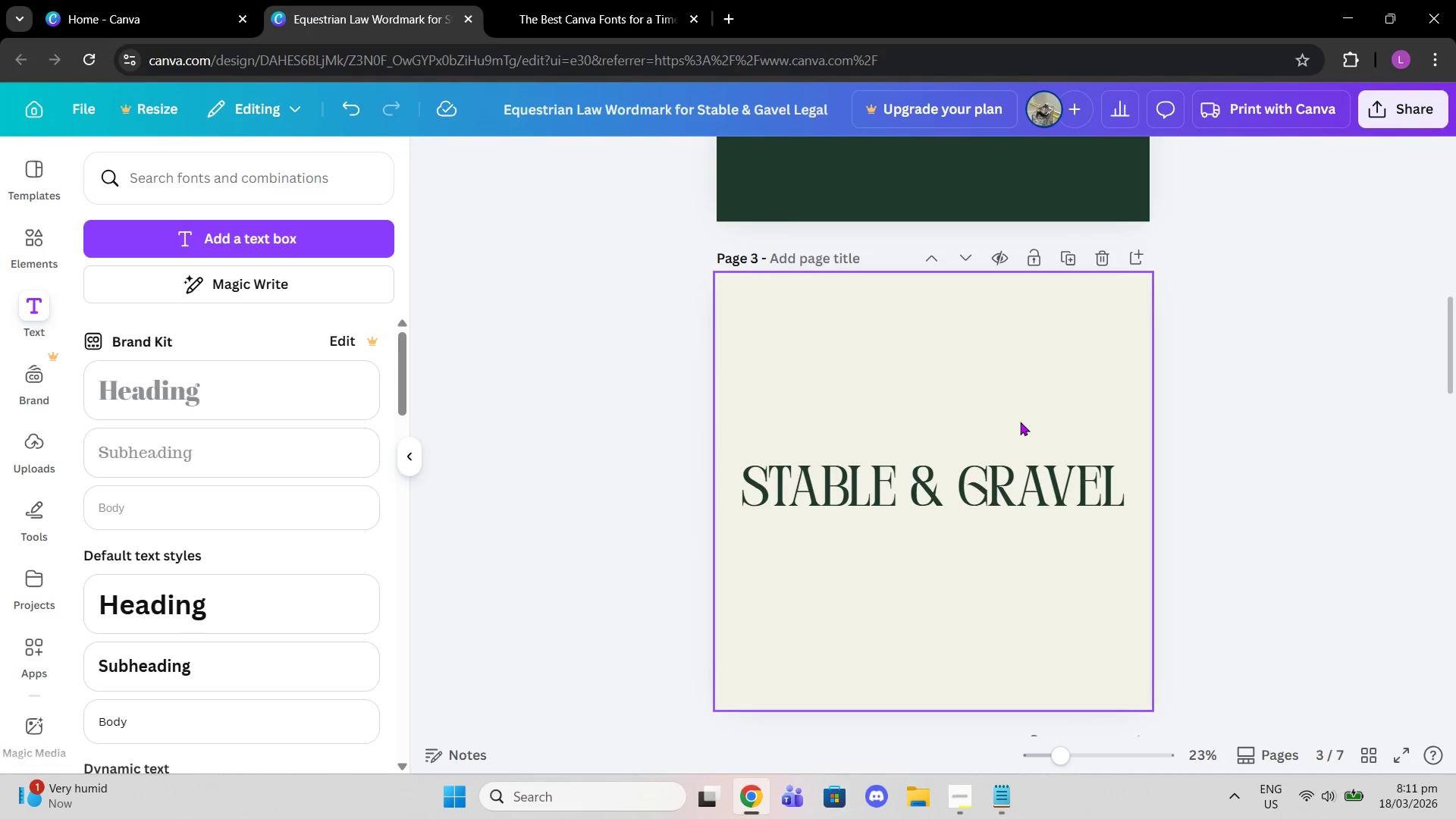 
scroll: coordinate [1019, 426], scroll_direction: down, amount: 6.0
 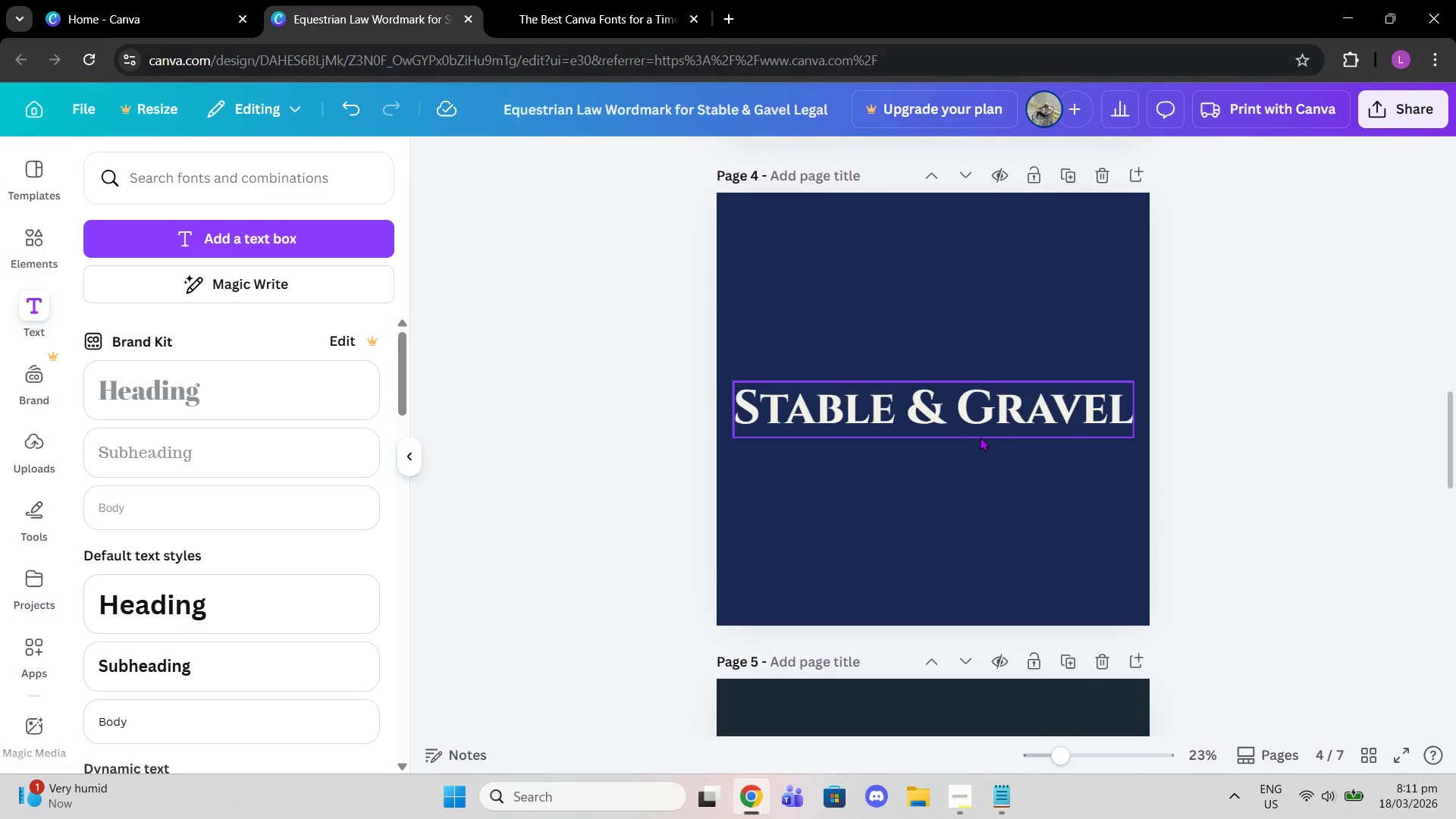 
left_click([980, 437])
 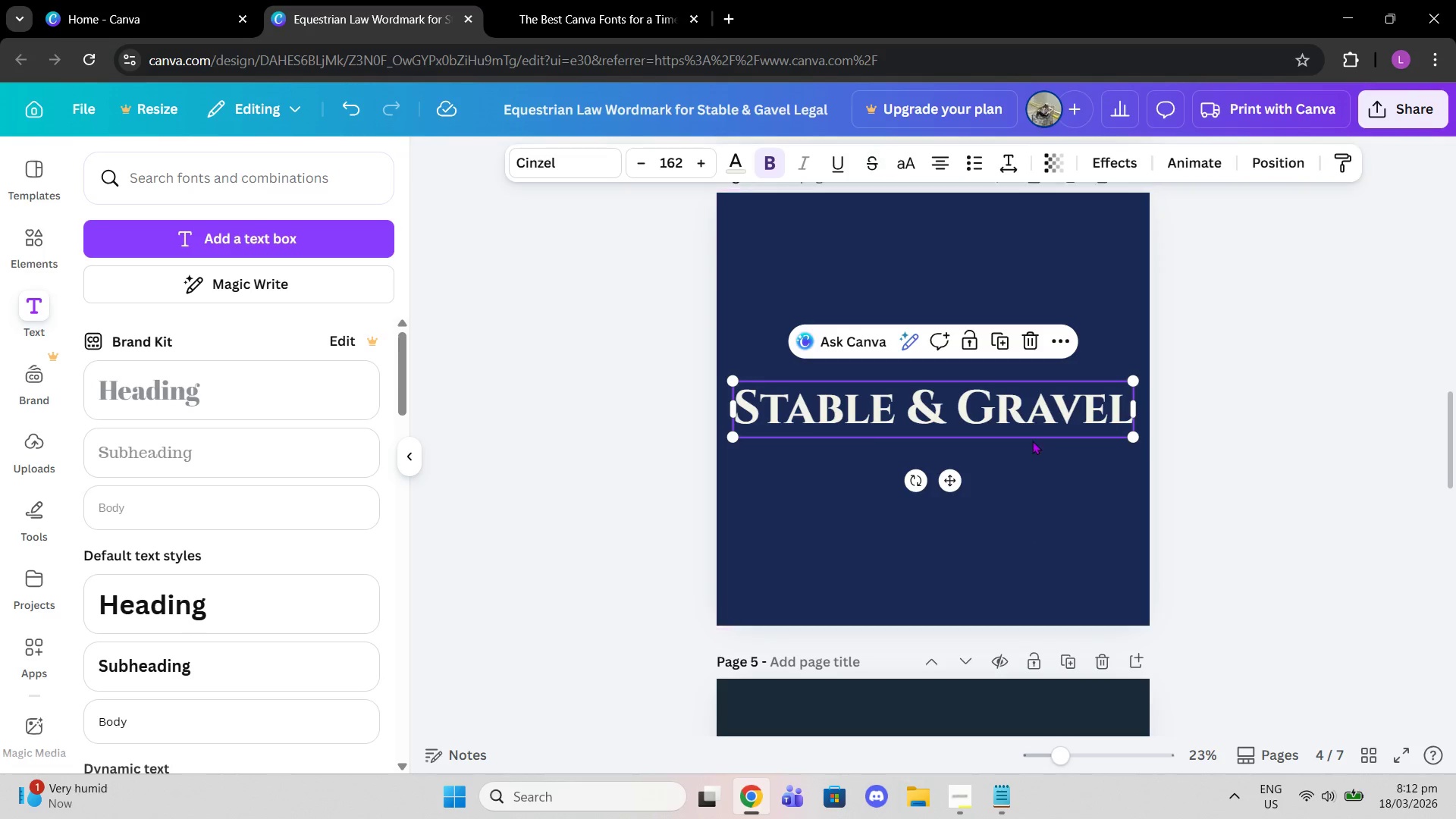 
scroll: coordinate [1025, 664], scroll_direction: down, amount: 3.0
 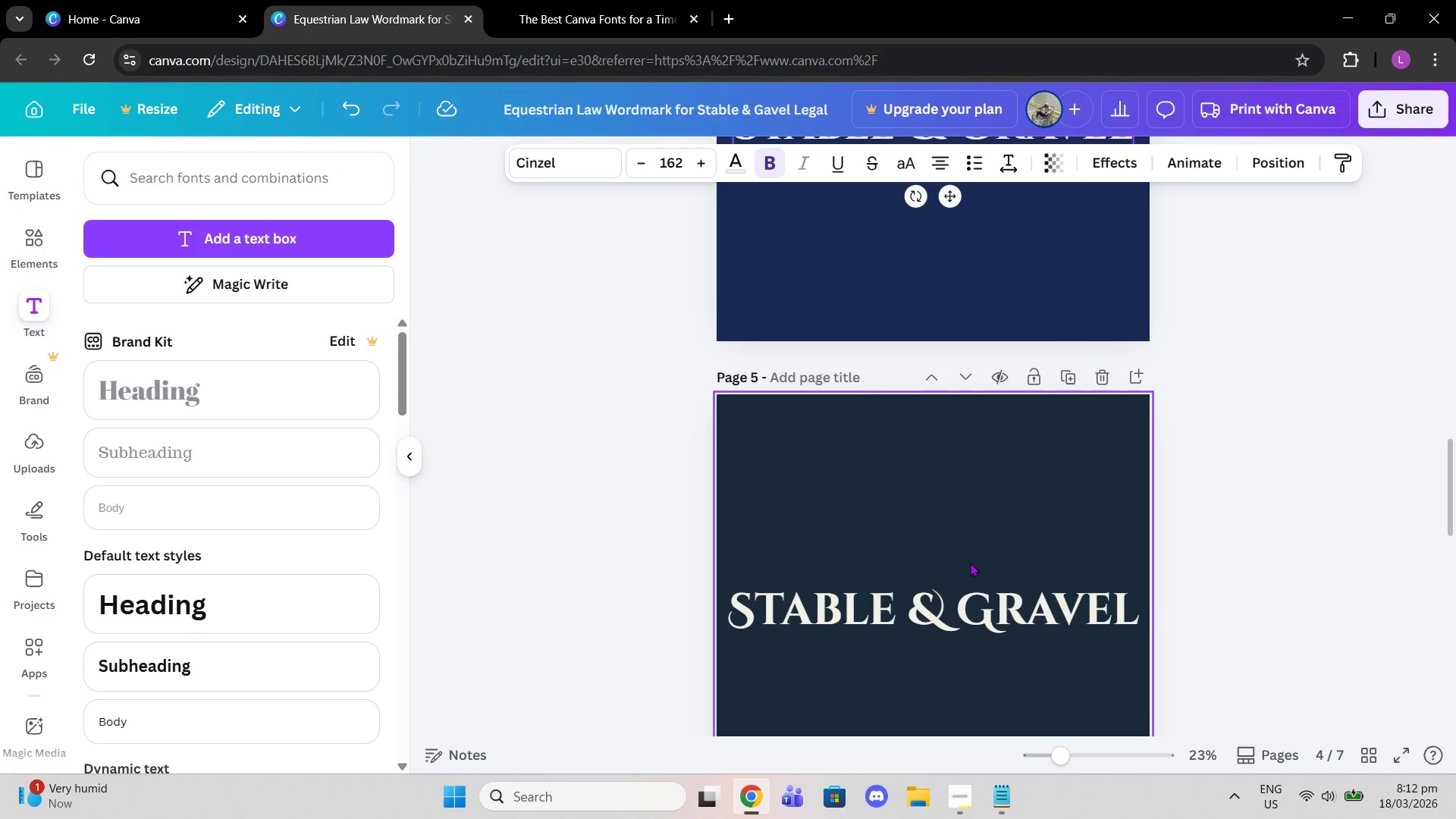 
scroll: coordinate [968, 569], scroll_direction: up, amount: 2.0
 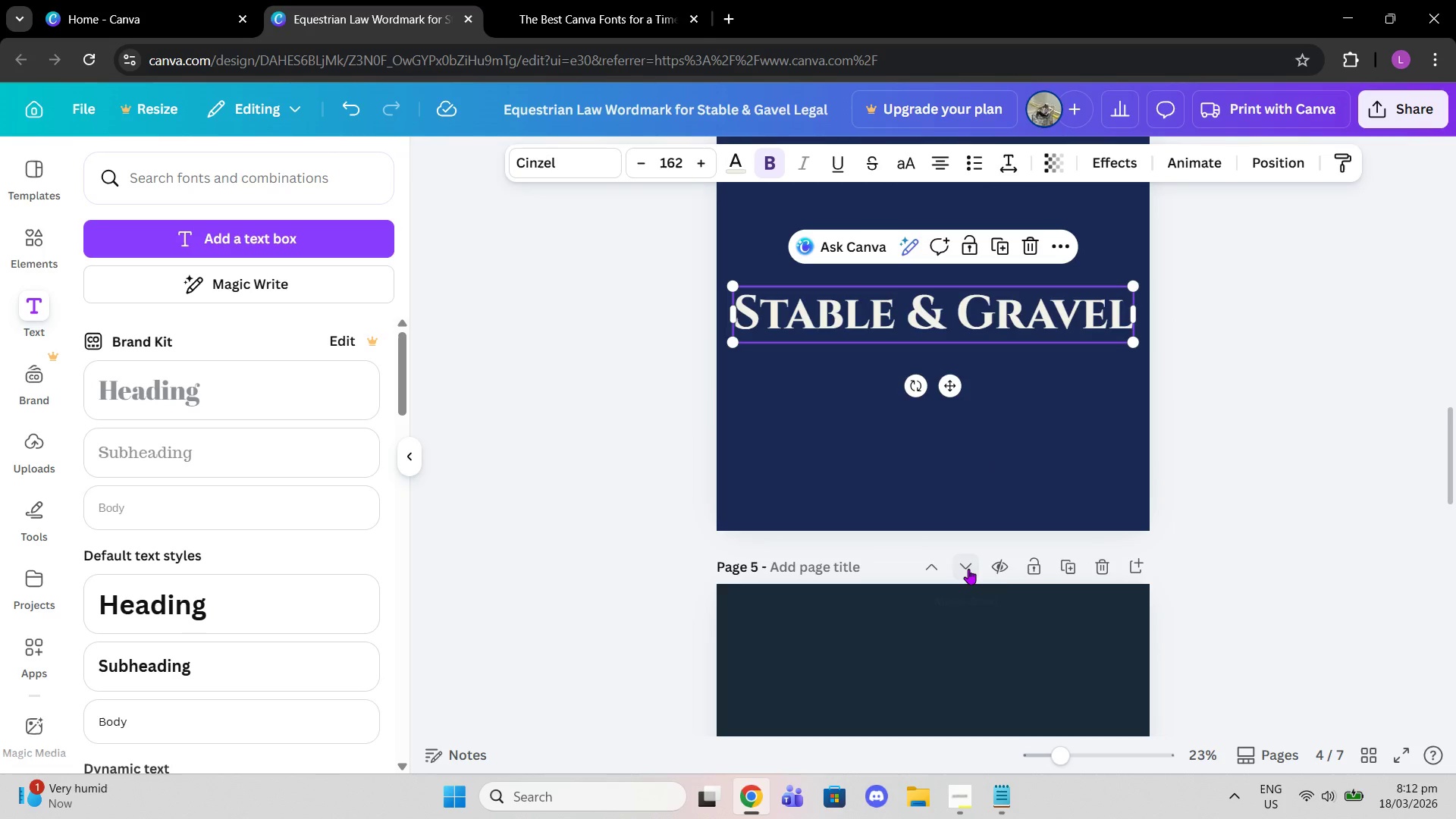 
scroll: coordinate [968, 569], scroll_direction: down, amount: 3.0
 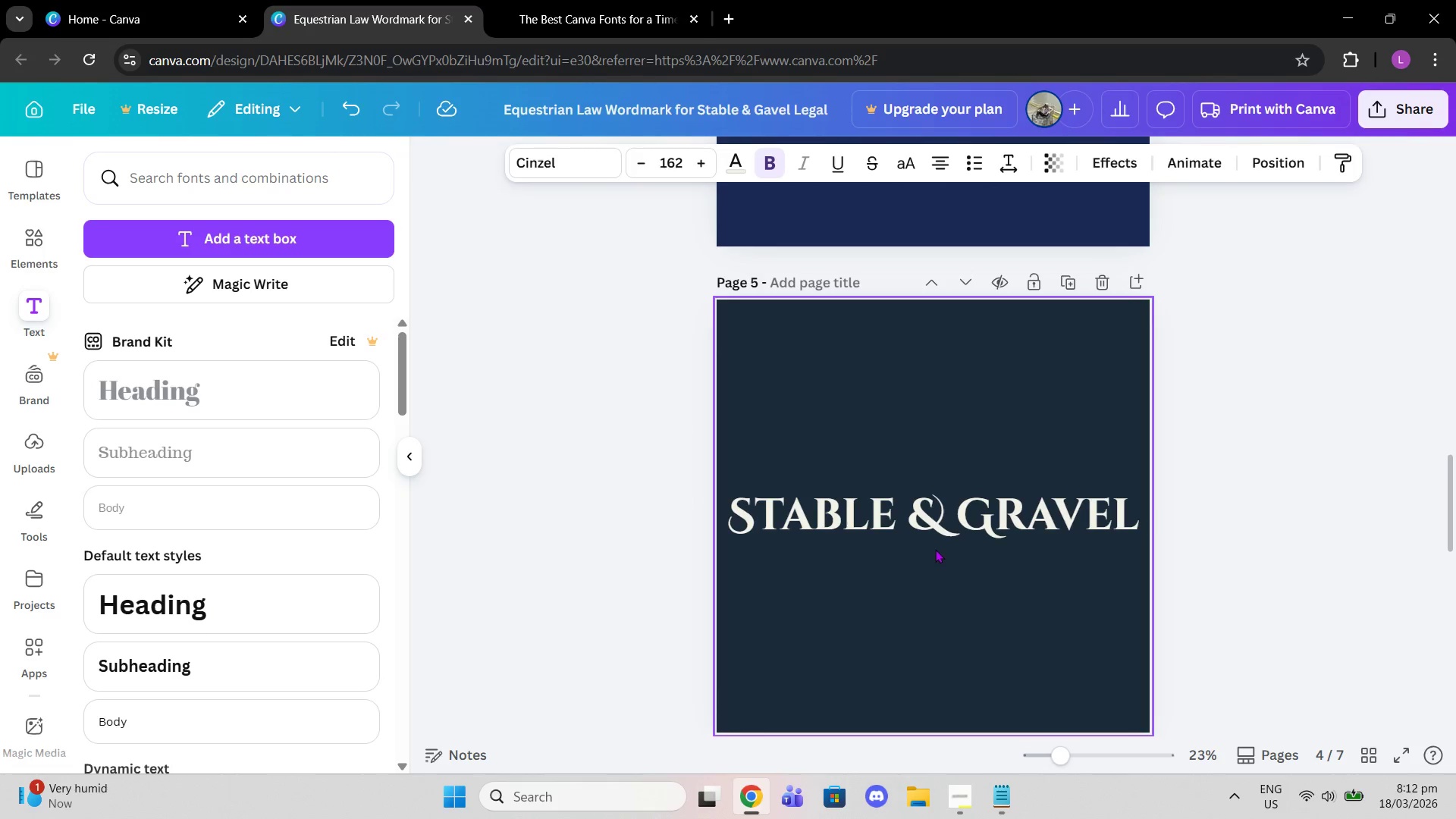 
double_click([931, 533])
 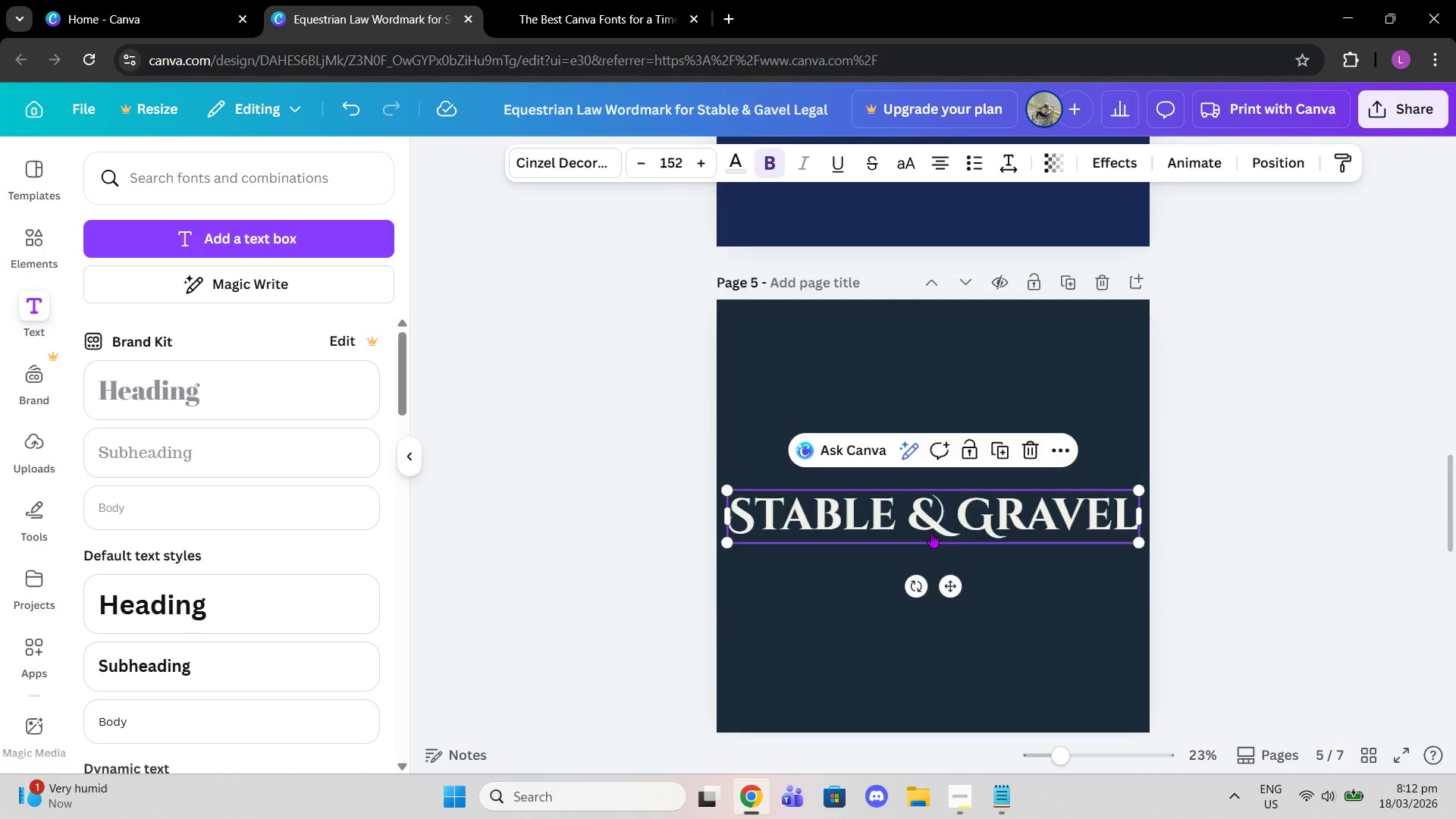 
scroll: coordinate [930, 530], scroll_direction: up, amount: 4.0
 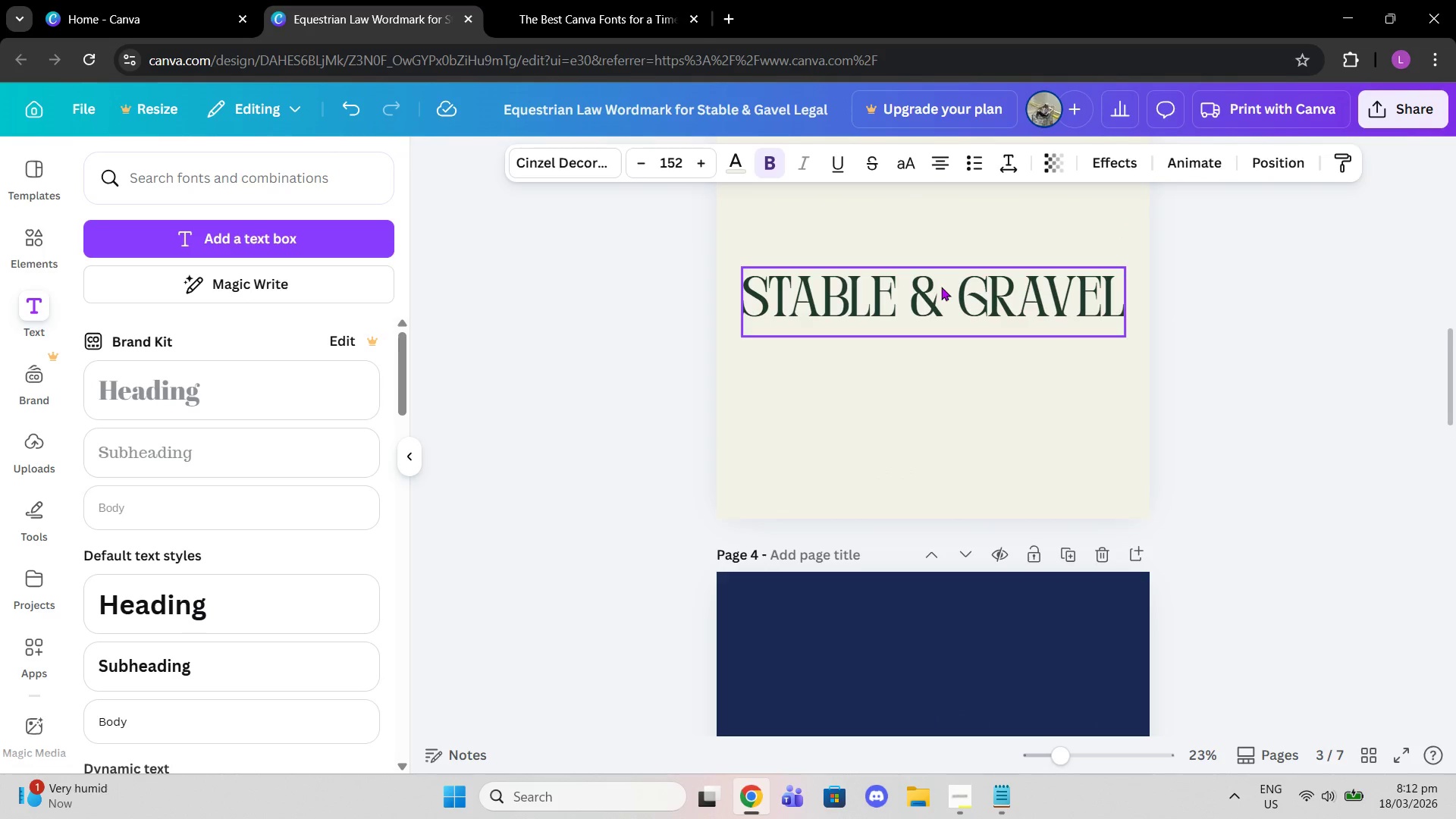 
scroll: coordinate [934, 405], scroll_direction: down, amount: 4.0
 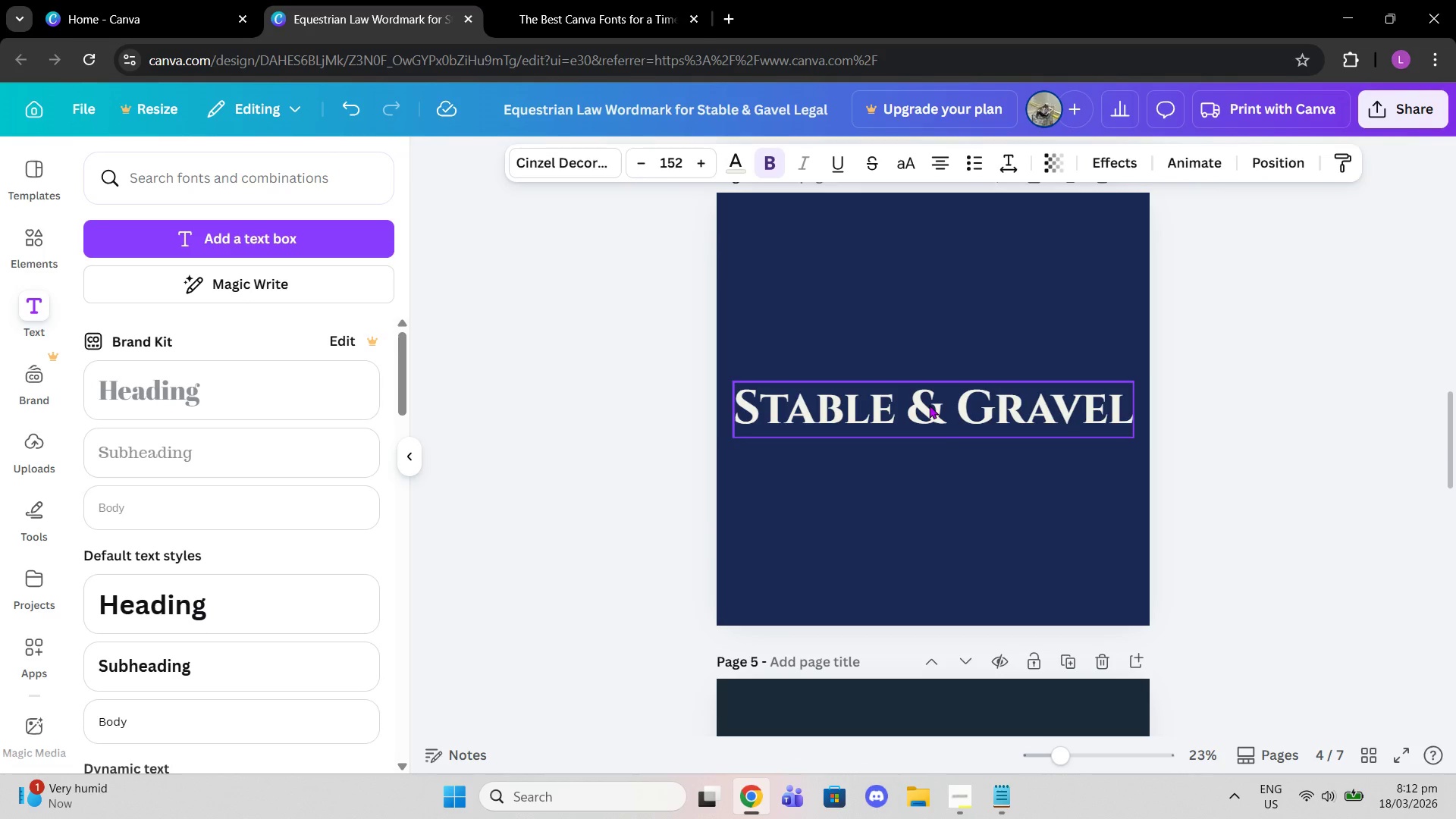 
double_click([929, 405])
 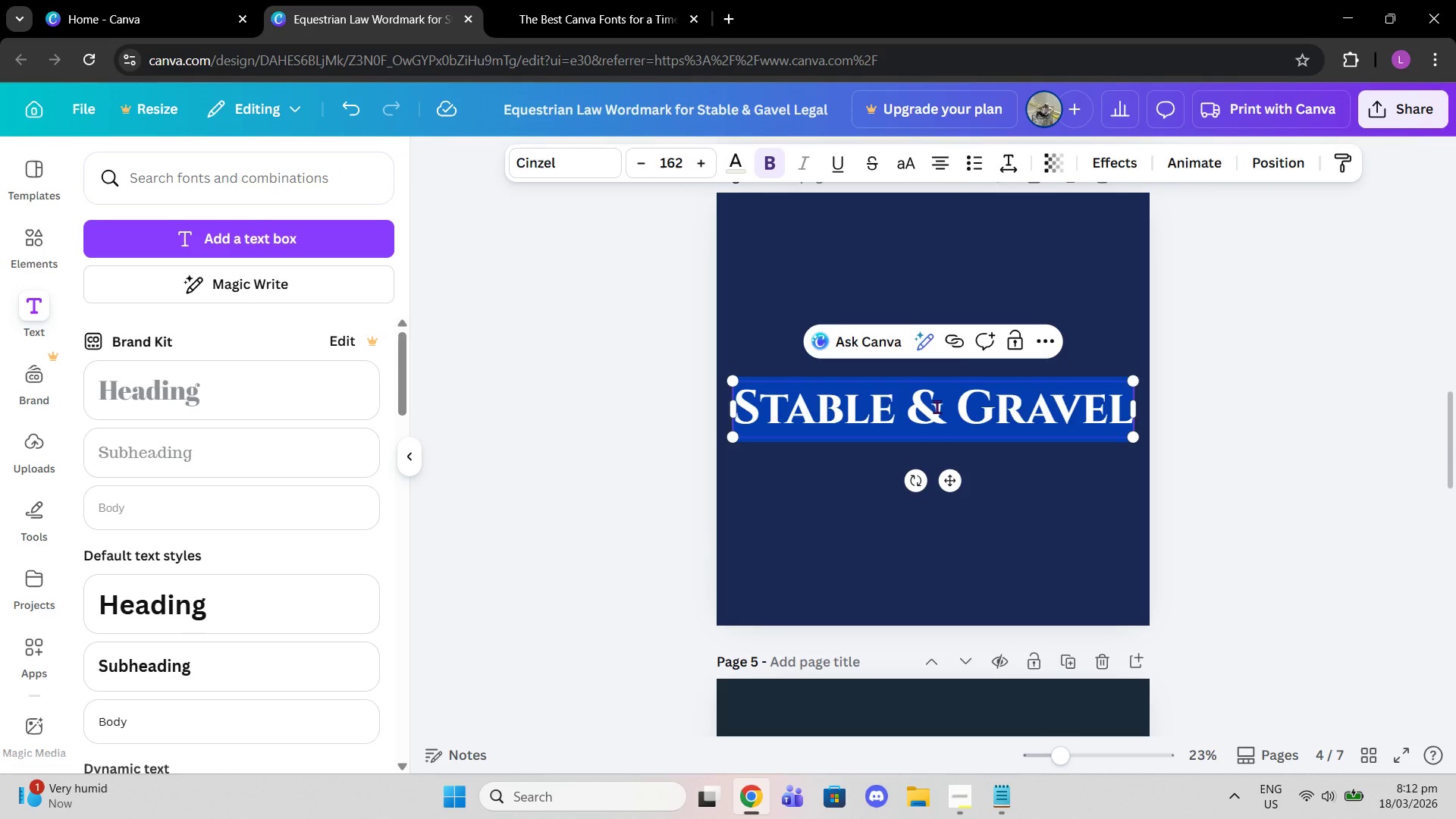 
left_click([937, 406])
 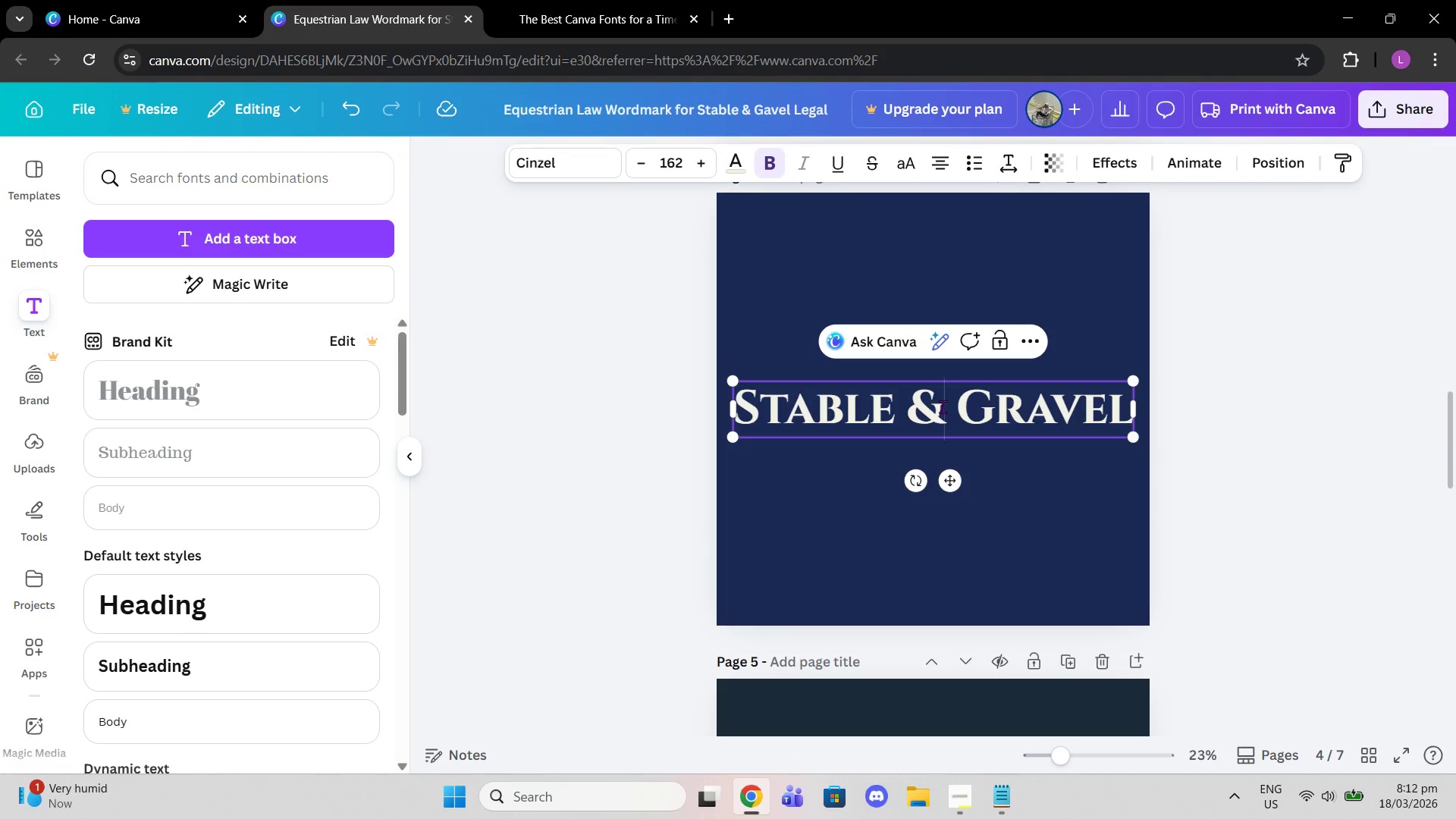 
left_click_drag(start_coordinate=[943, 406], to_coordinate=[914, 404])
 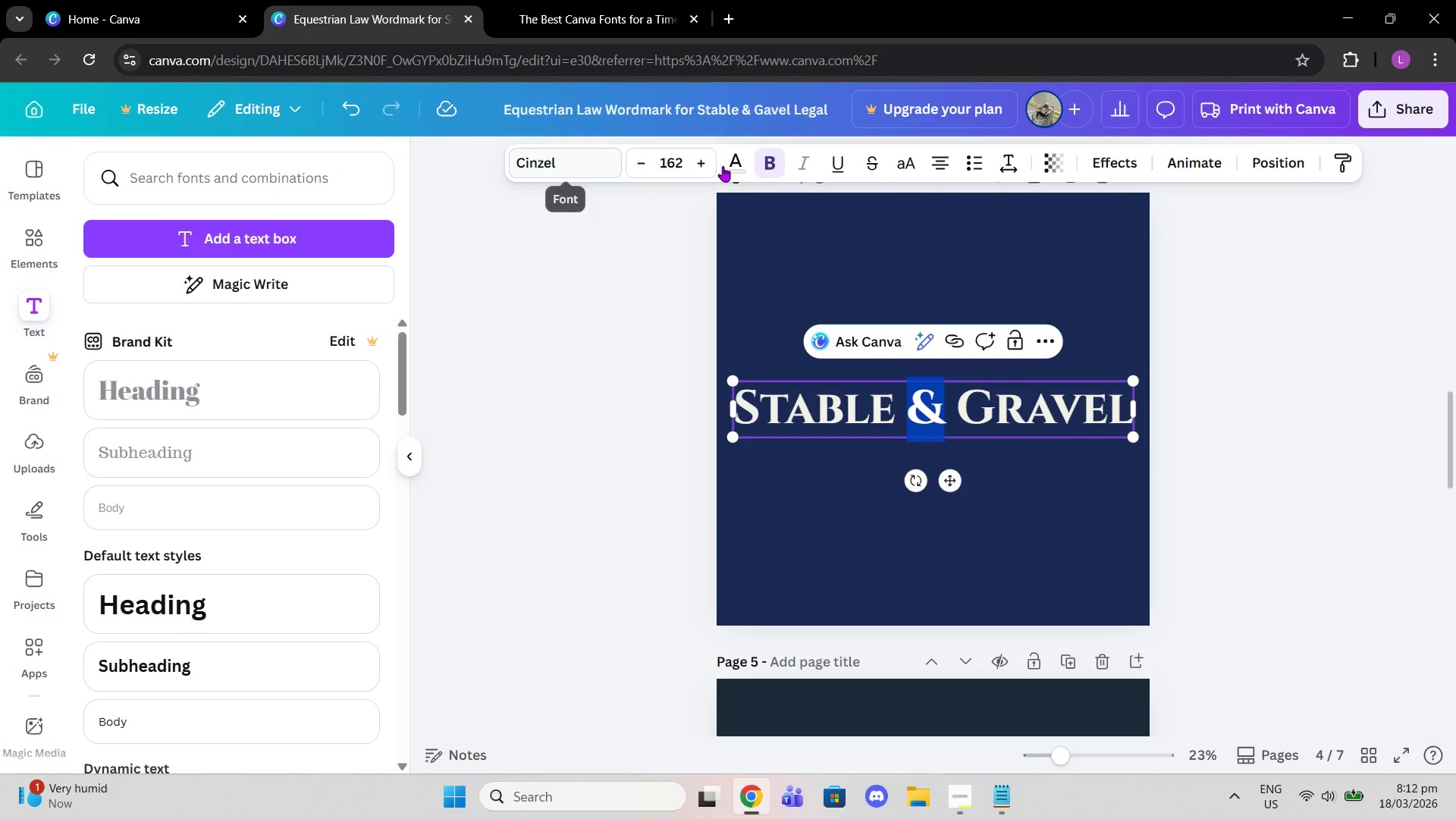 
left_click([741, 168])
 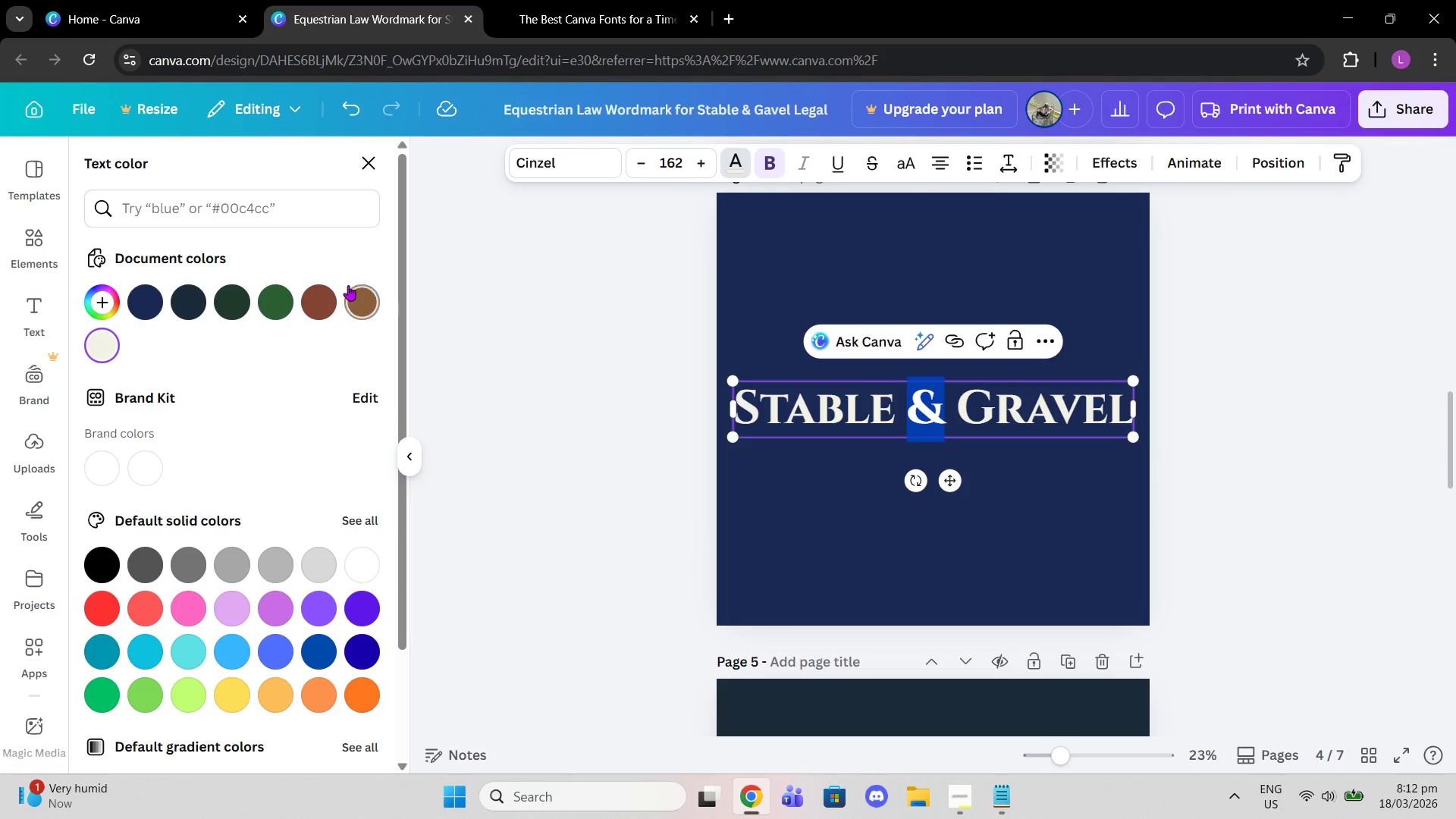 
left_click([544, 157])
 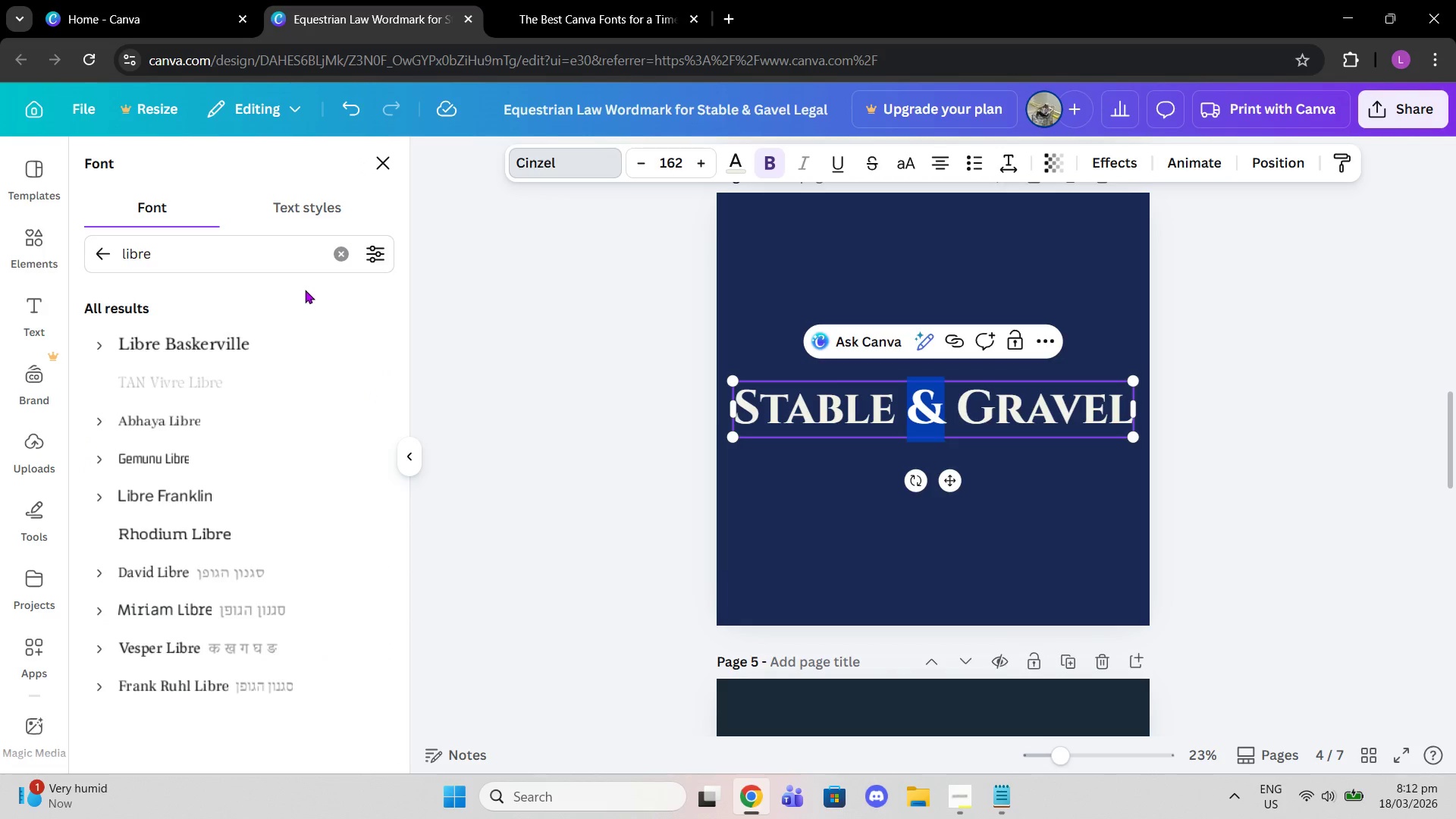 
left_click([350, 249])
 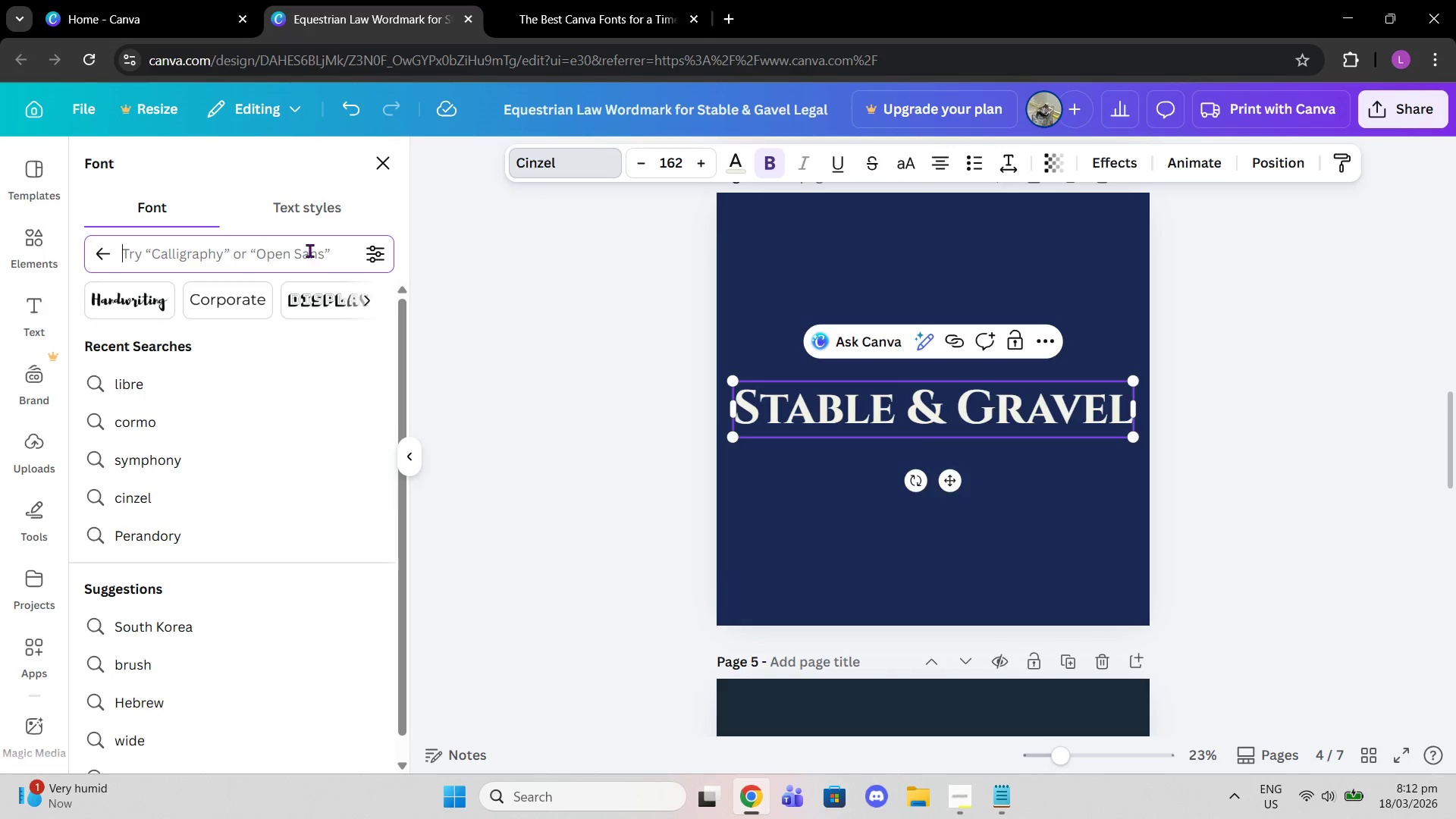 
type(cinze;l)
key(Backspace)
key(Backspace)
type(l)
 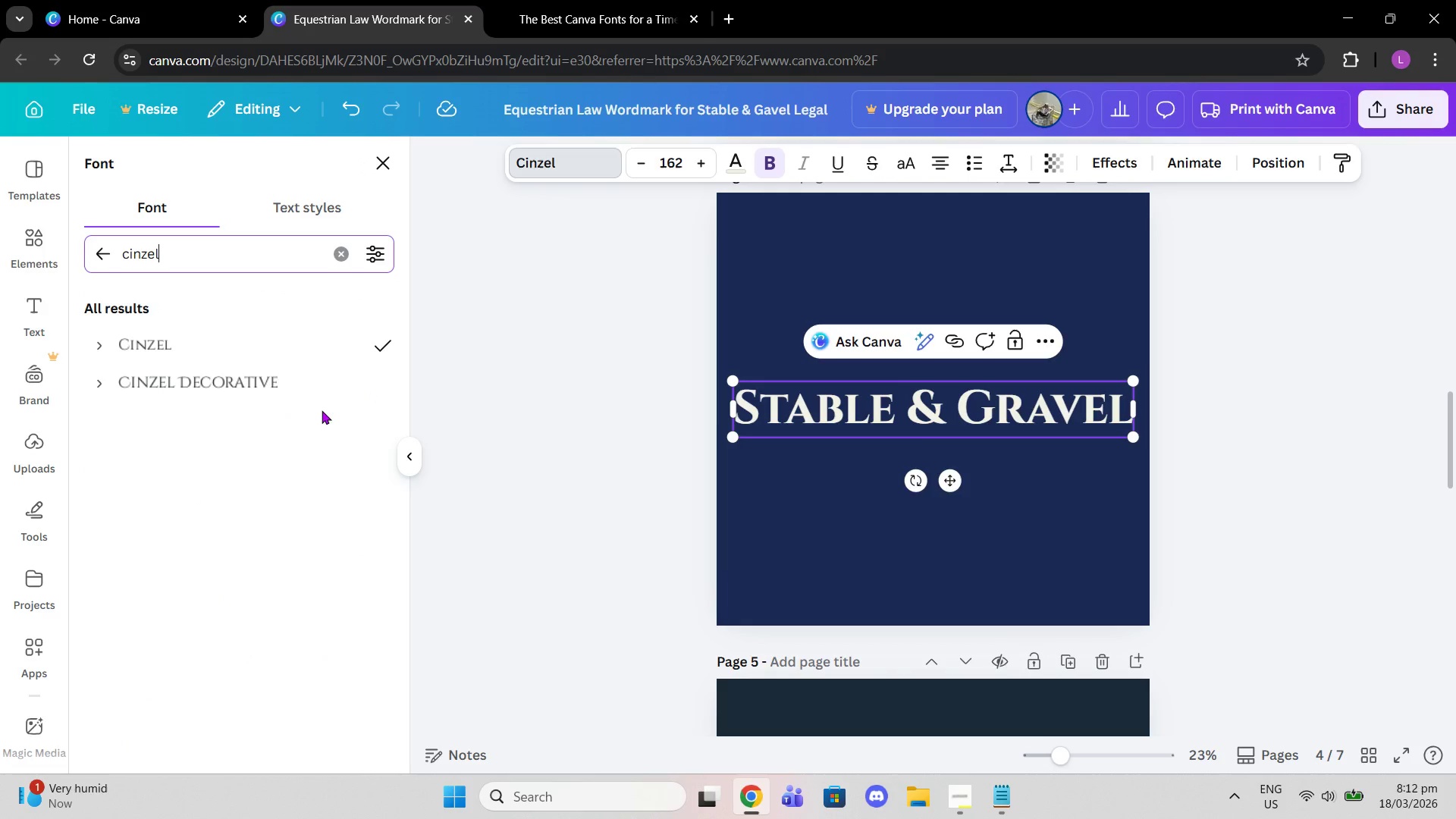 
left_click_drag(start_coordinate=[937, 414], to_coordinate=[918, 411])
 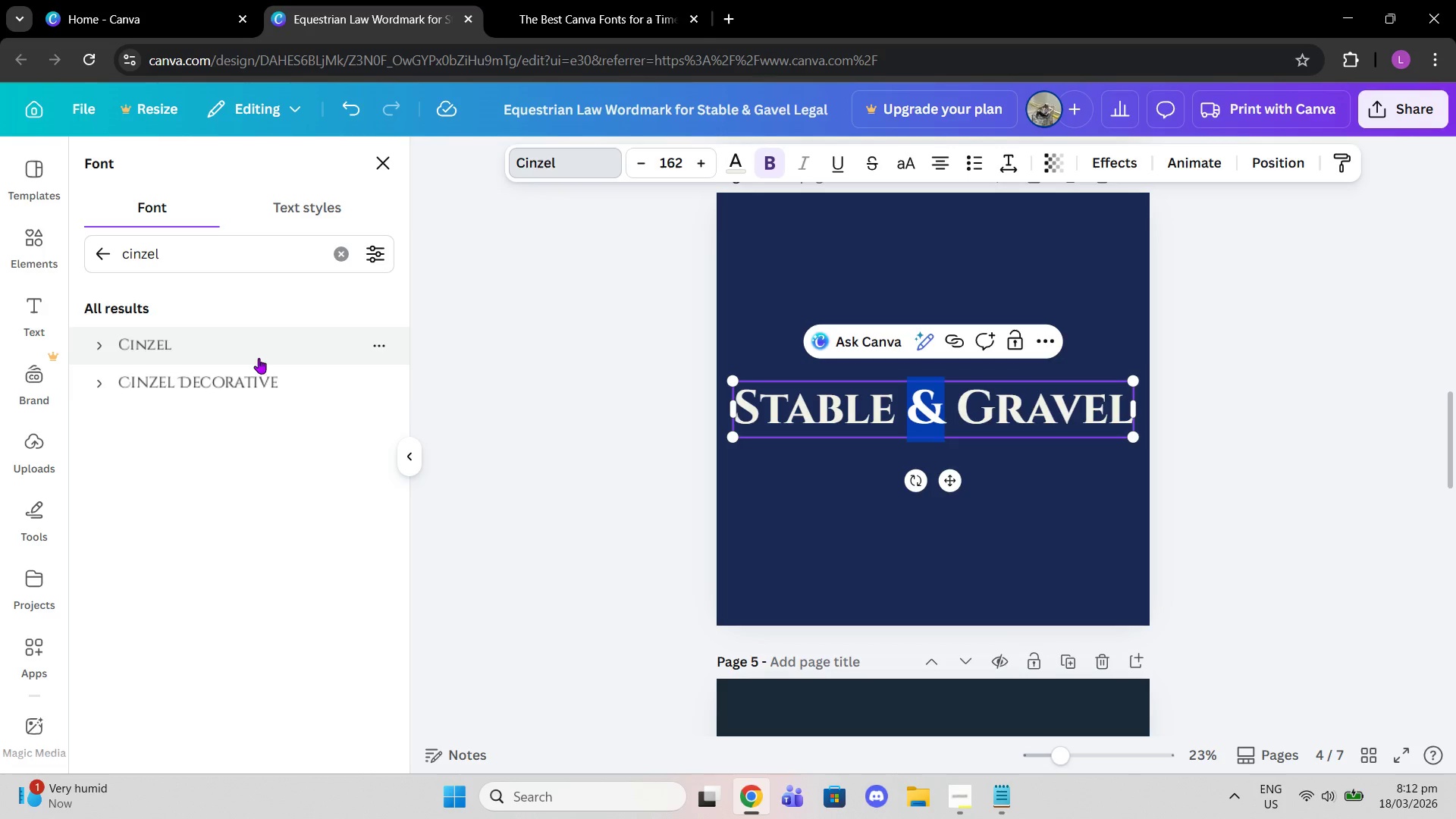 
left_click([239, 373])
 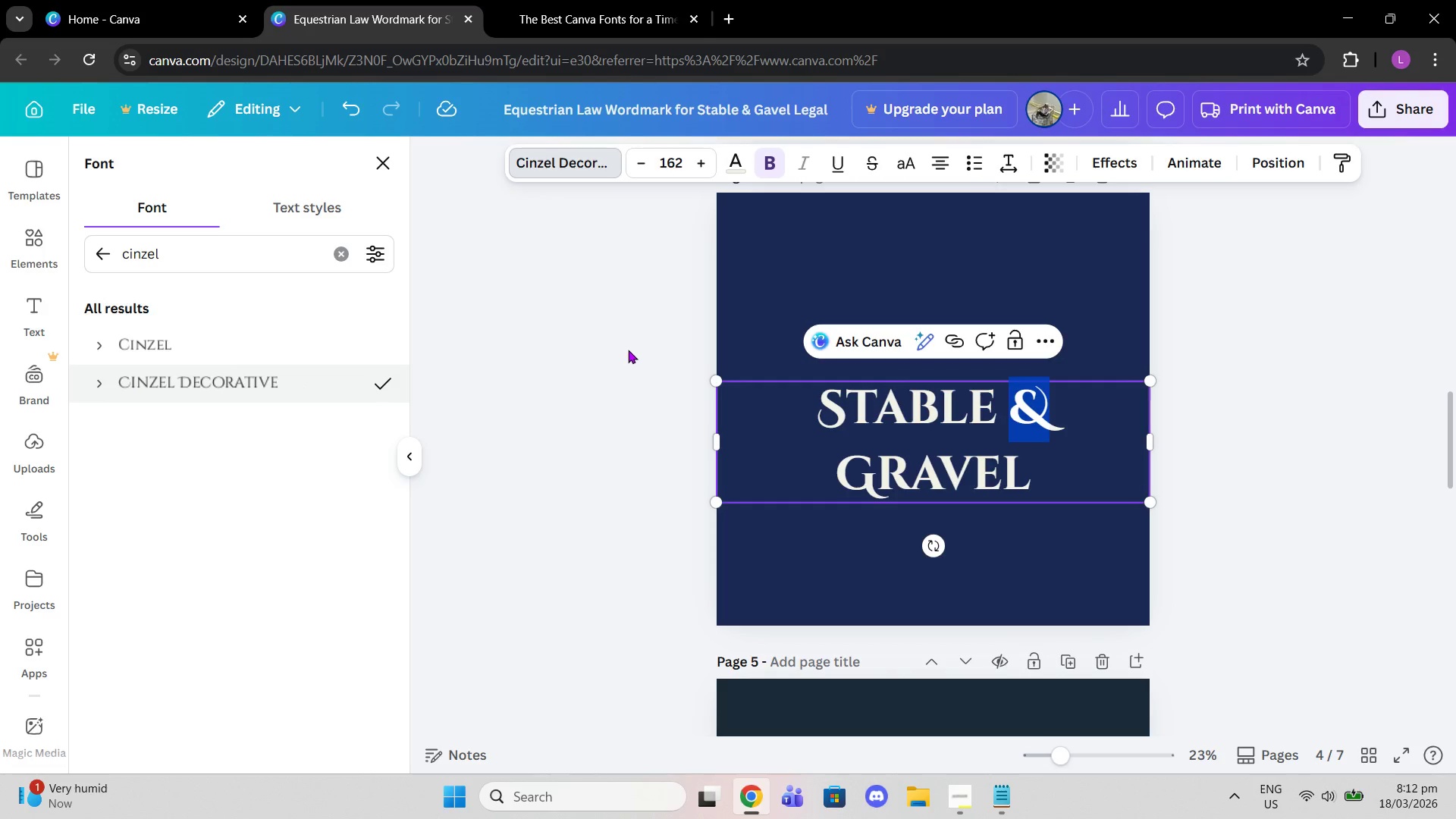 
key(Control+Z)
 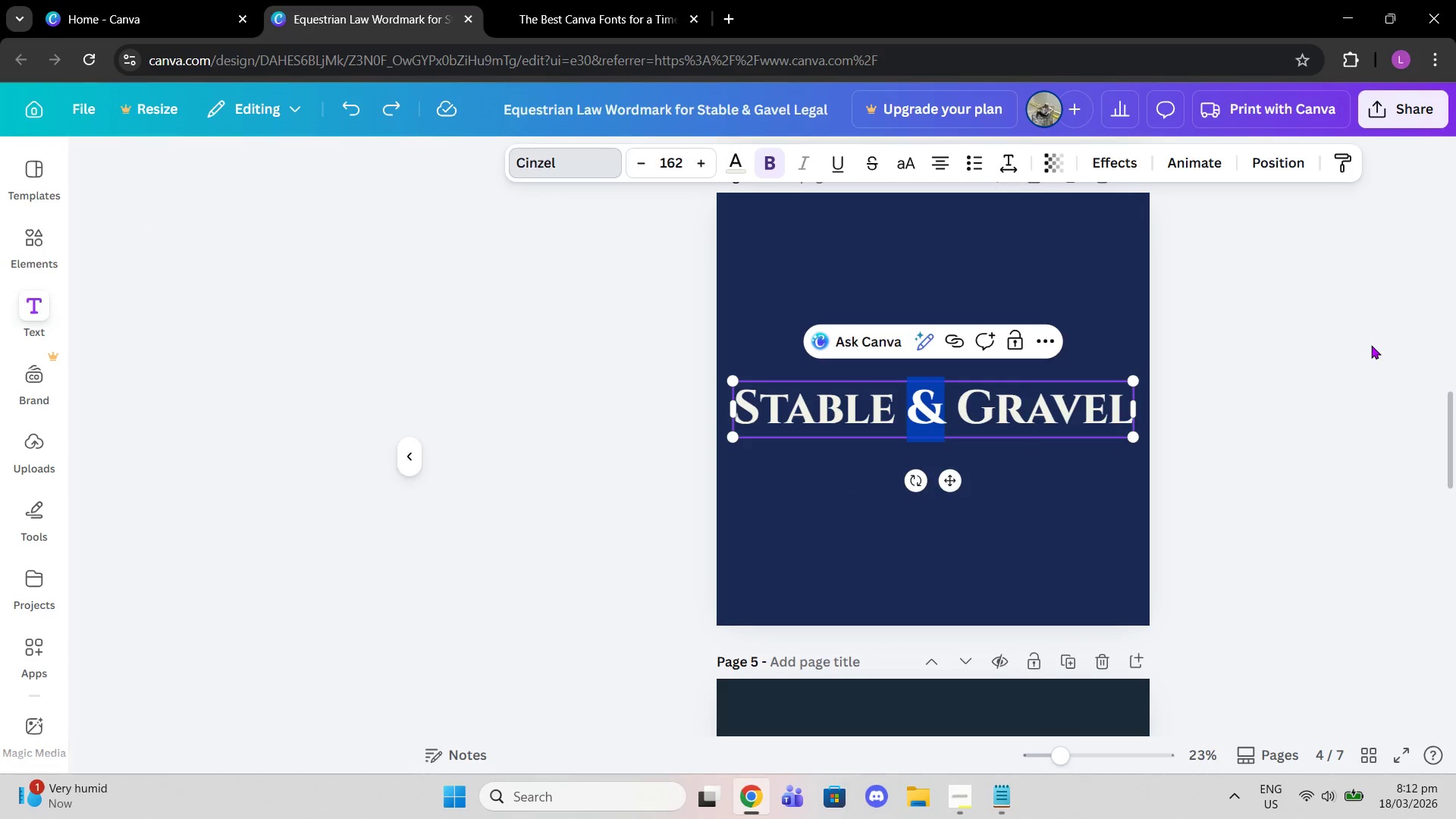 
double_click([1367, 344])
 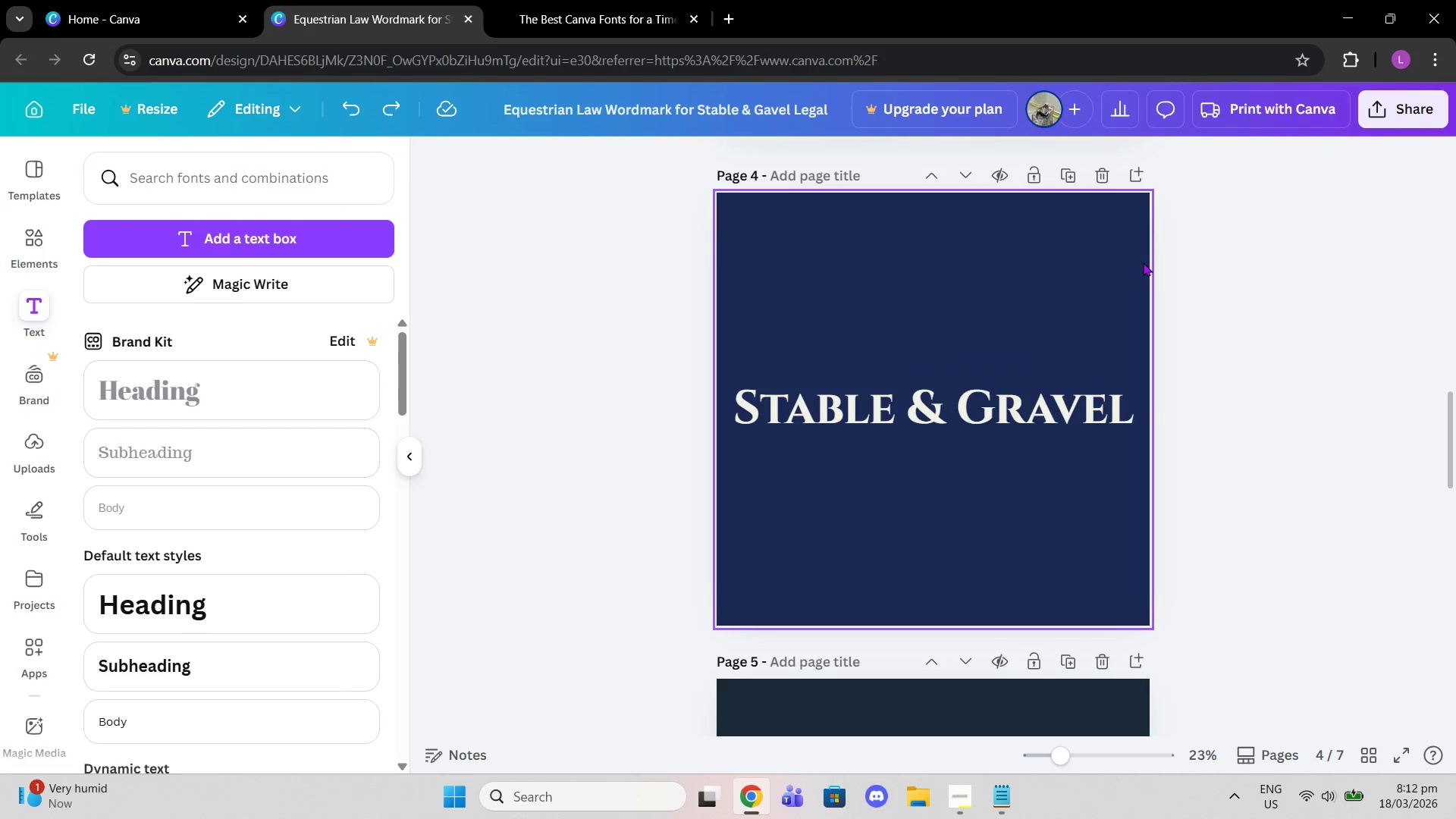 
scroll: coordinate [1125, 370], scroll_direction: up, amount: 7.0
 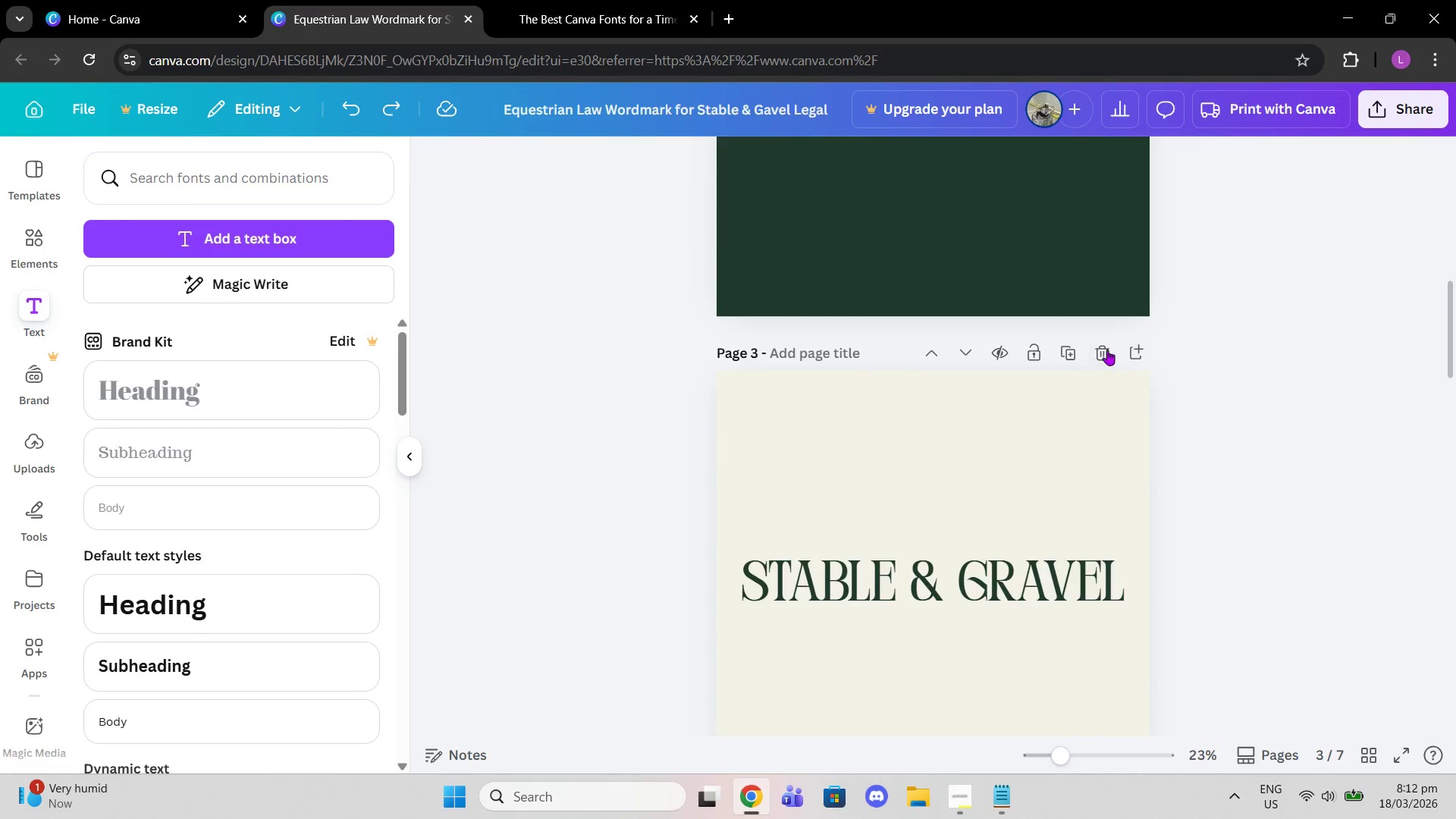 
left_click([1105, 350])
 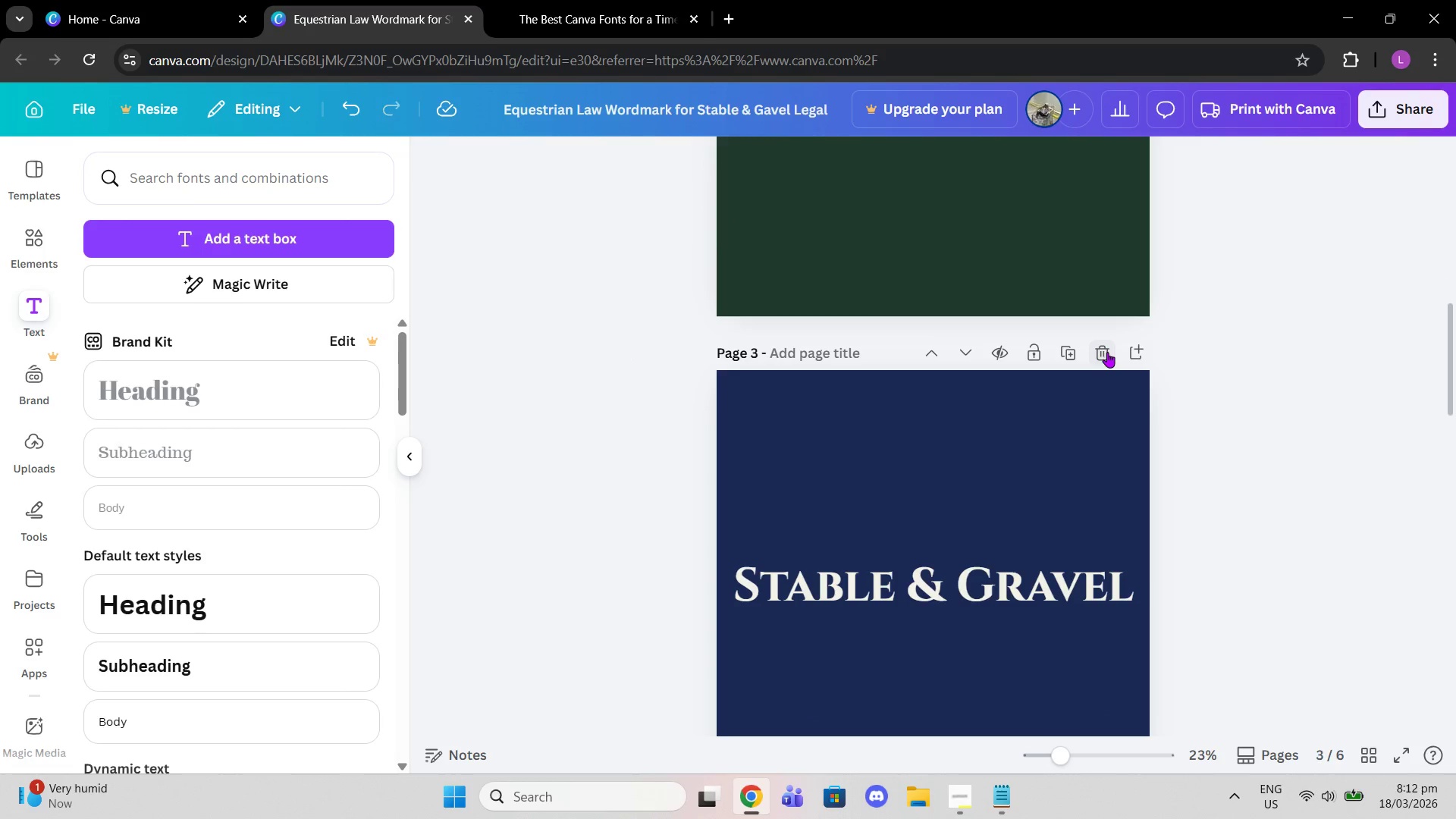 
scroll: coordinate [1078, 479], scroll_direction: up, amount: 9.0
 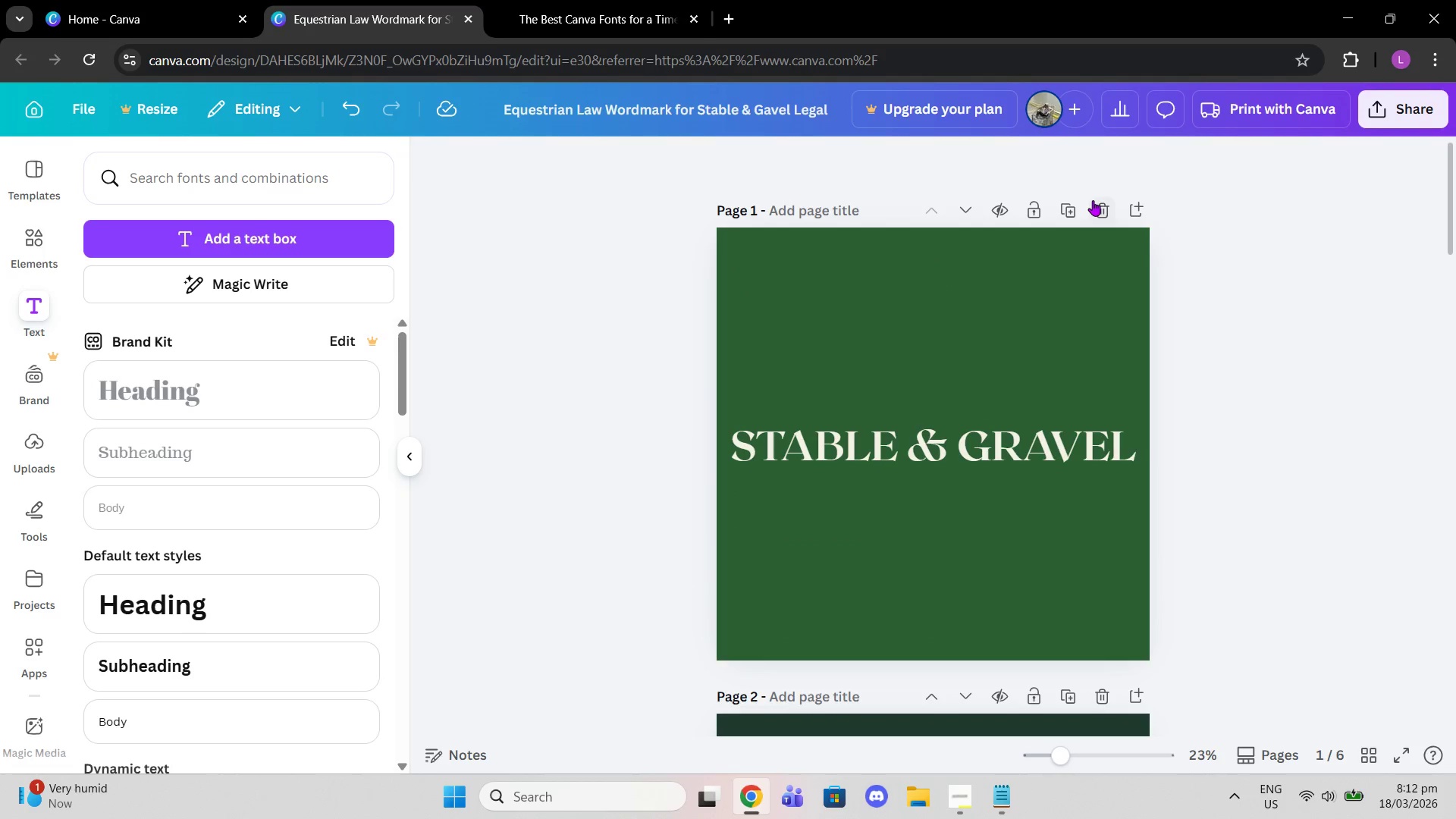 
left_click([1100, 209])
 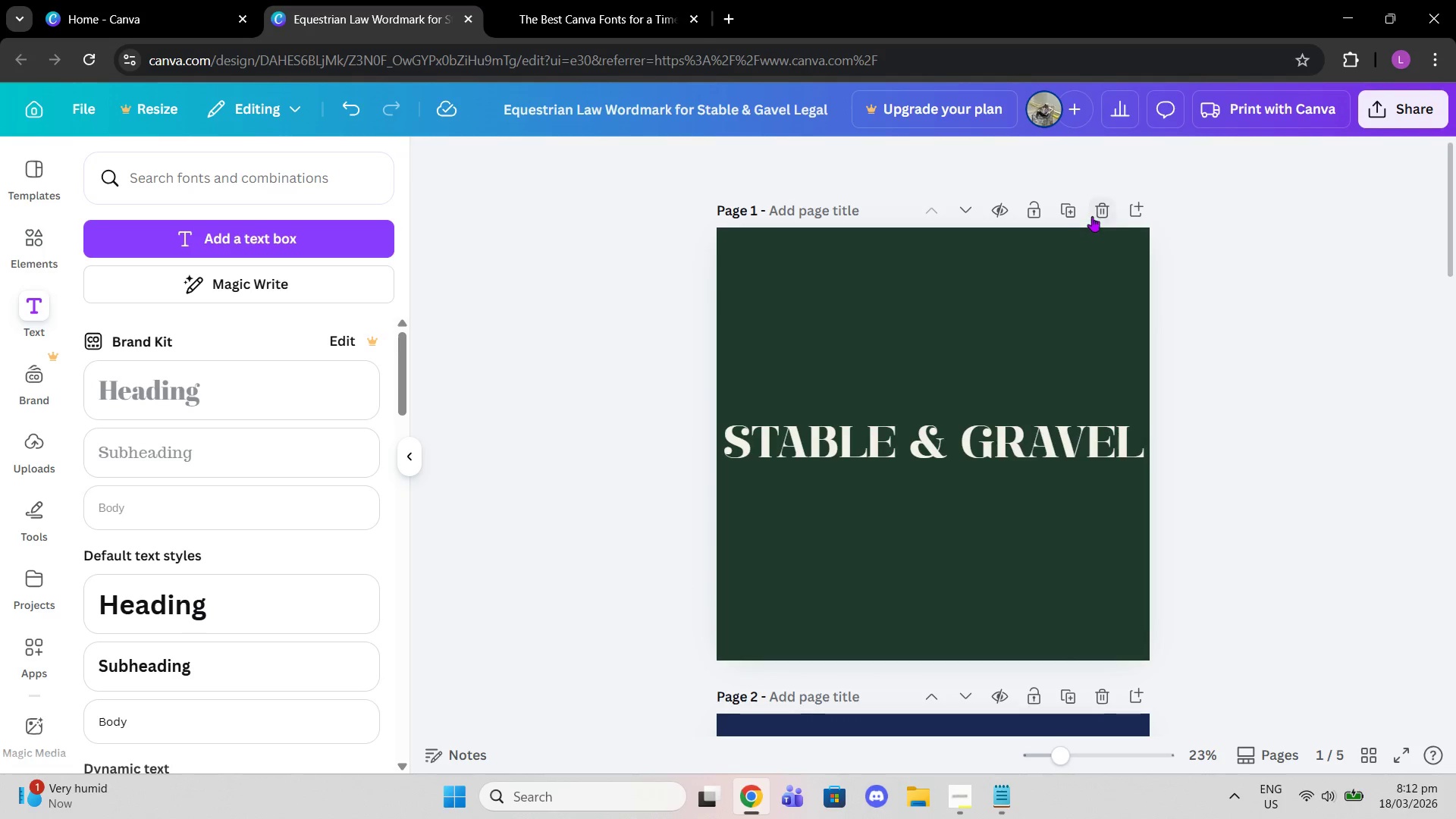 
left_click([963, 417])
 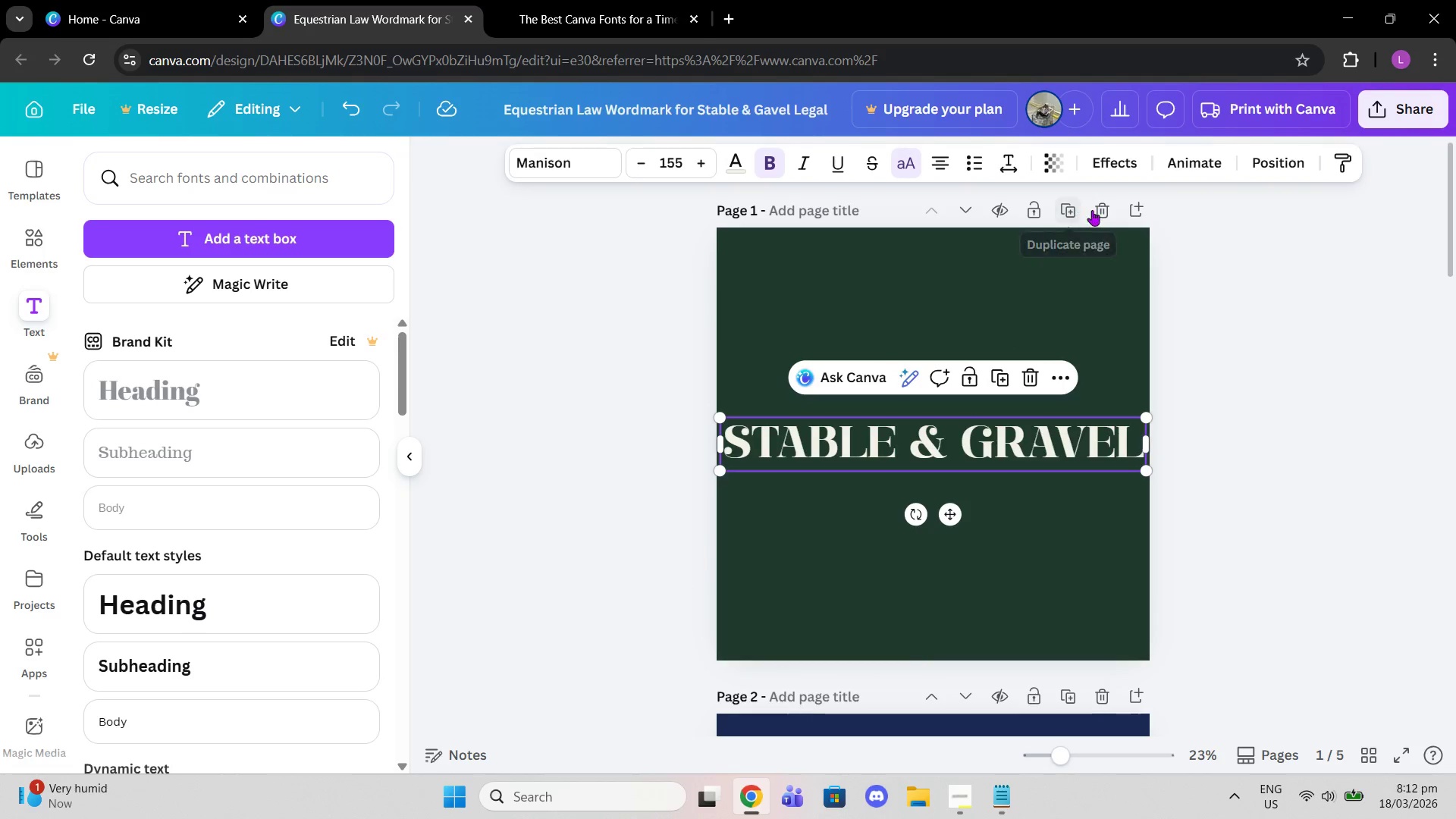 
left_click([1093, 211])
 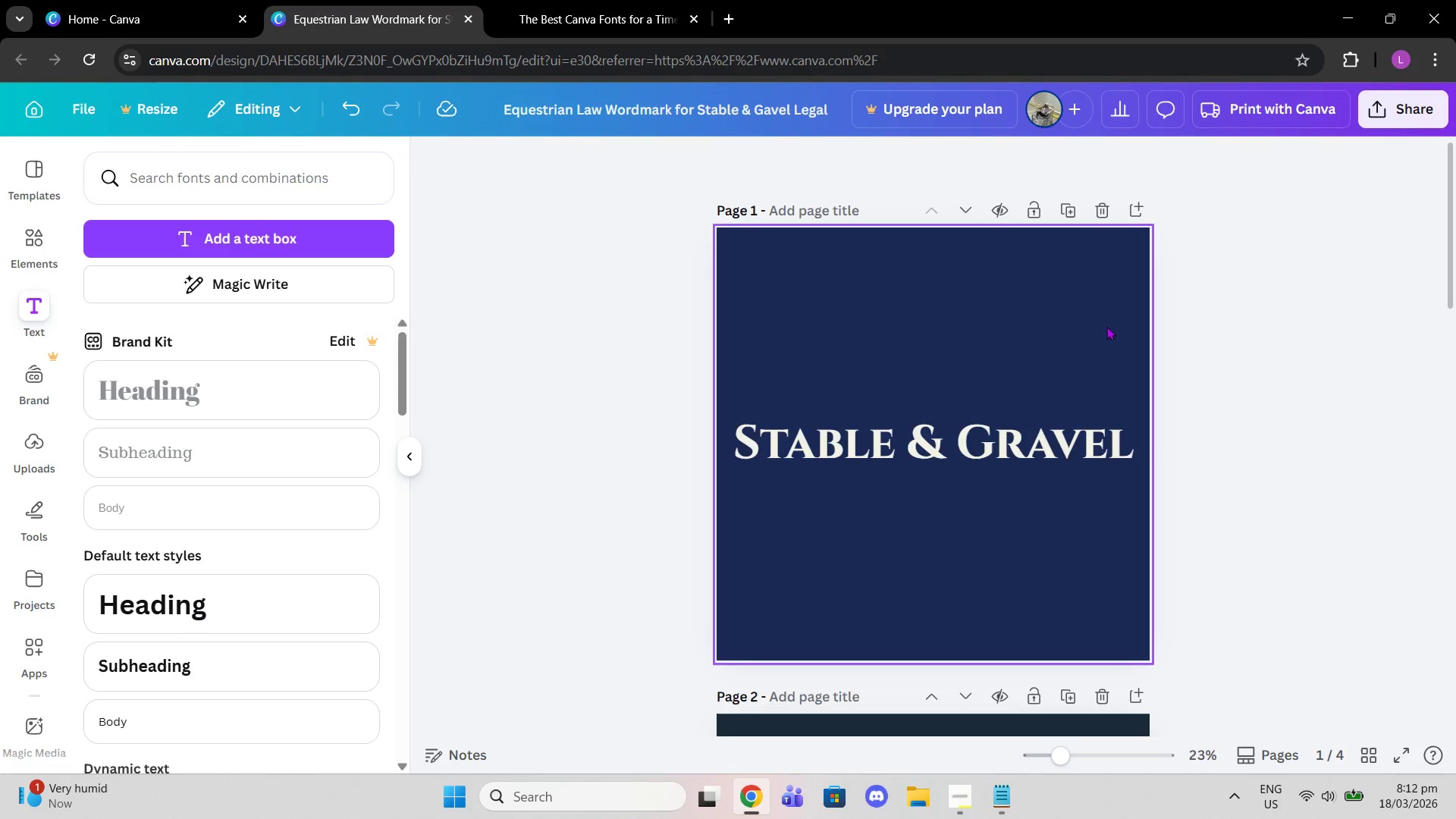 
scroll: coordinate [1020, 466], scroll_direction: down, amount: 4.0
 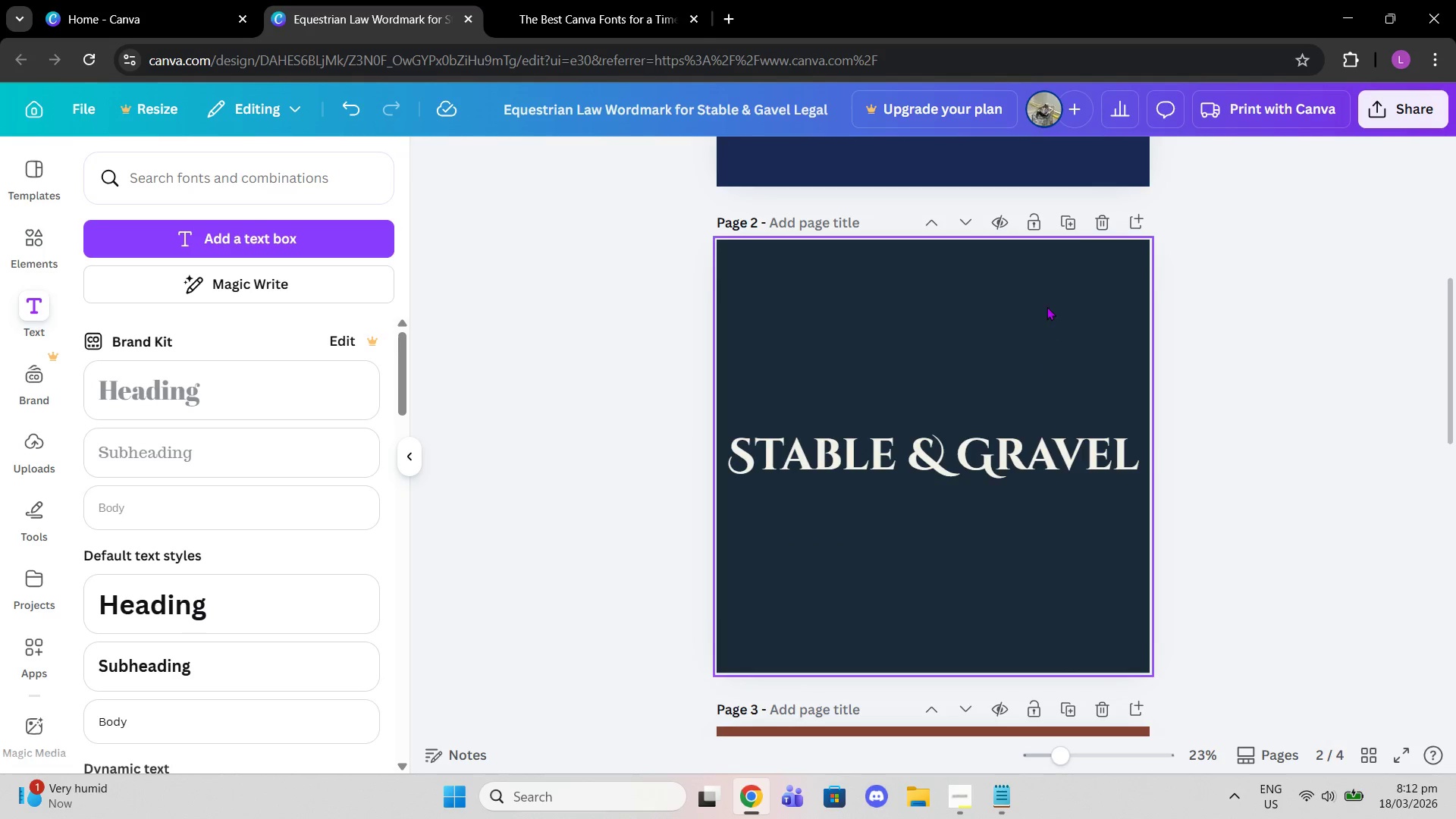 
scroll: coordinate [1044, 300], scroll_direction: up, amount: 7.0
 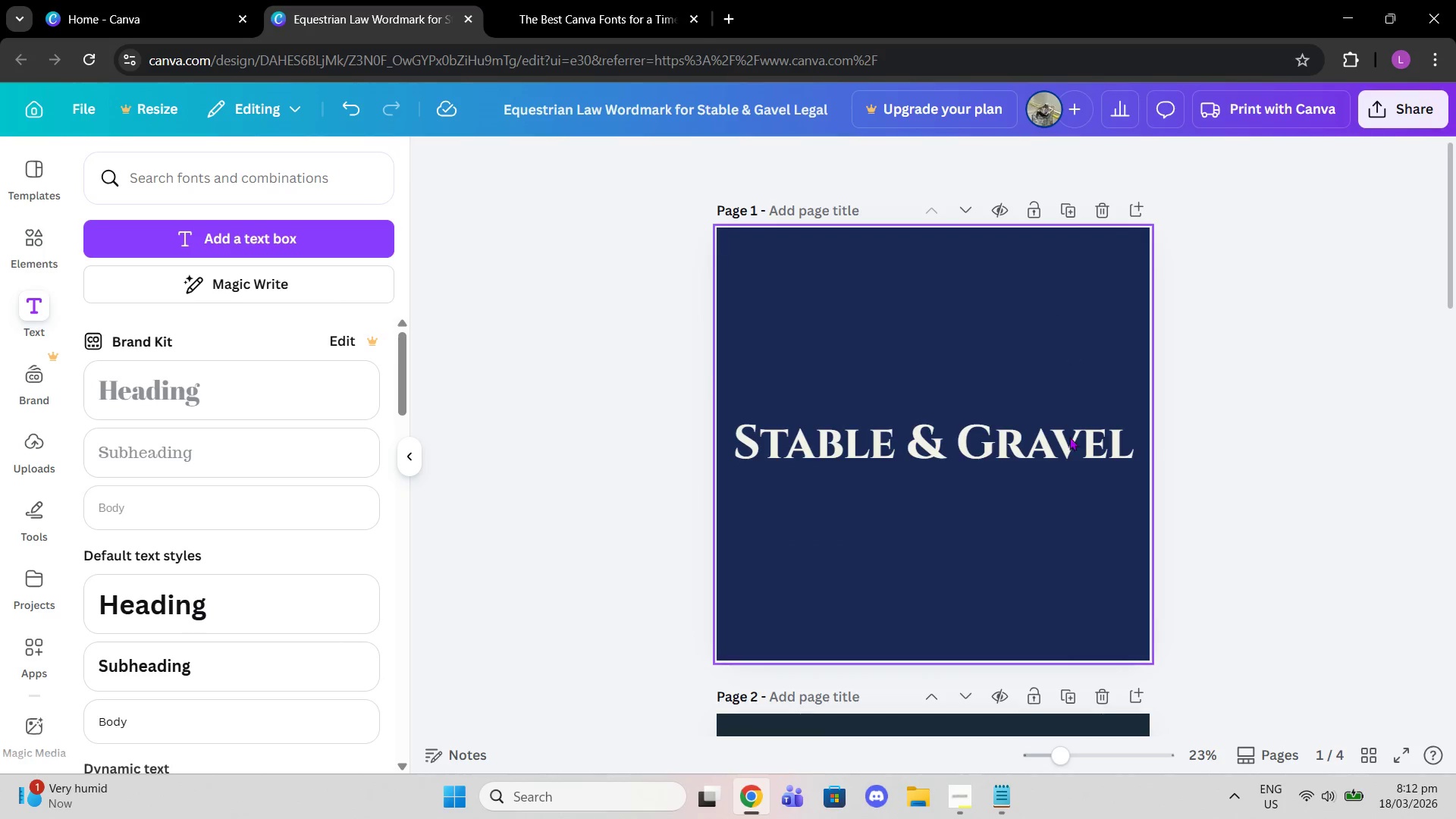 
scroll: coordinate [1067, 445], scroll_direction: down, amount: 4.0
 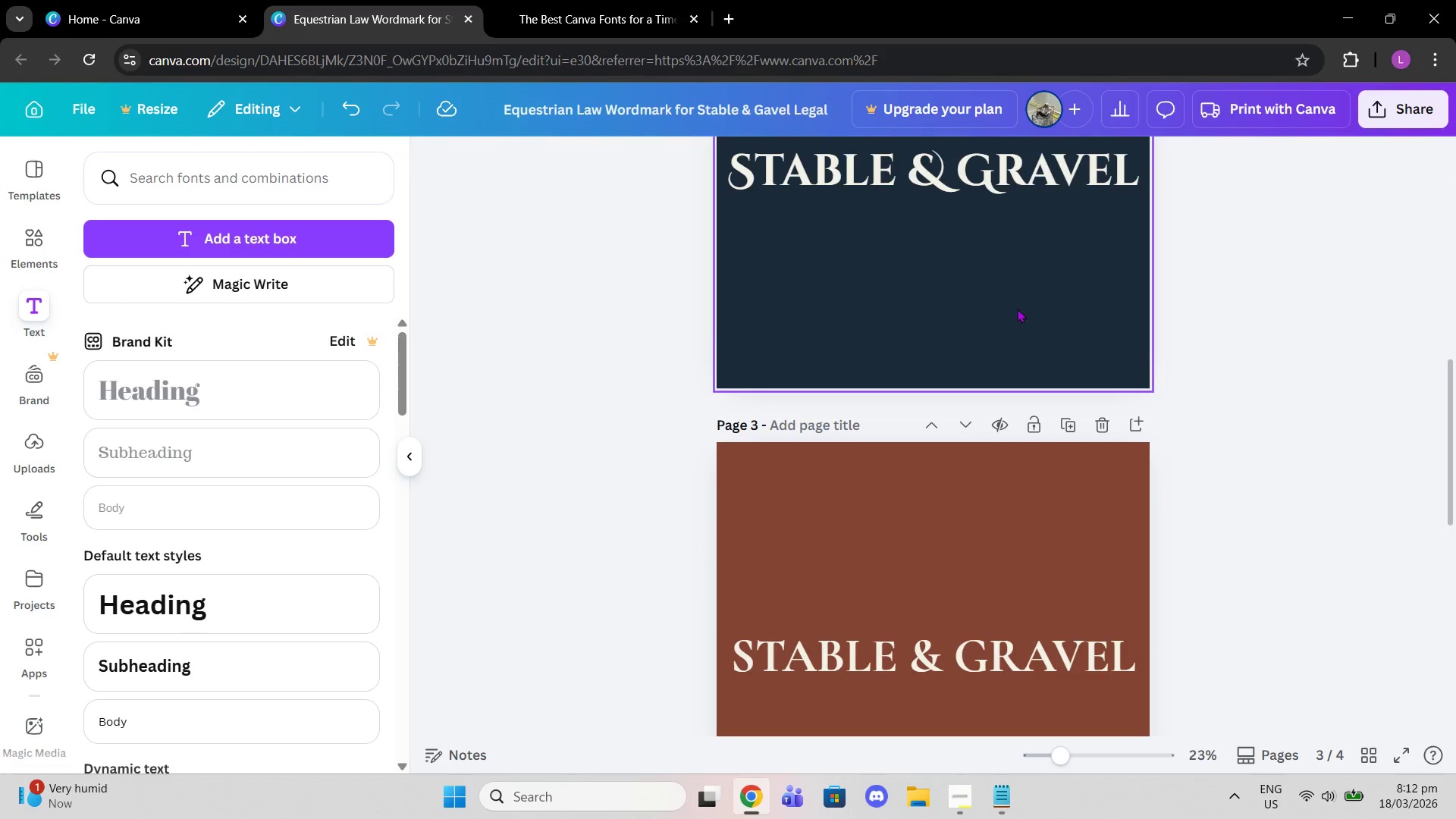 
scroll: coordinate [1015, 322], scroll_direction: up, amount: 9.0
 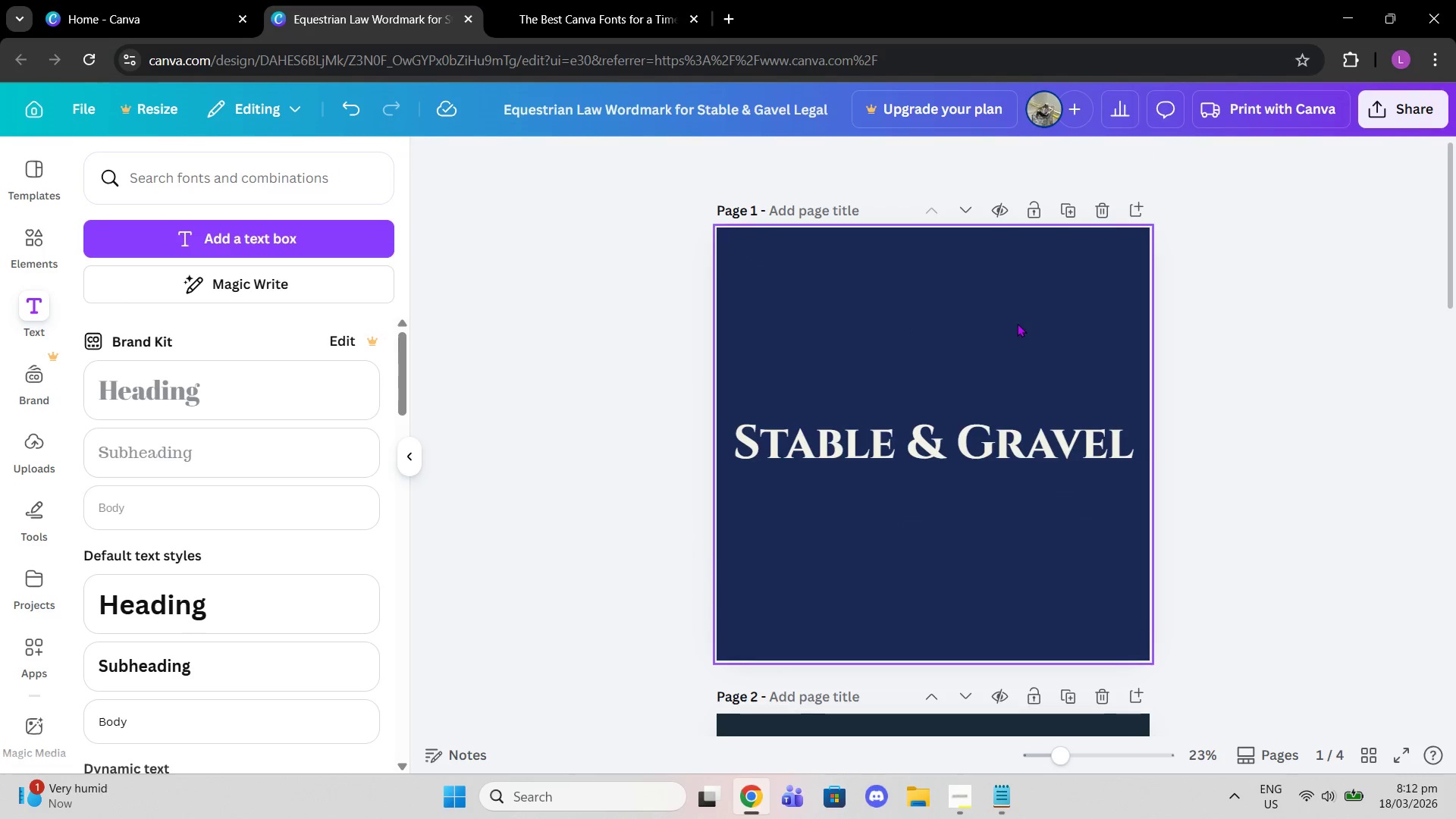 
key(Control+Z)
 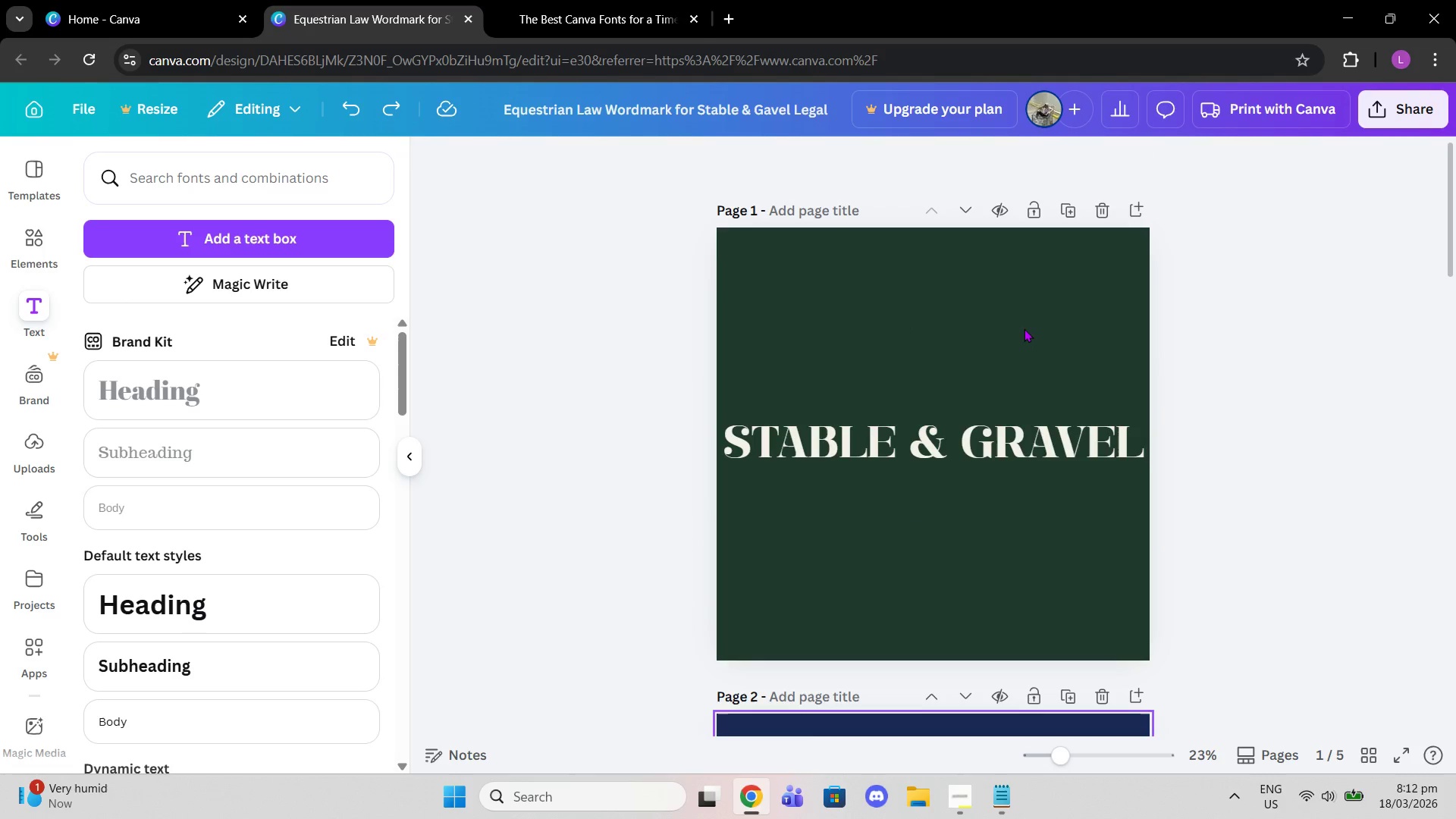 
scroll: coordinate [1047, 415], scroll_direction: down, amount: 7.0
 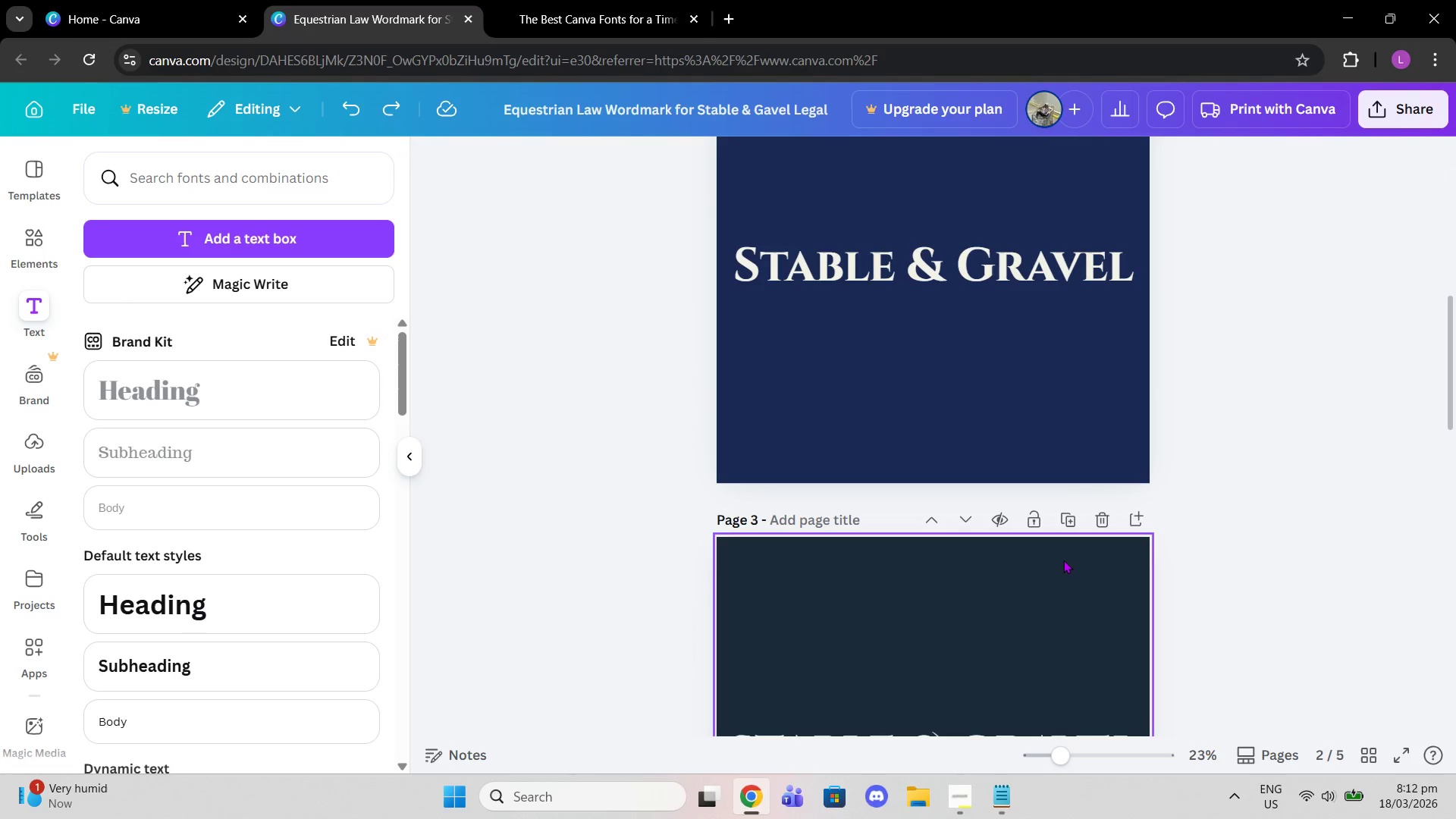 
left_click([1063, 565])
 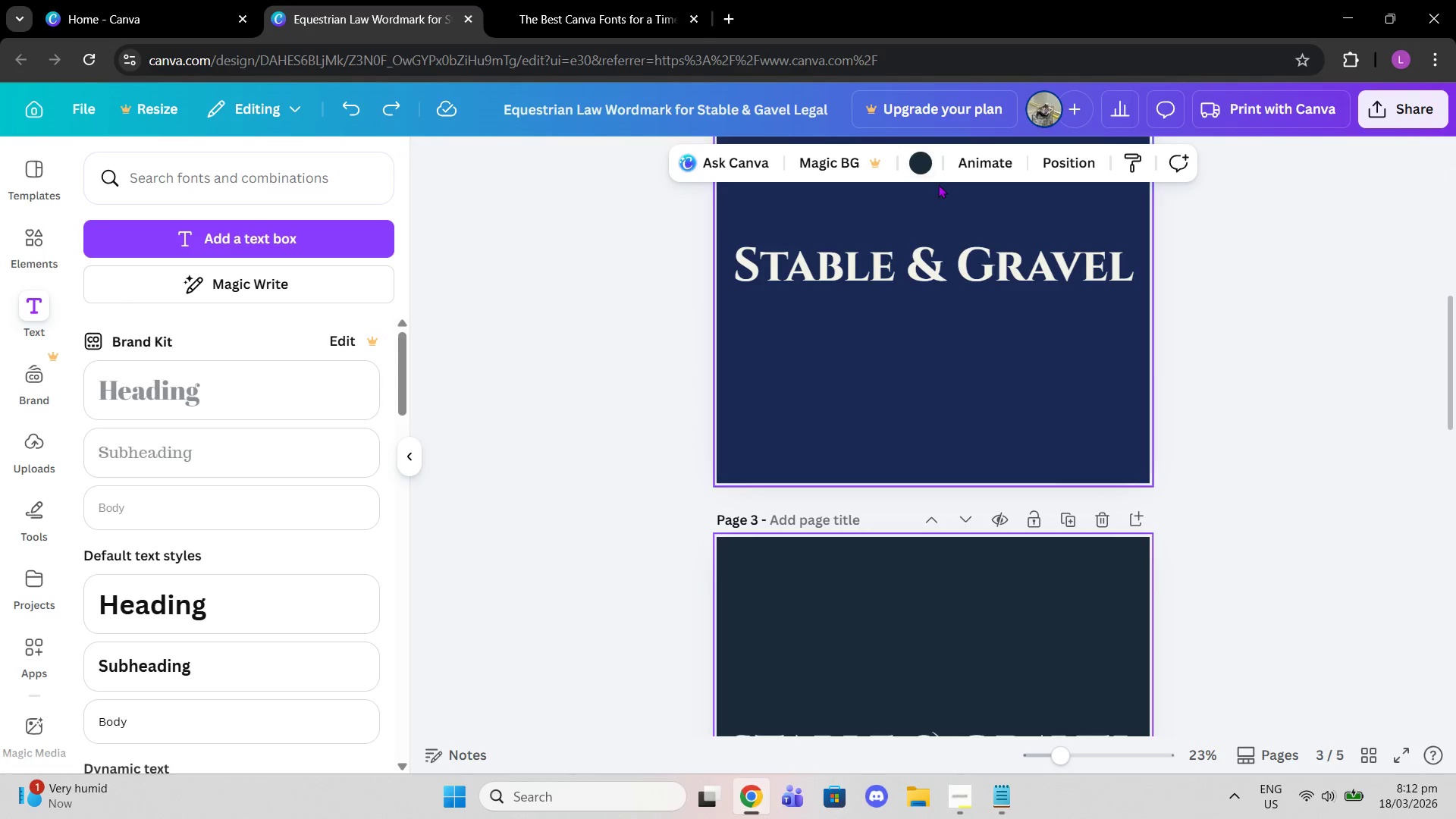 
left_click([920, 168])
 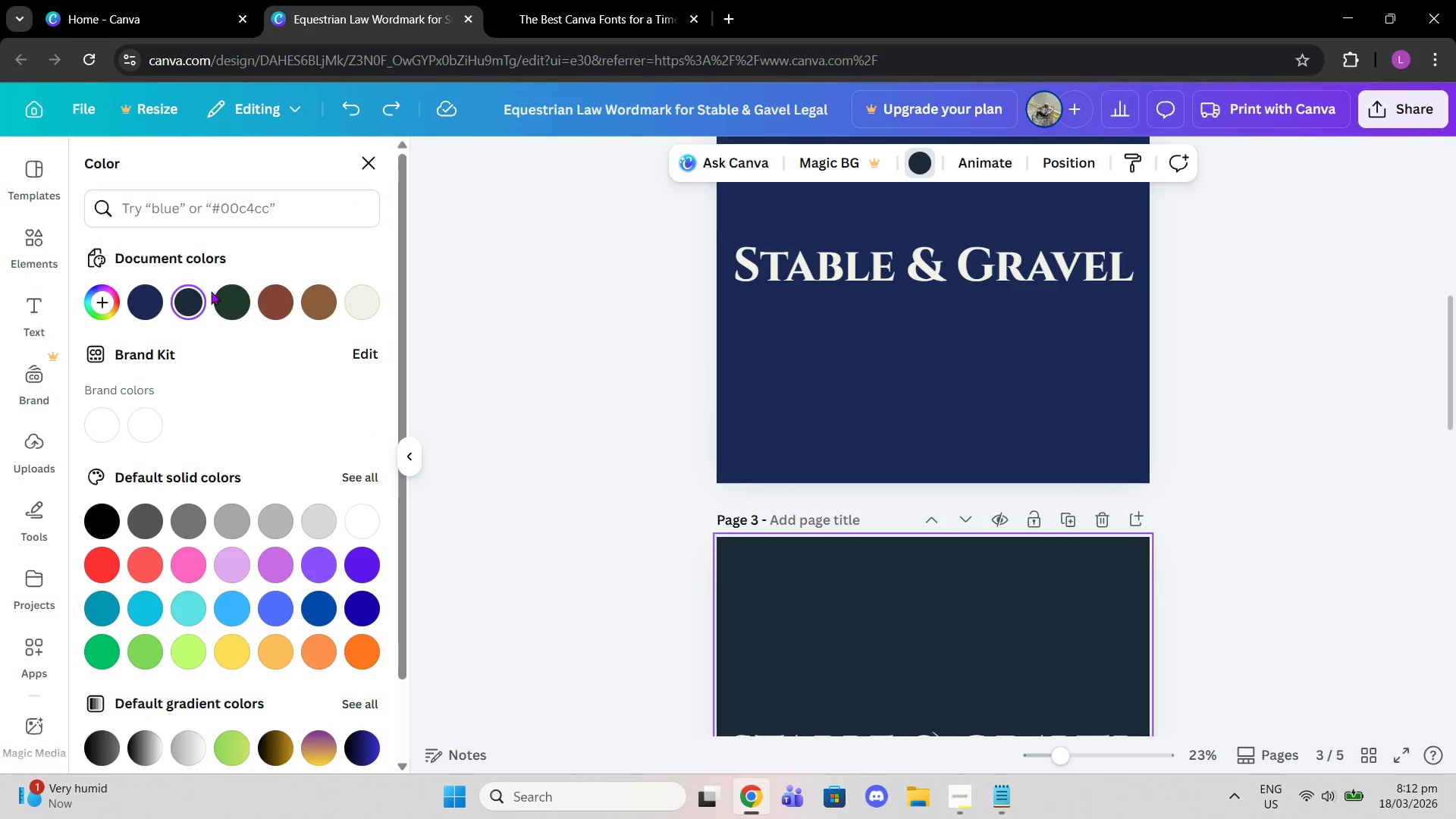 
left_click([227, 297])
 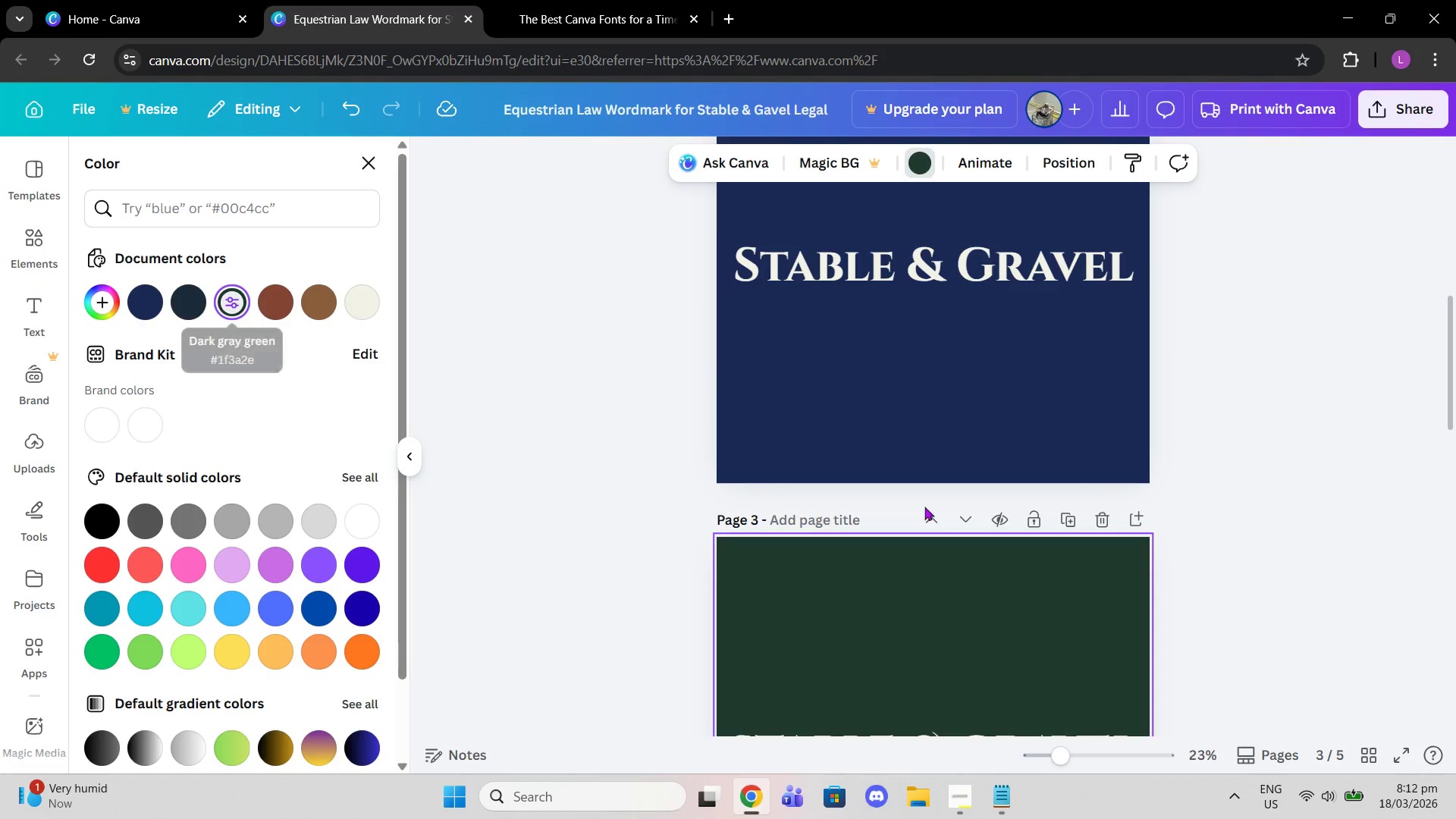 
scroll: coordinate [1013, 435], scroll_direction: up, amount: 9.0
 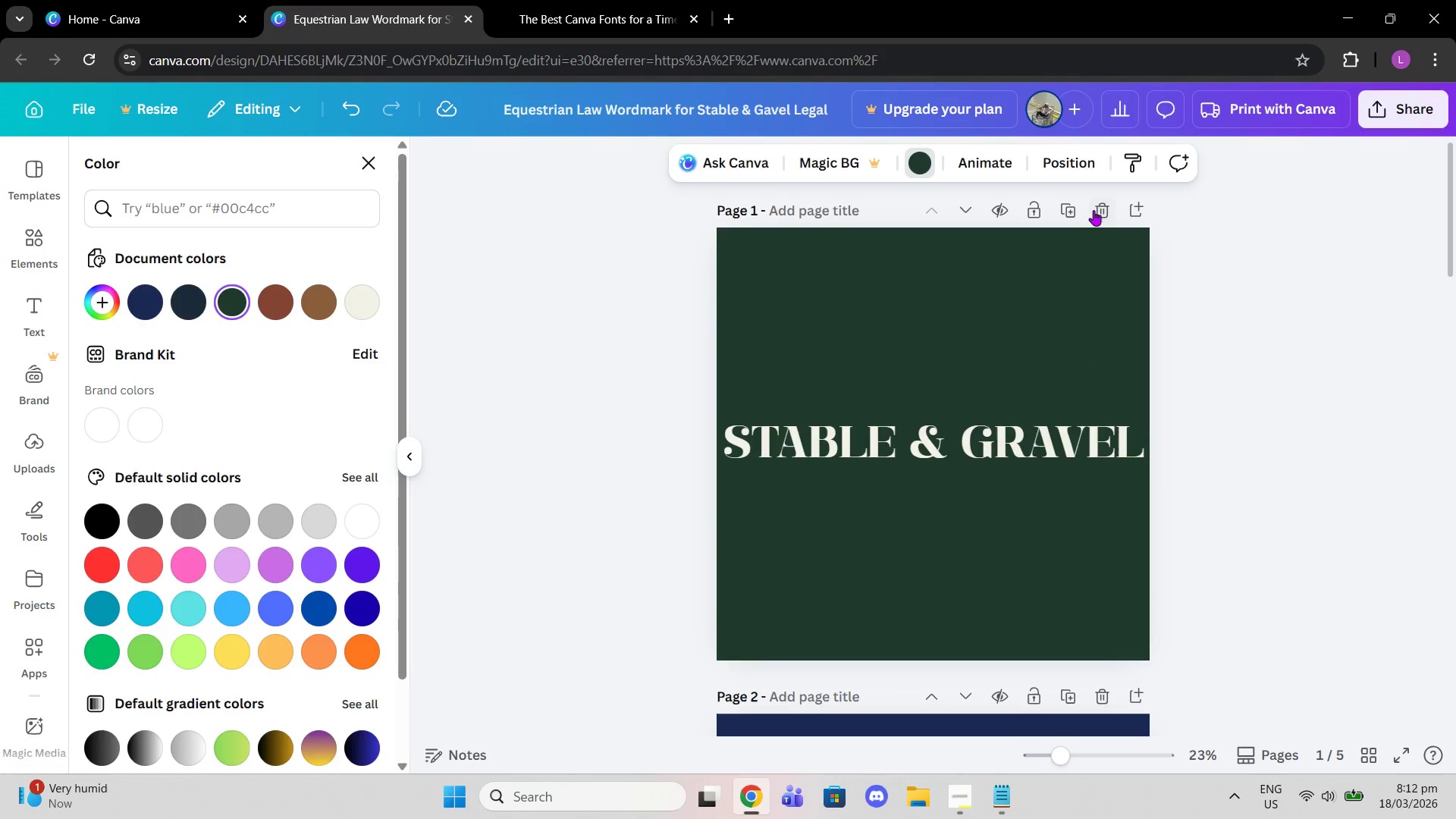 
left_click([1094, 210])
 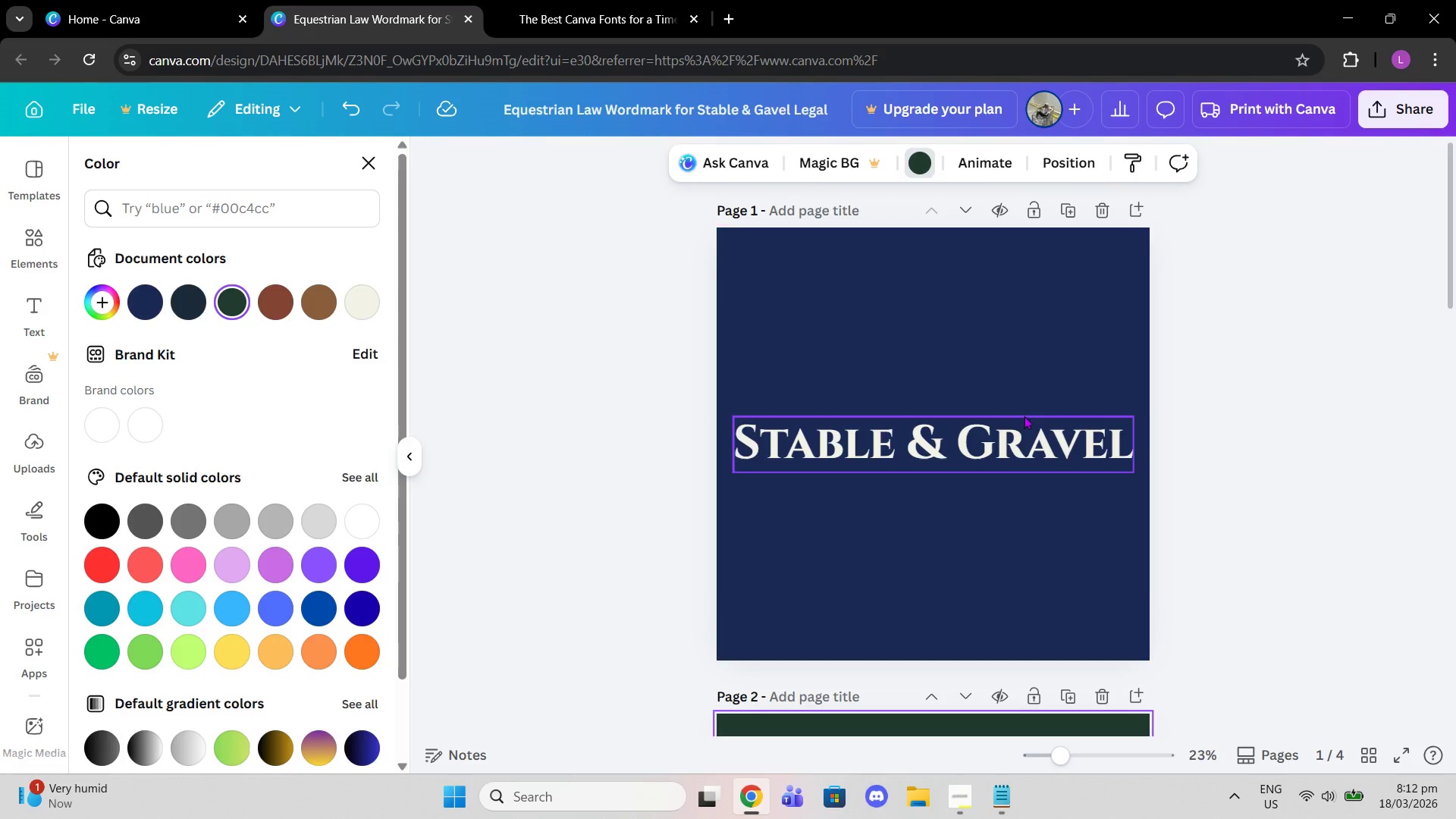 
left_click([961, 442])
 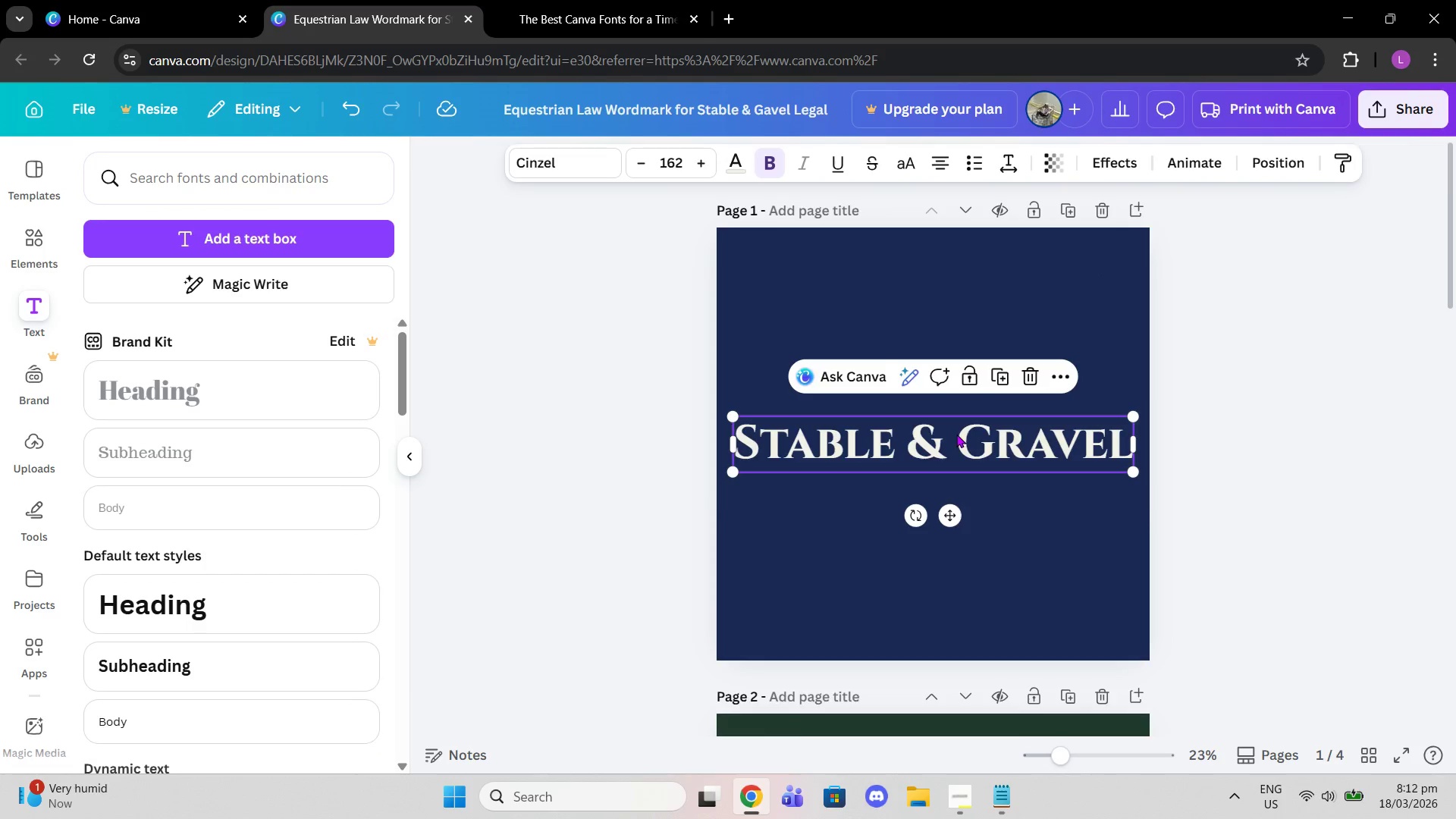 
scroll: coordinate [956, 434], scroll_direction: down, amount: 3.0
 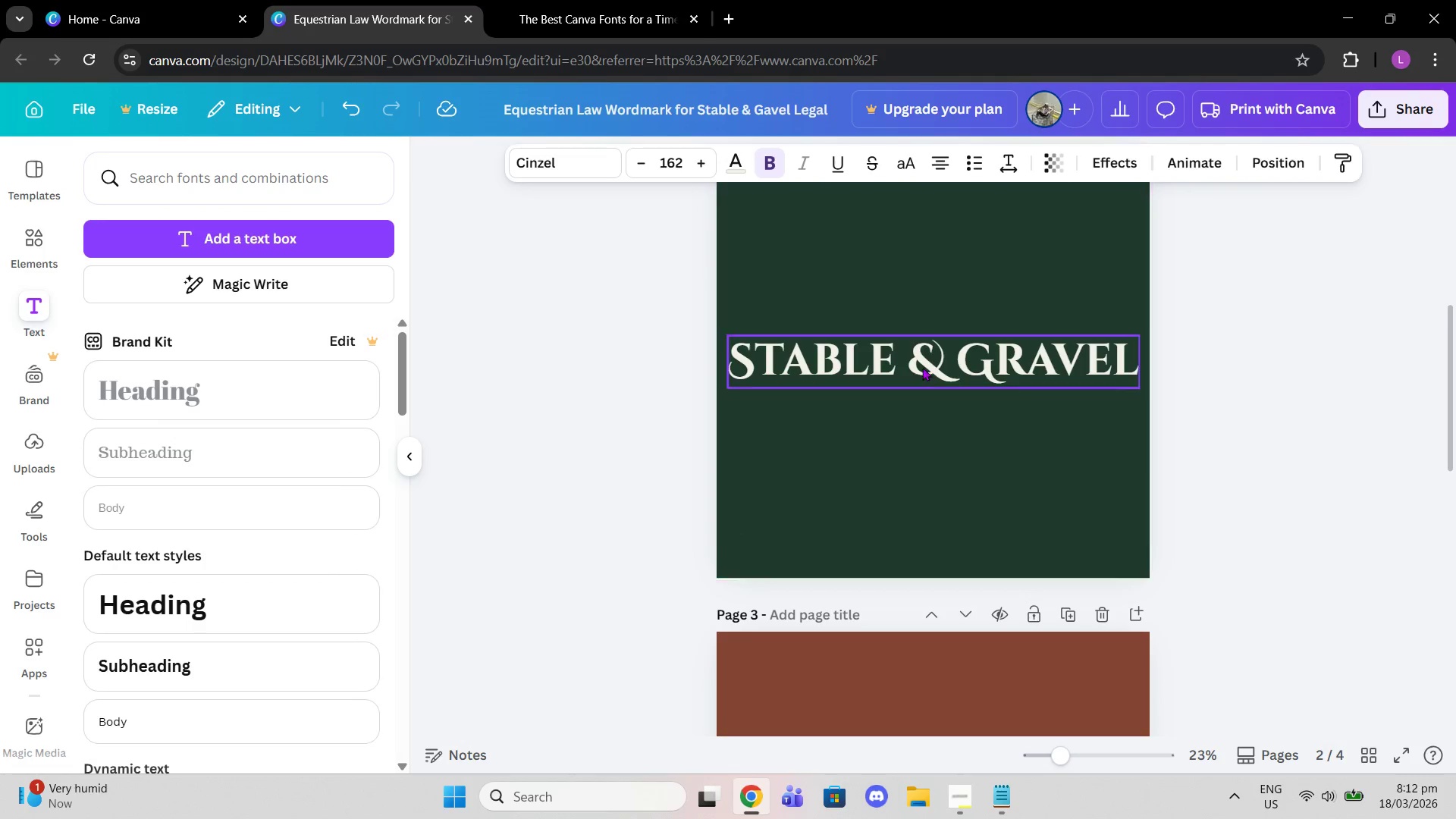 
left_click([918, 362])
 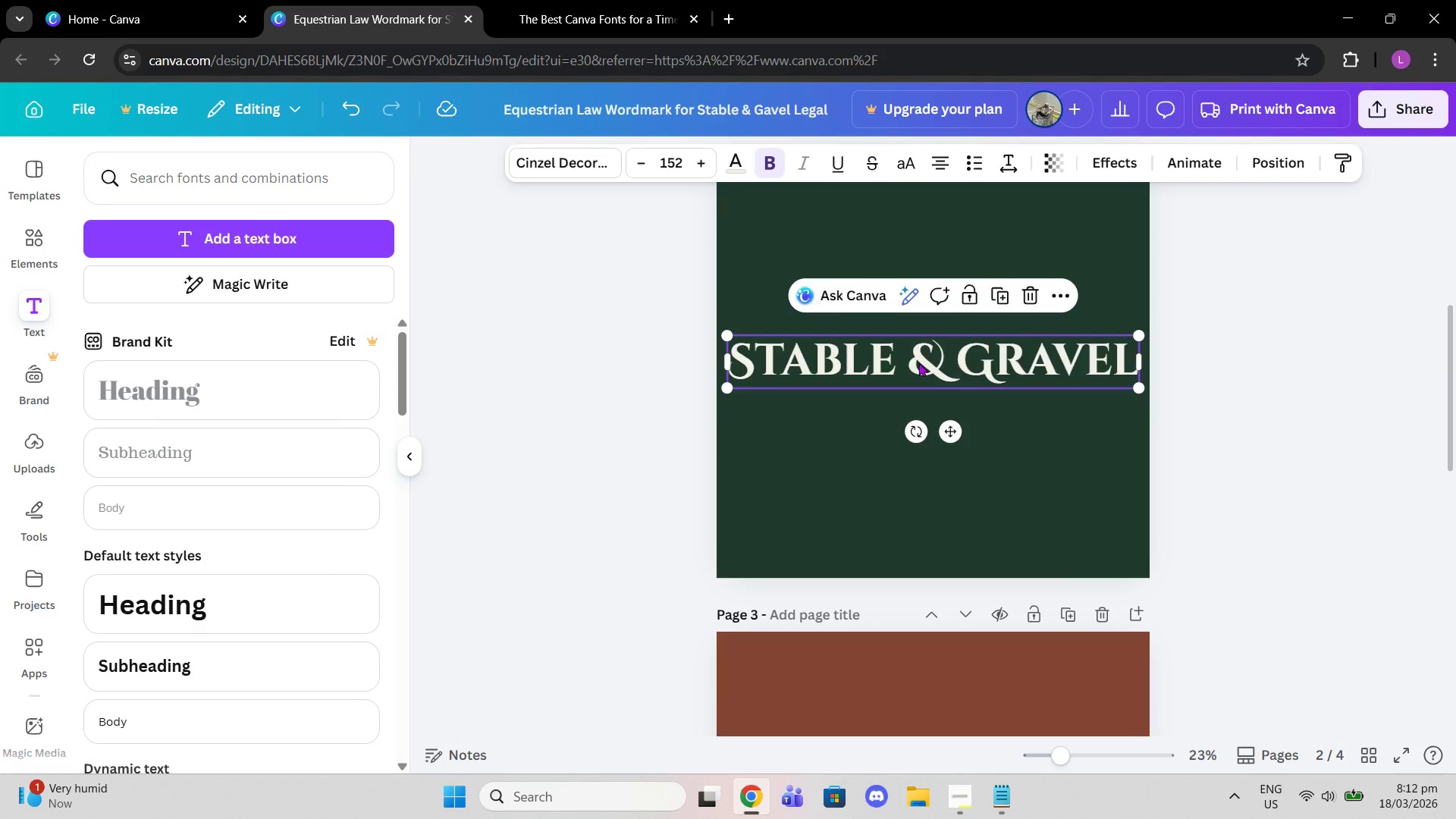 
scroll: coordinate [918, 362], scroll_direction: up, amount: 2.0
 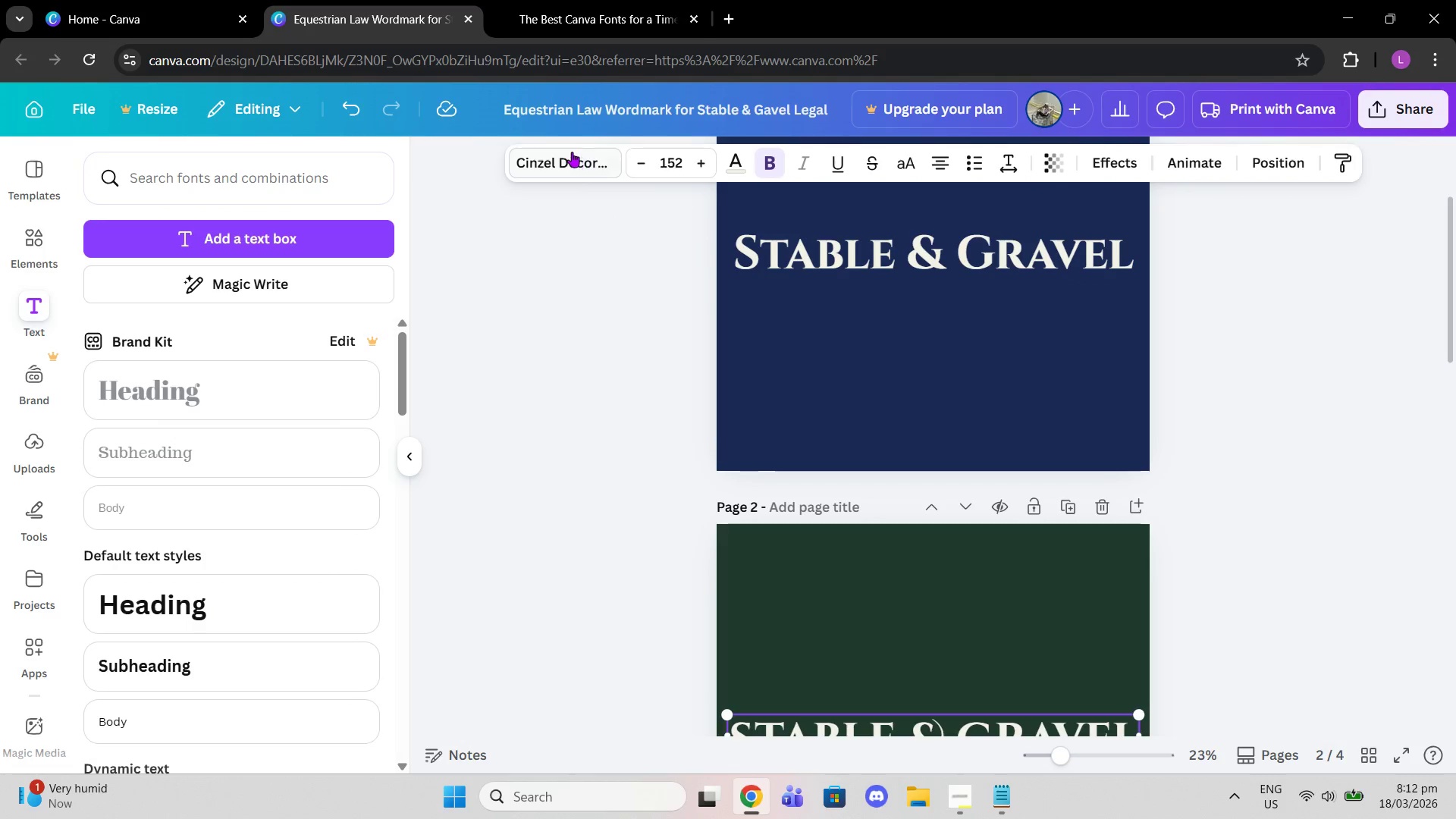 
left_click([572, 152])
 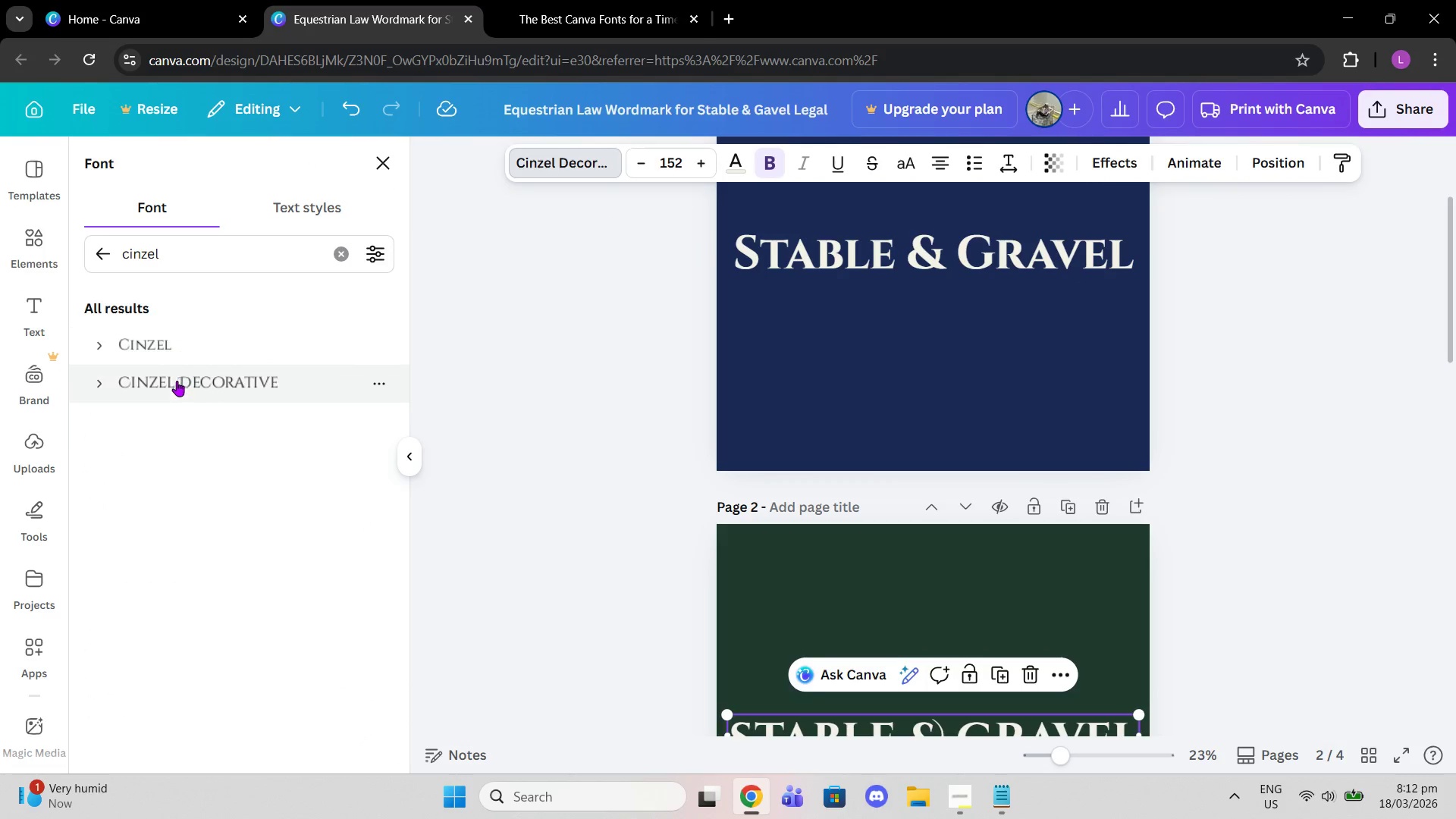 
left_click([175, 337])
 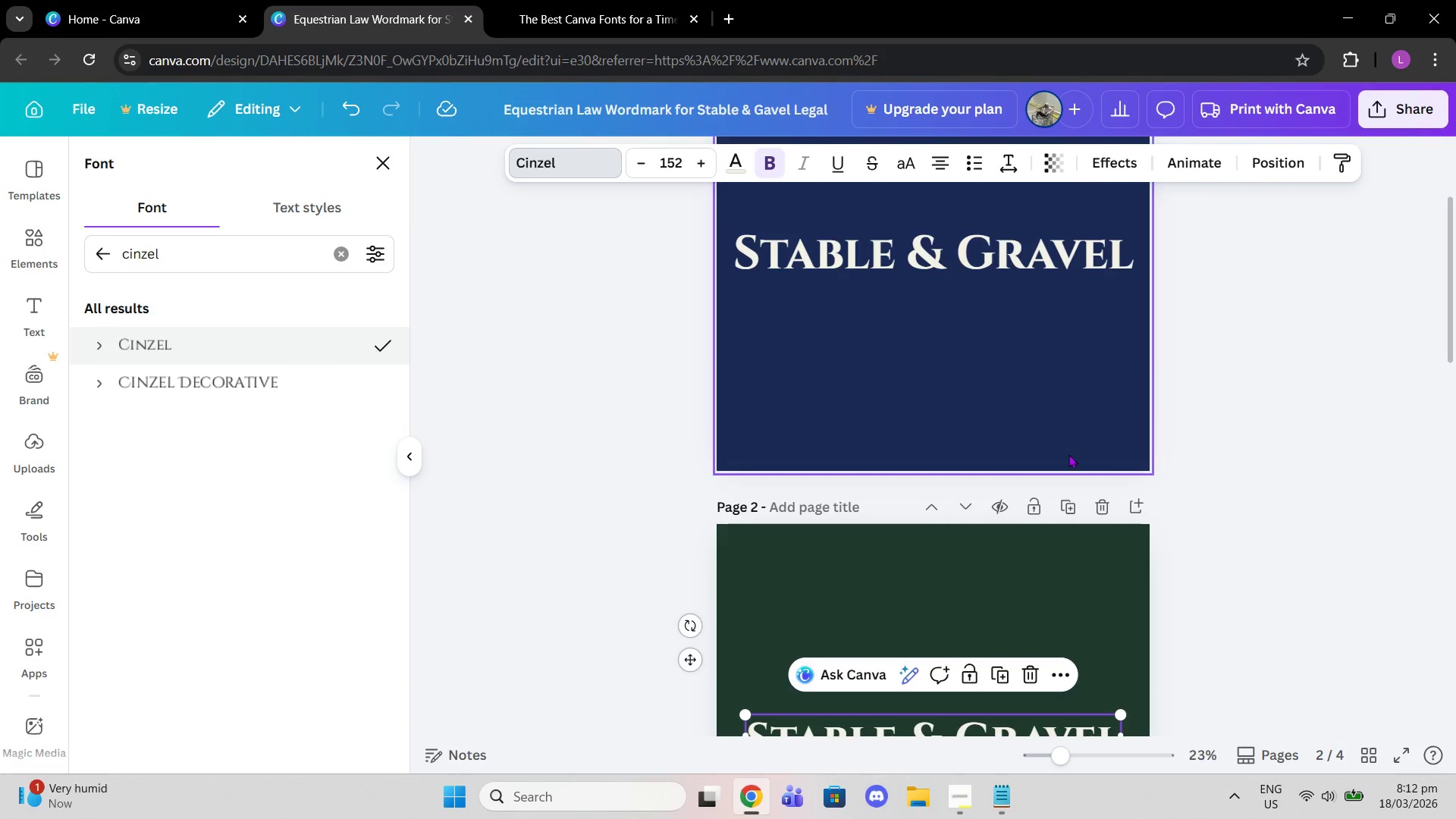 
left_click([1175, 463])
 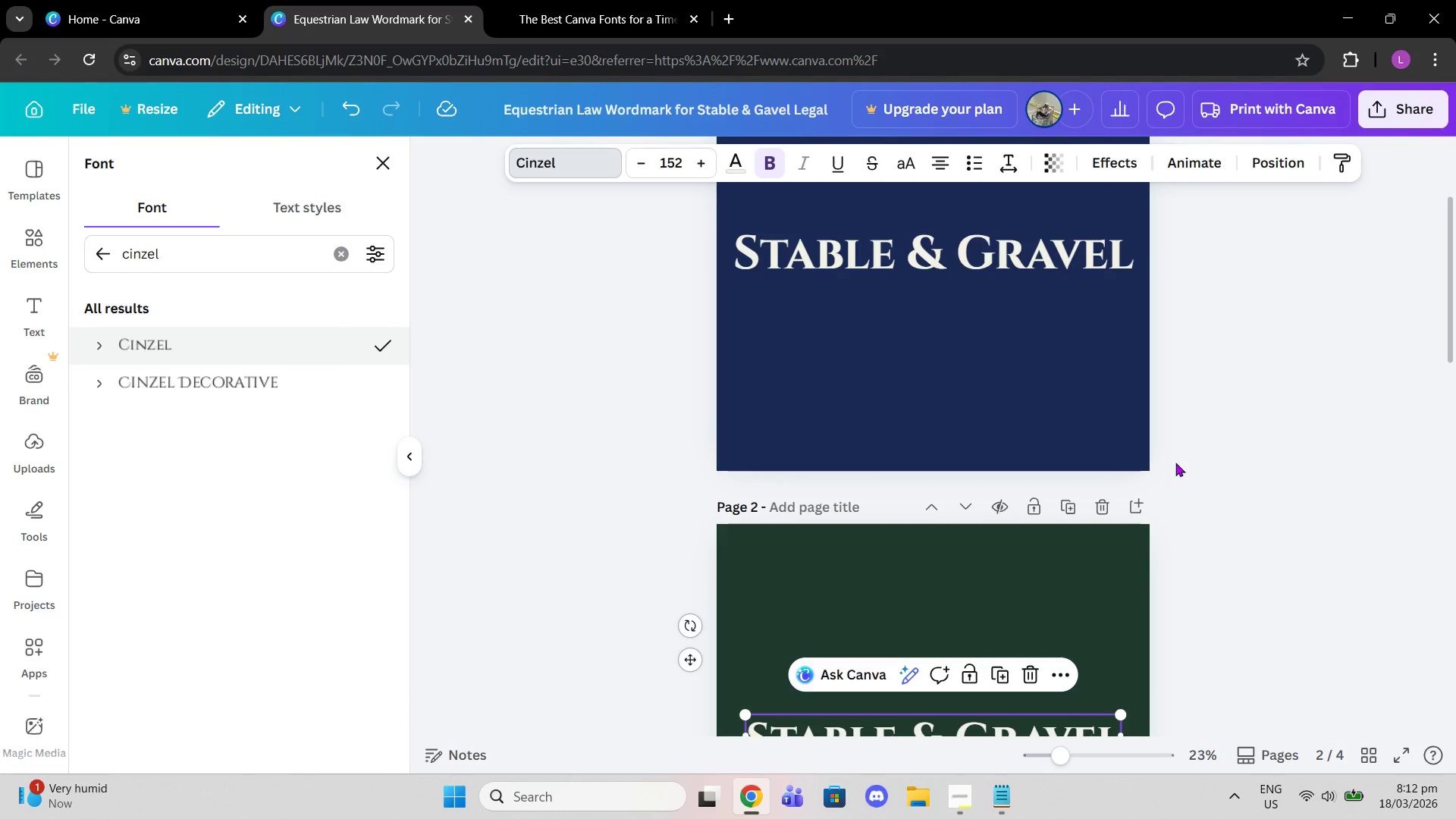 
left_click_drag(start_coordinate=[1176, 460], to_coordinate=[1181, 458])
 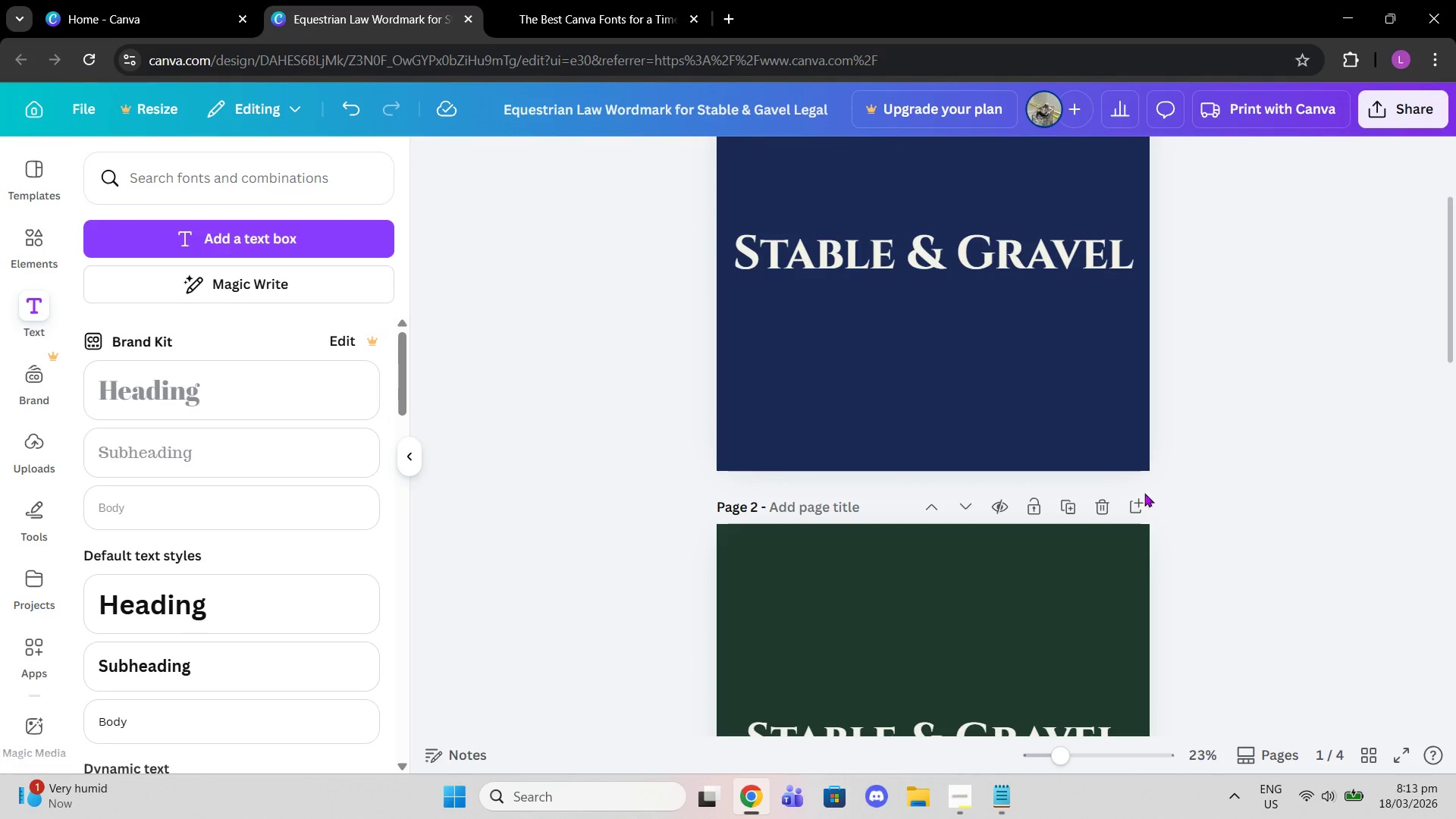 
scroll: coordinate [1137, 495], scroll_direction: down, amount: 1.0
 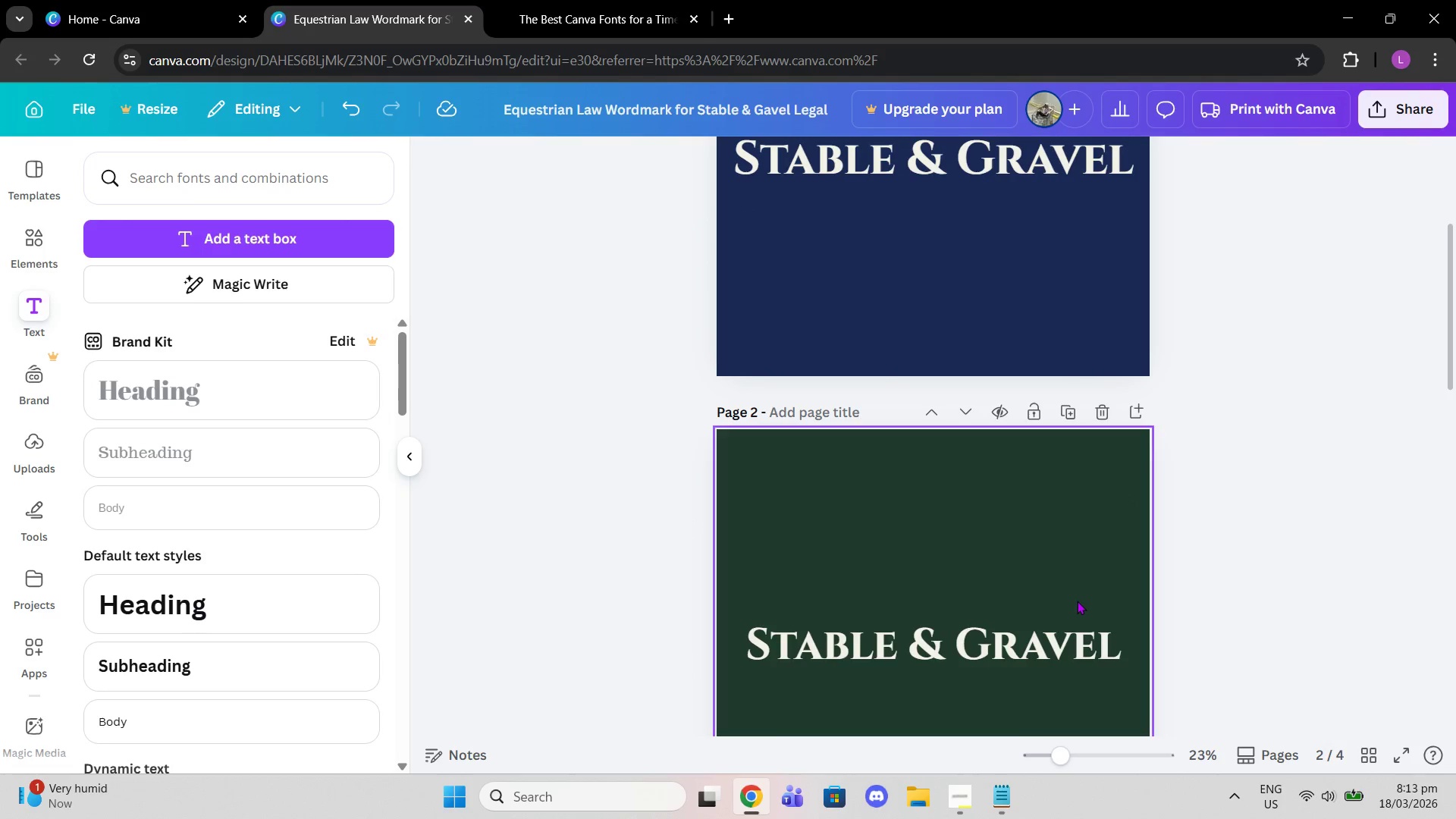 
left_click([1077, 626])
 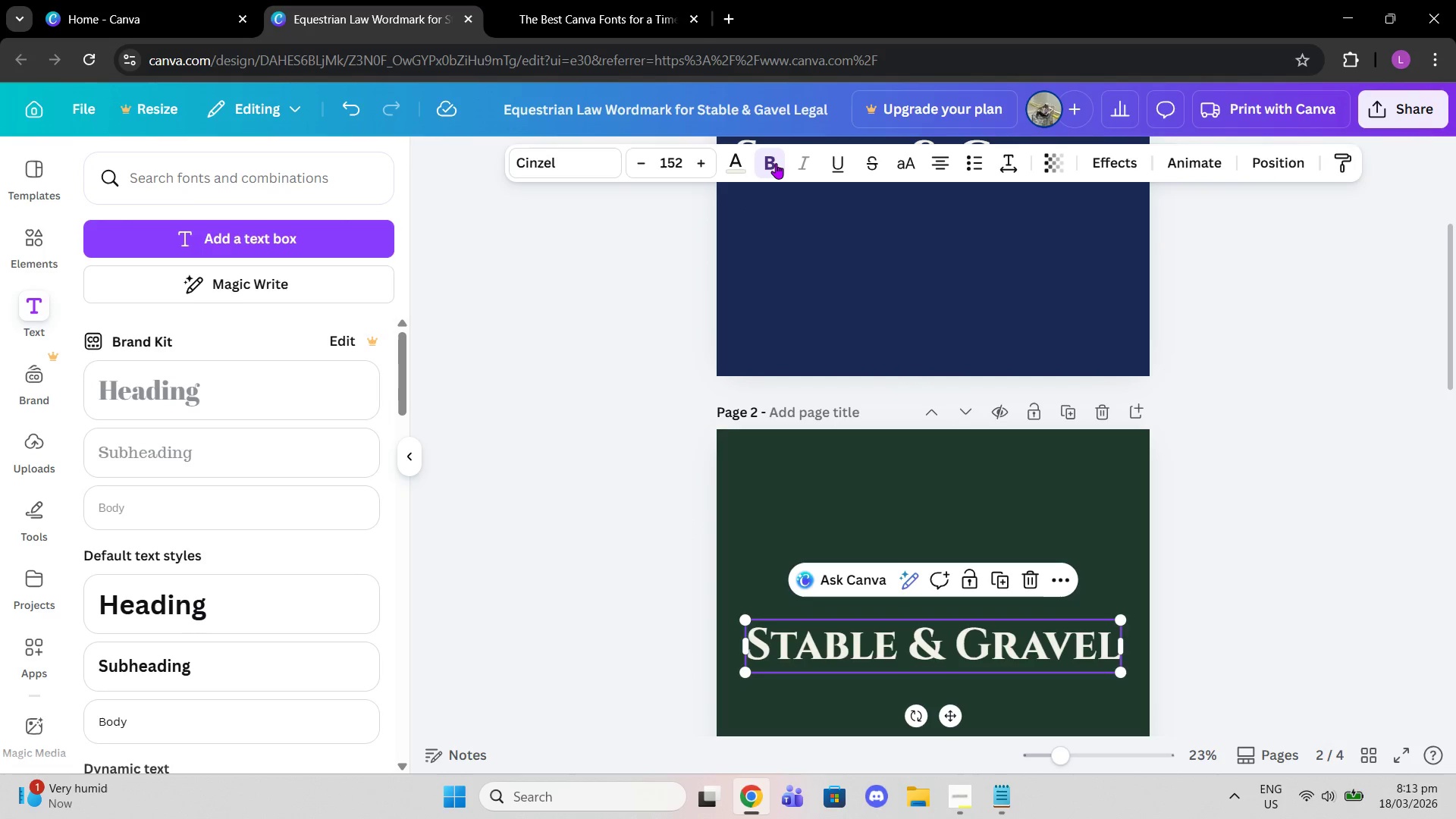 
left_click([779, 165])
 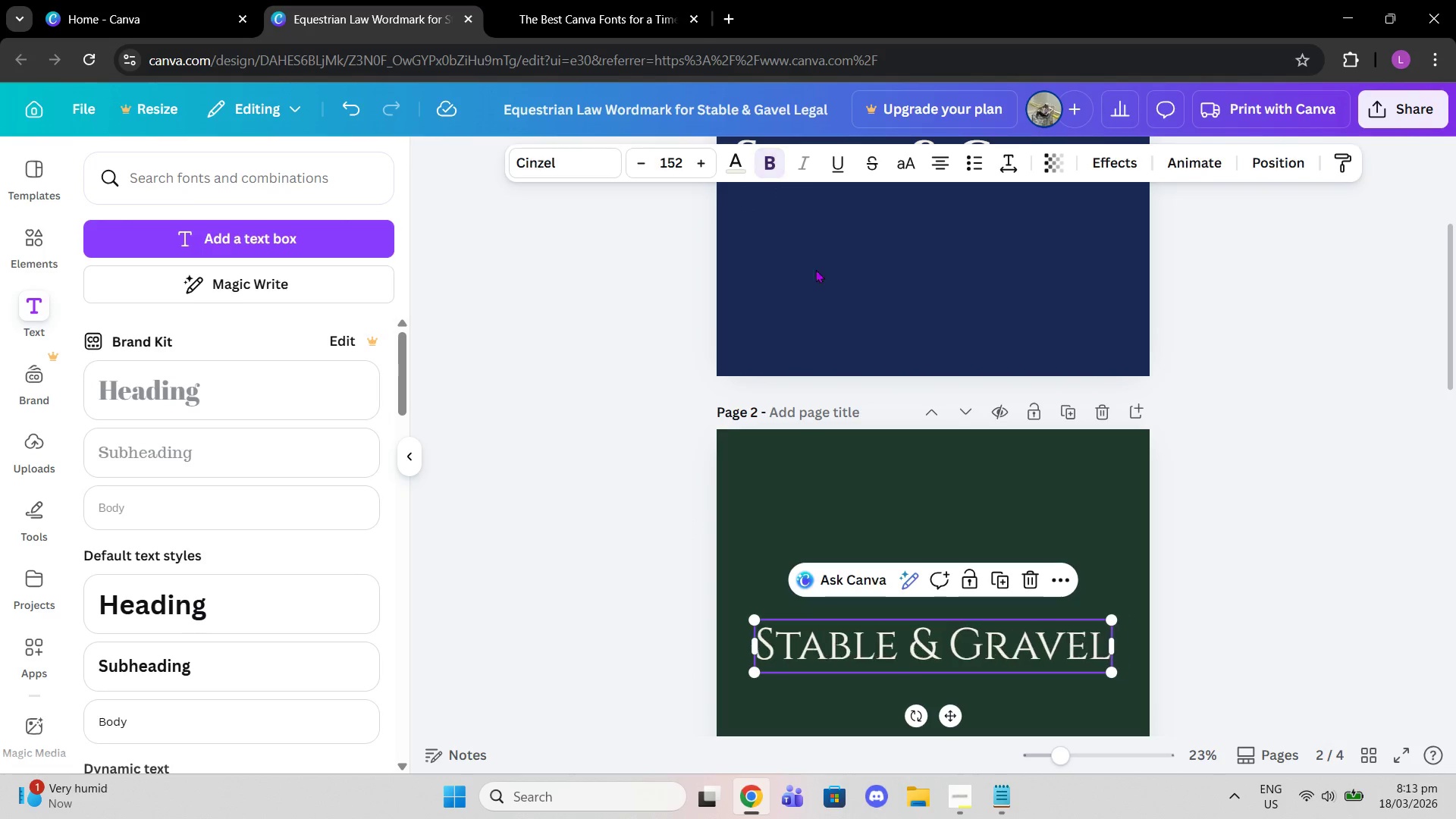 
scroll: coordinate [830, 299], scroll_direction: down, amount: 2.0
 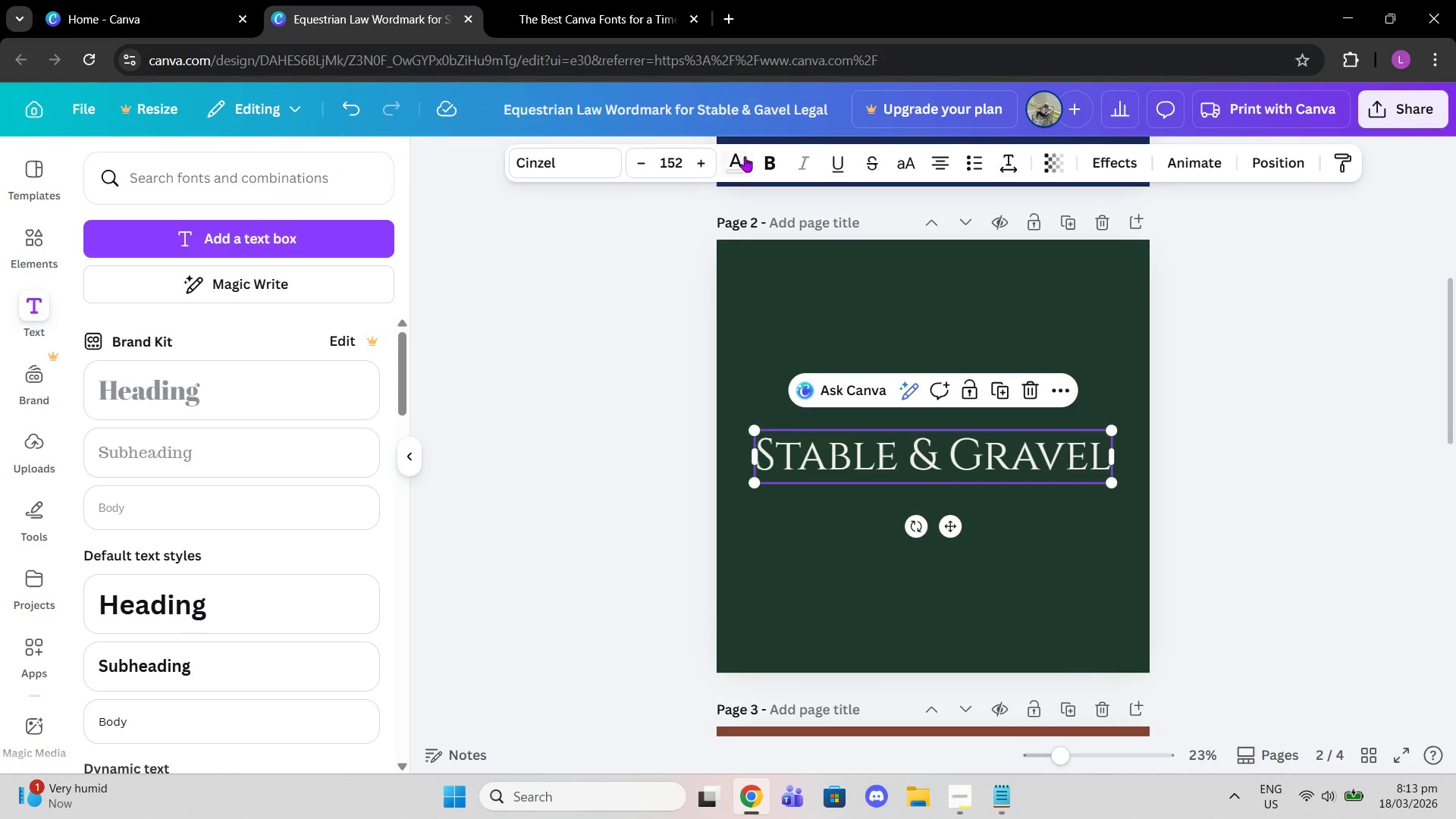 
left_click([755, 170])
 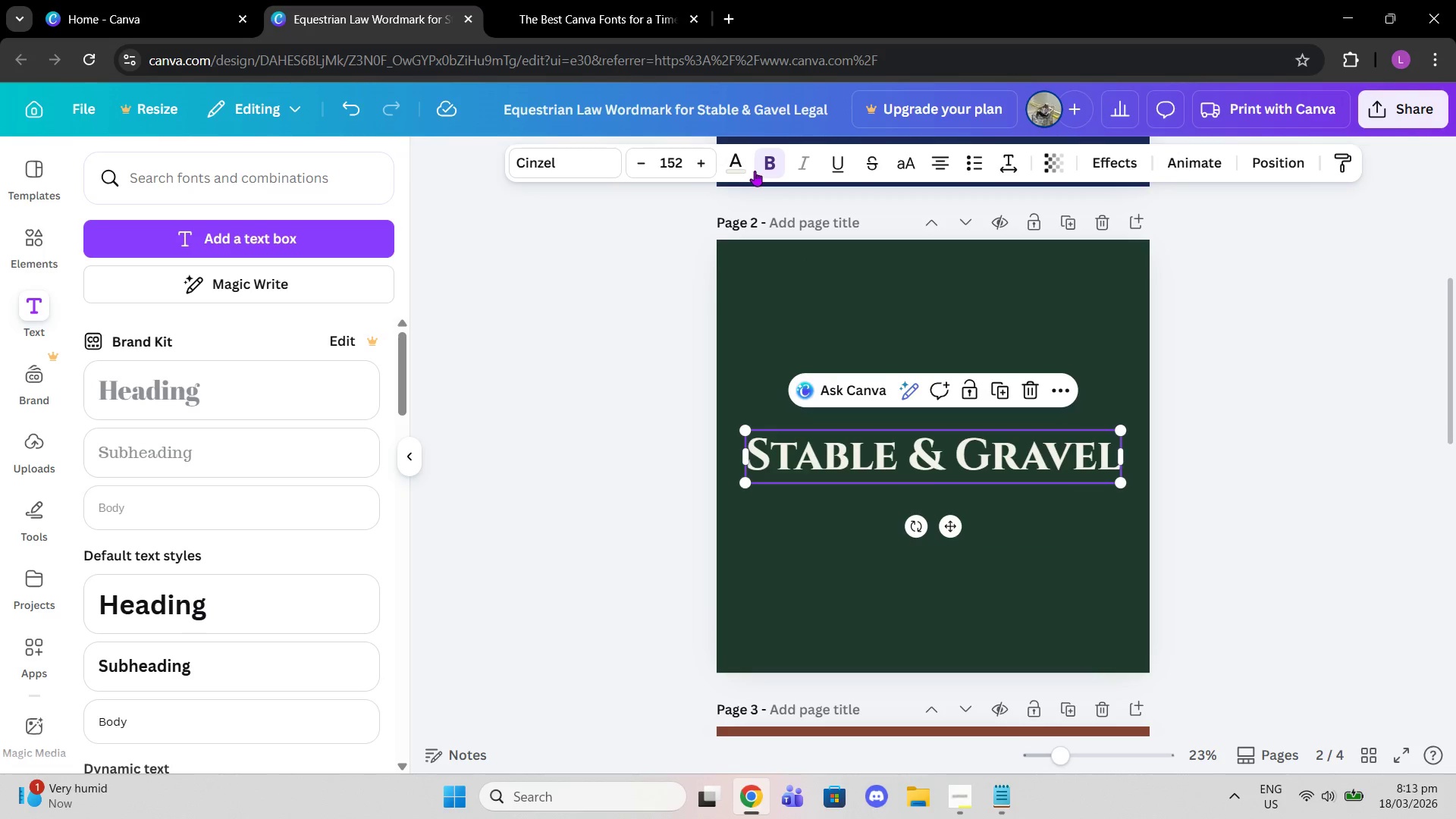 
scroll: coordinate [246, 516], scroll_direction: down, amount: 2.0
 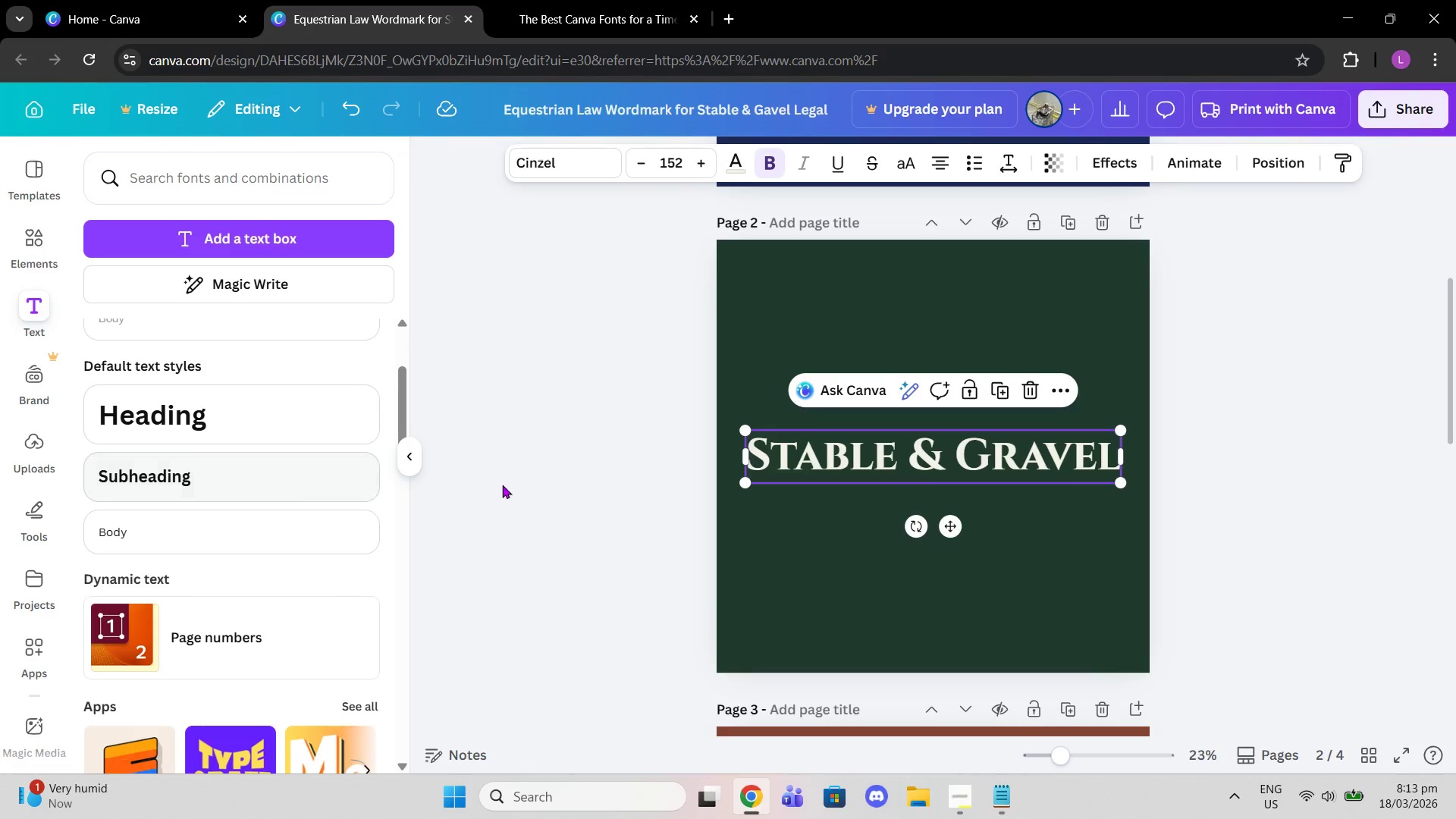 
scroll: coordinate [612, 424], scroll_direction: up, amount: 7.0
 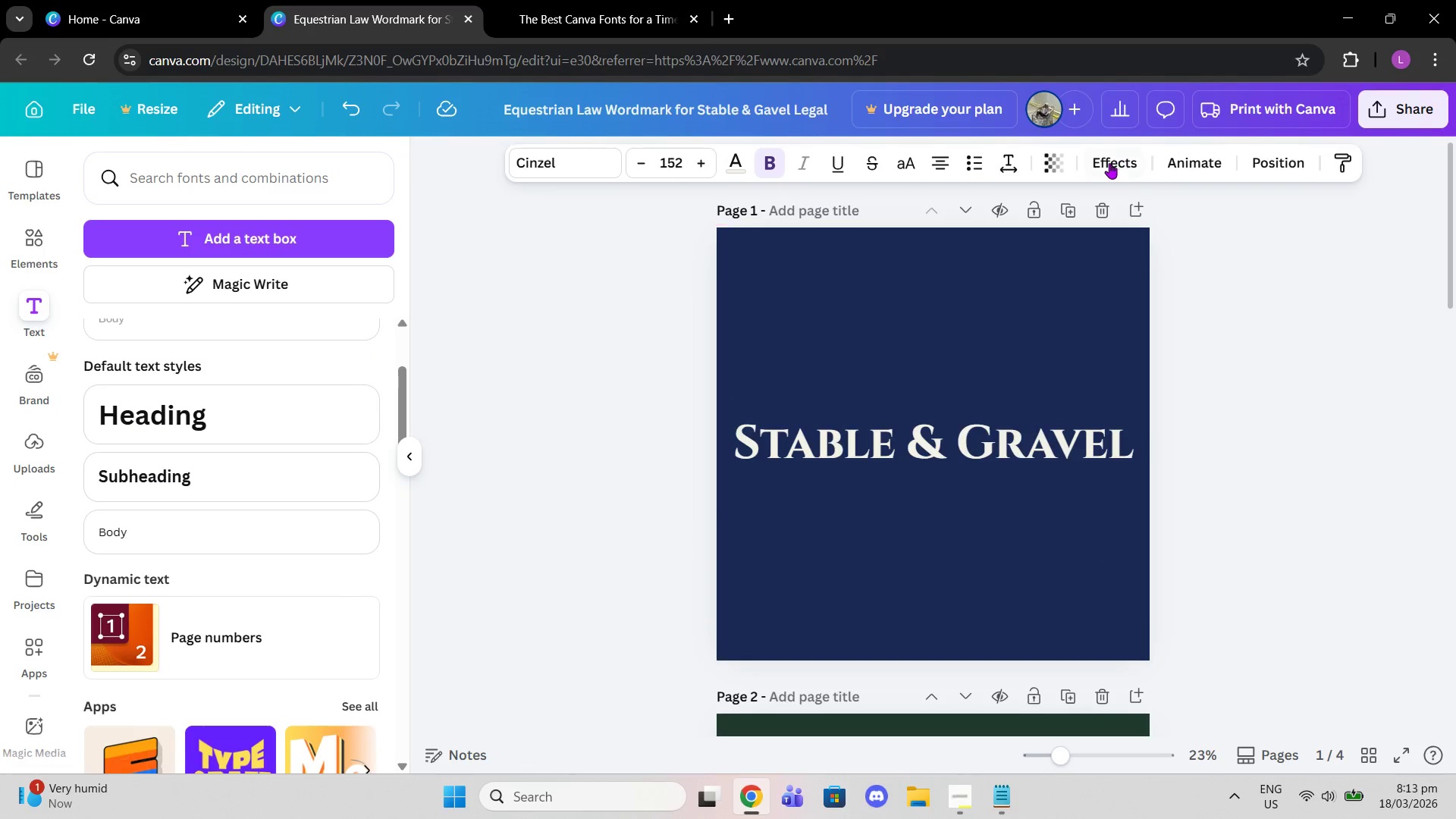 
left_click([1105, 205])
 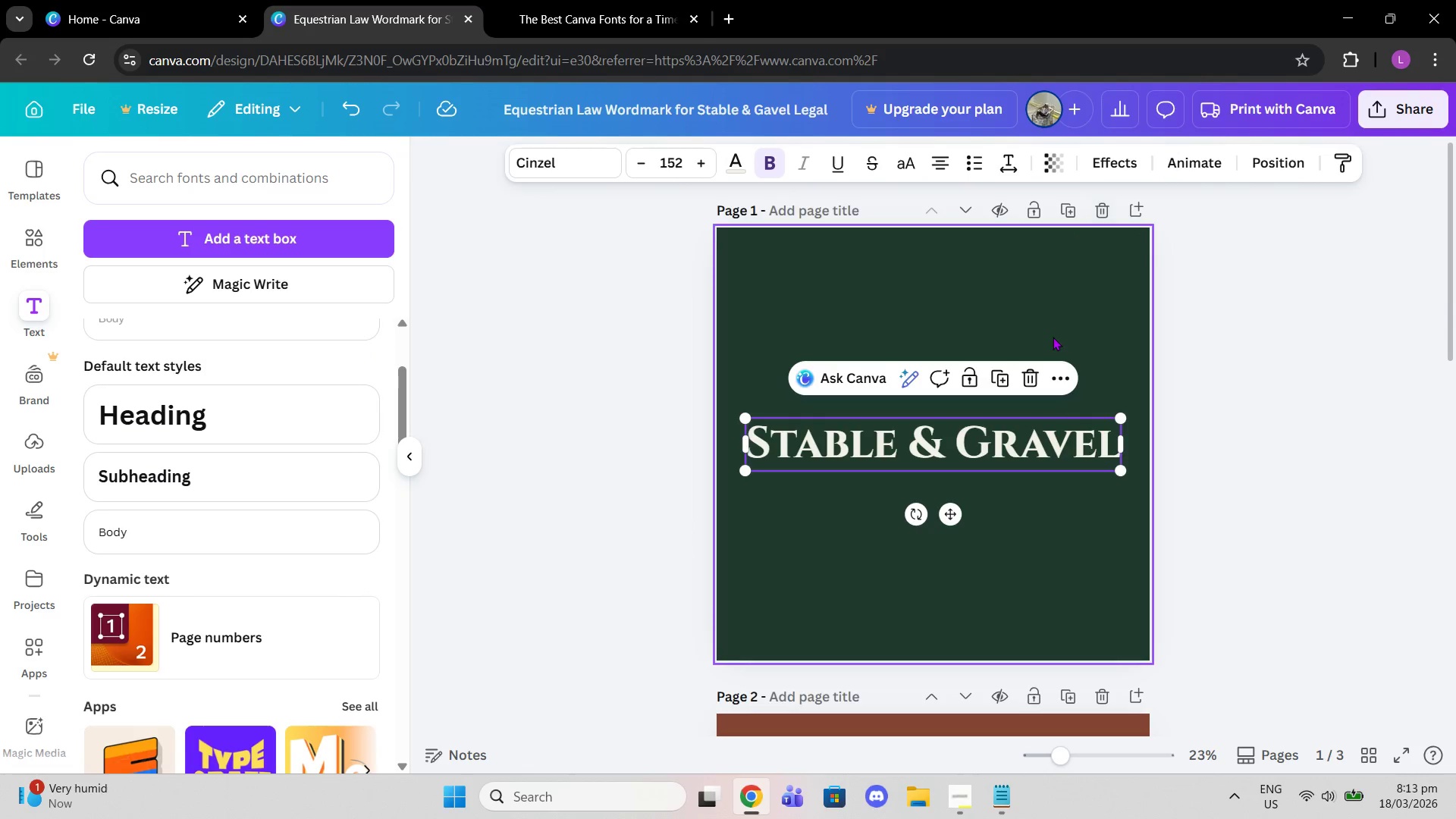 
scroll: coordinate [1052, 365], scroll_direction: down, amount: 3.0
 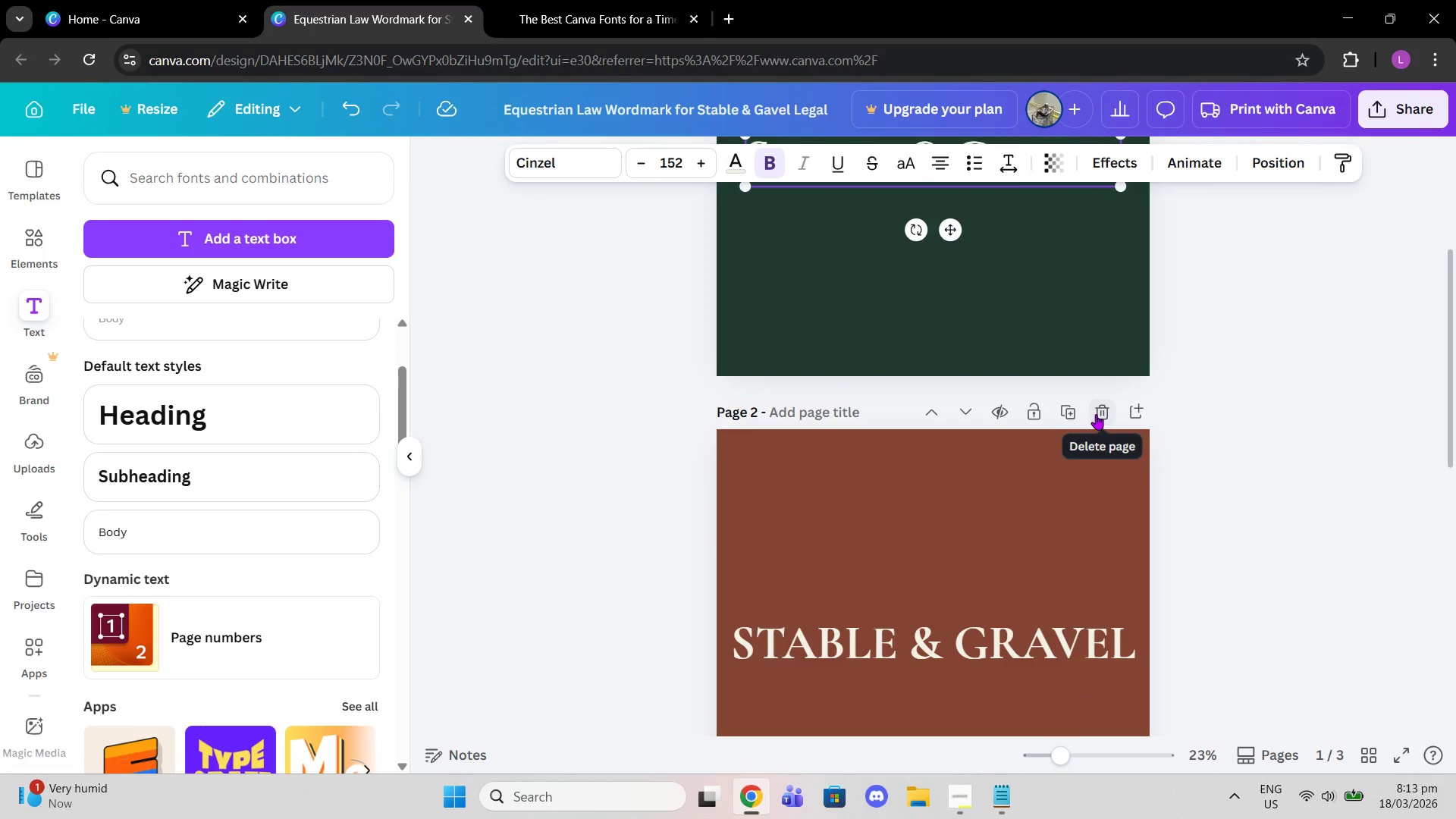 
left_click([1099, 414])
 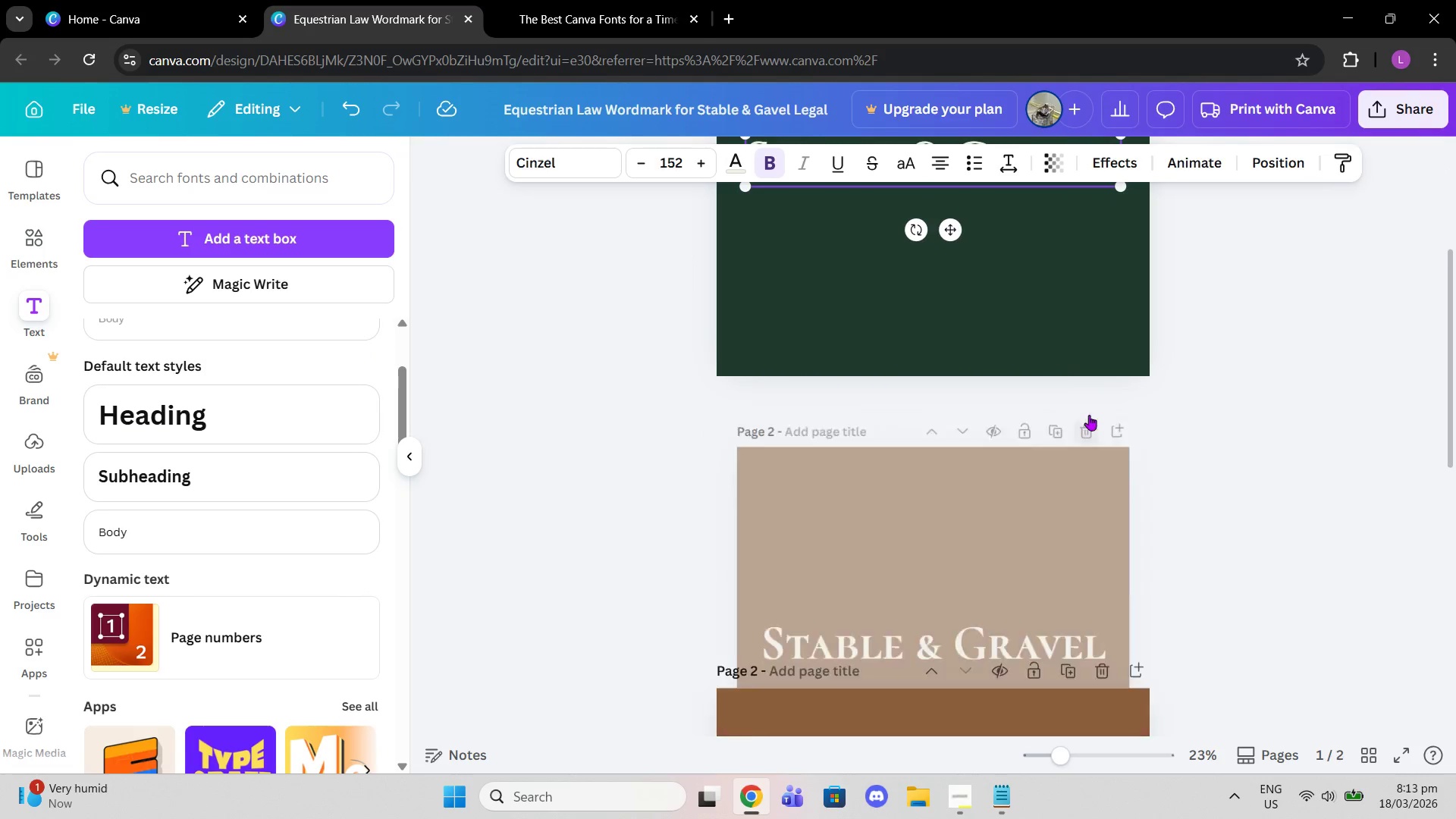 
scroll: coordinate [1089, 416], scroll_direction: down, amount: 2.0
 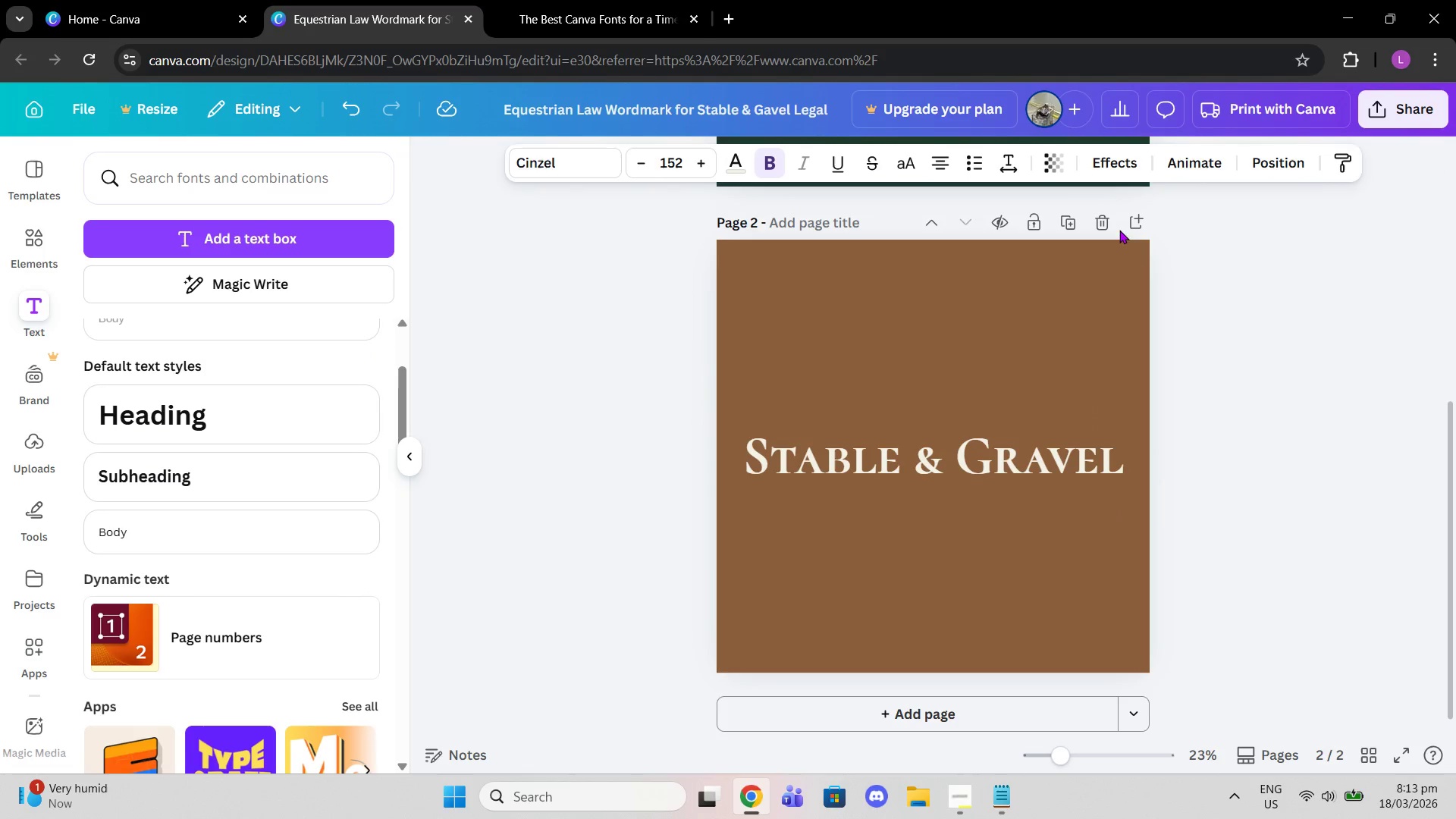 
left_click([1101, 220])
 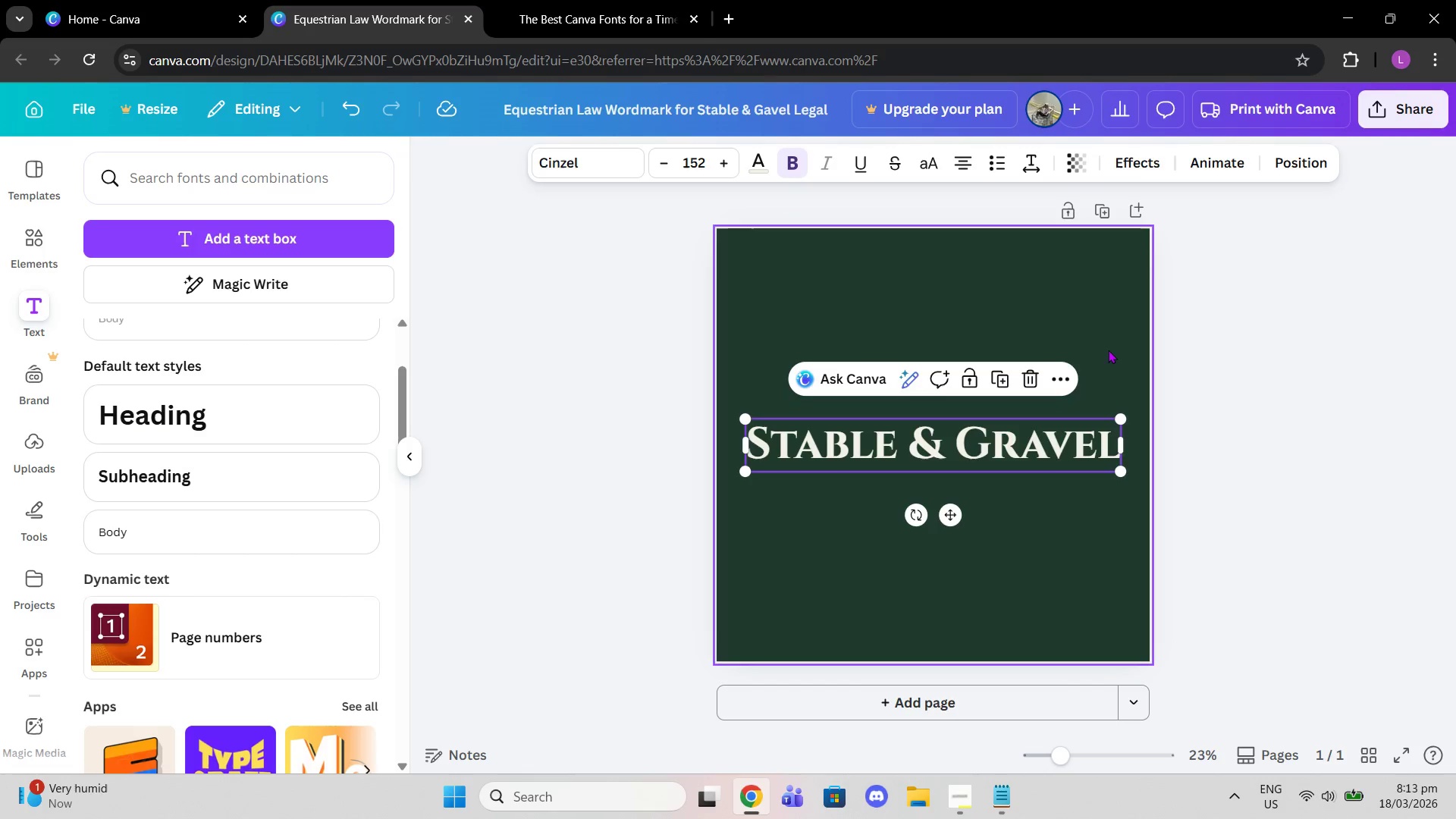 
left_click([1189, 384])
 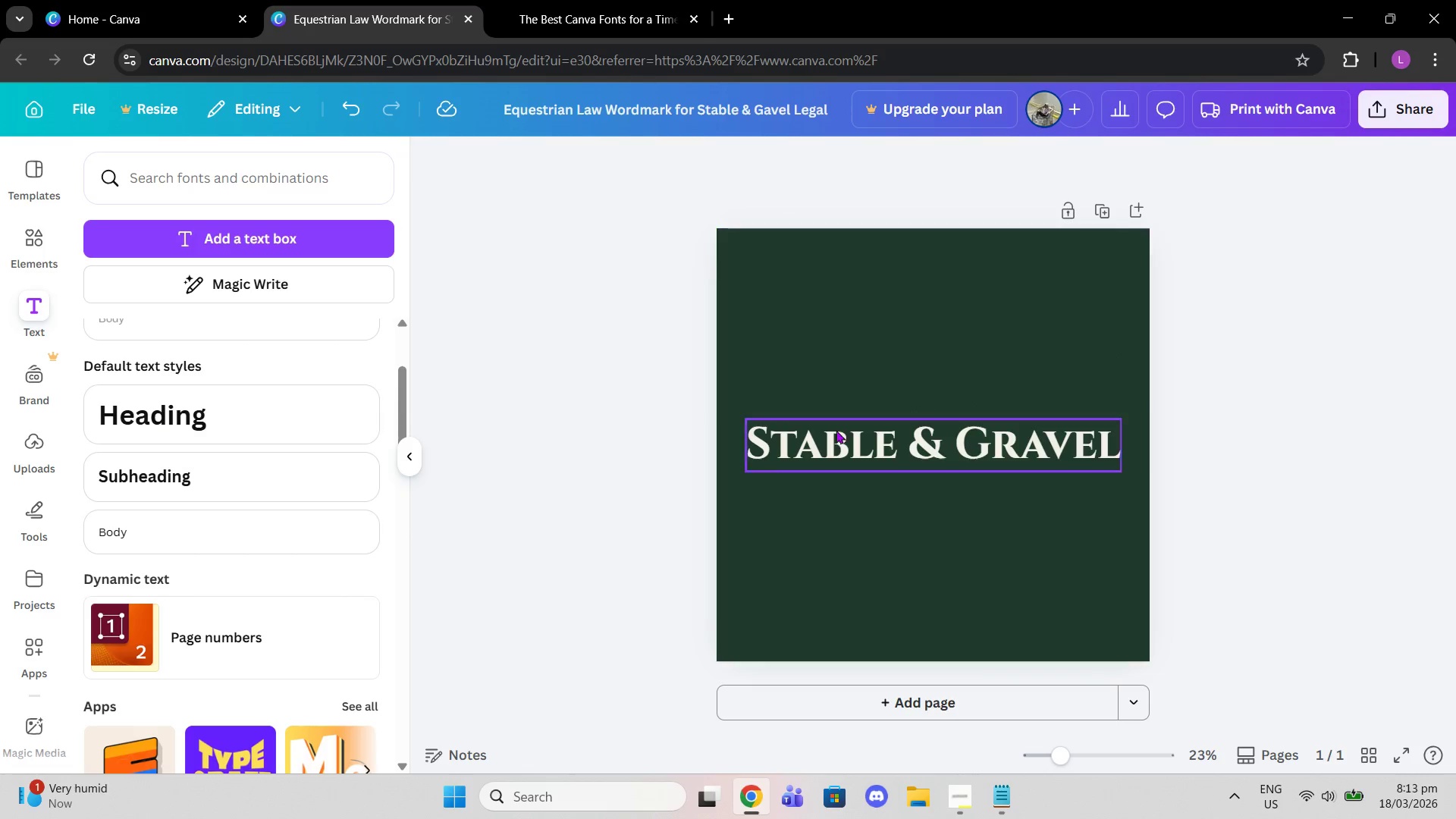 
left_click([824, 433])
 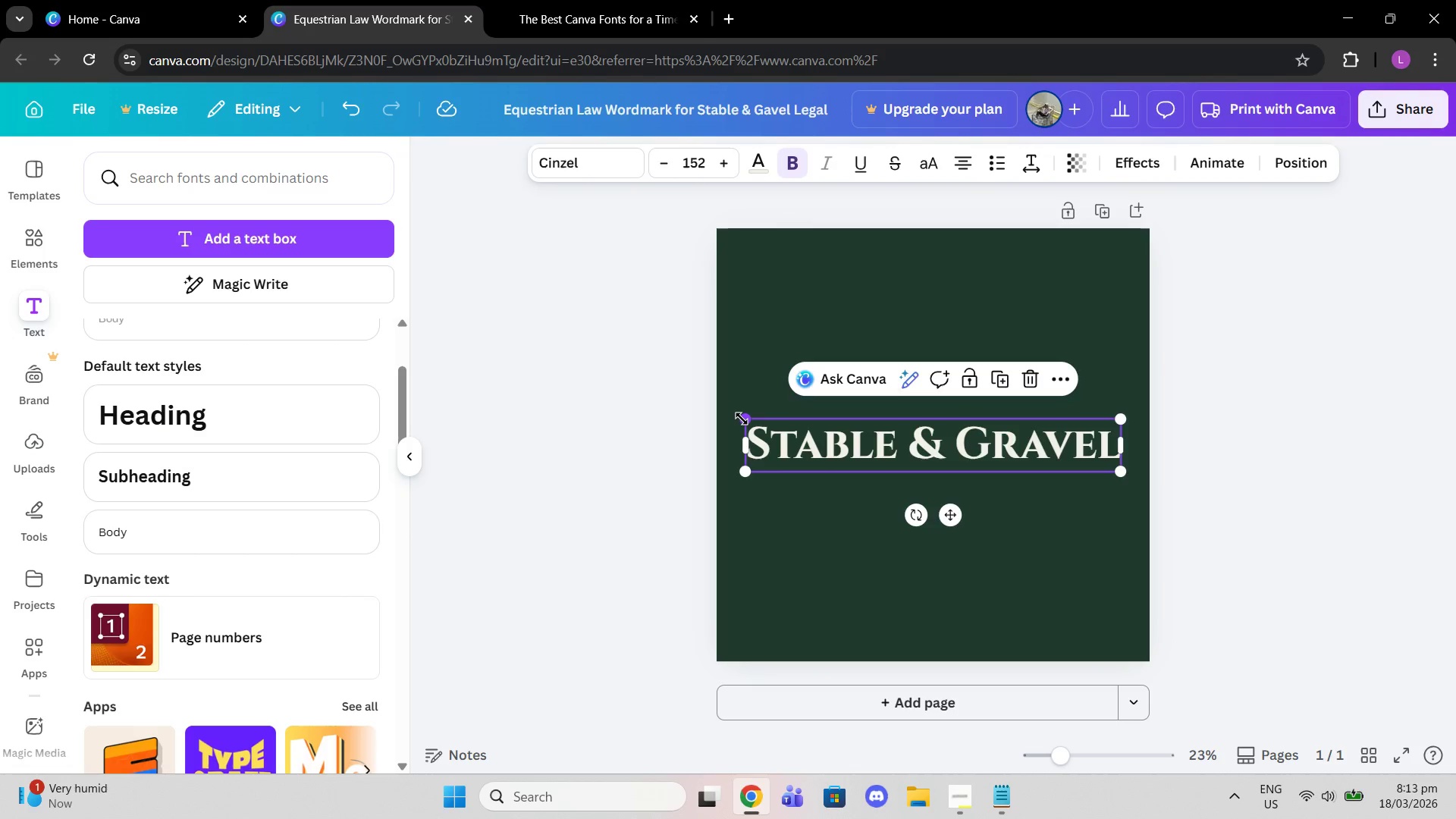 
left_click_drag(start_coordinate=[742, 419], to_coordinate=[720, 398])
 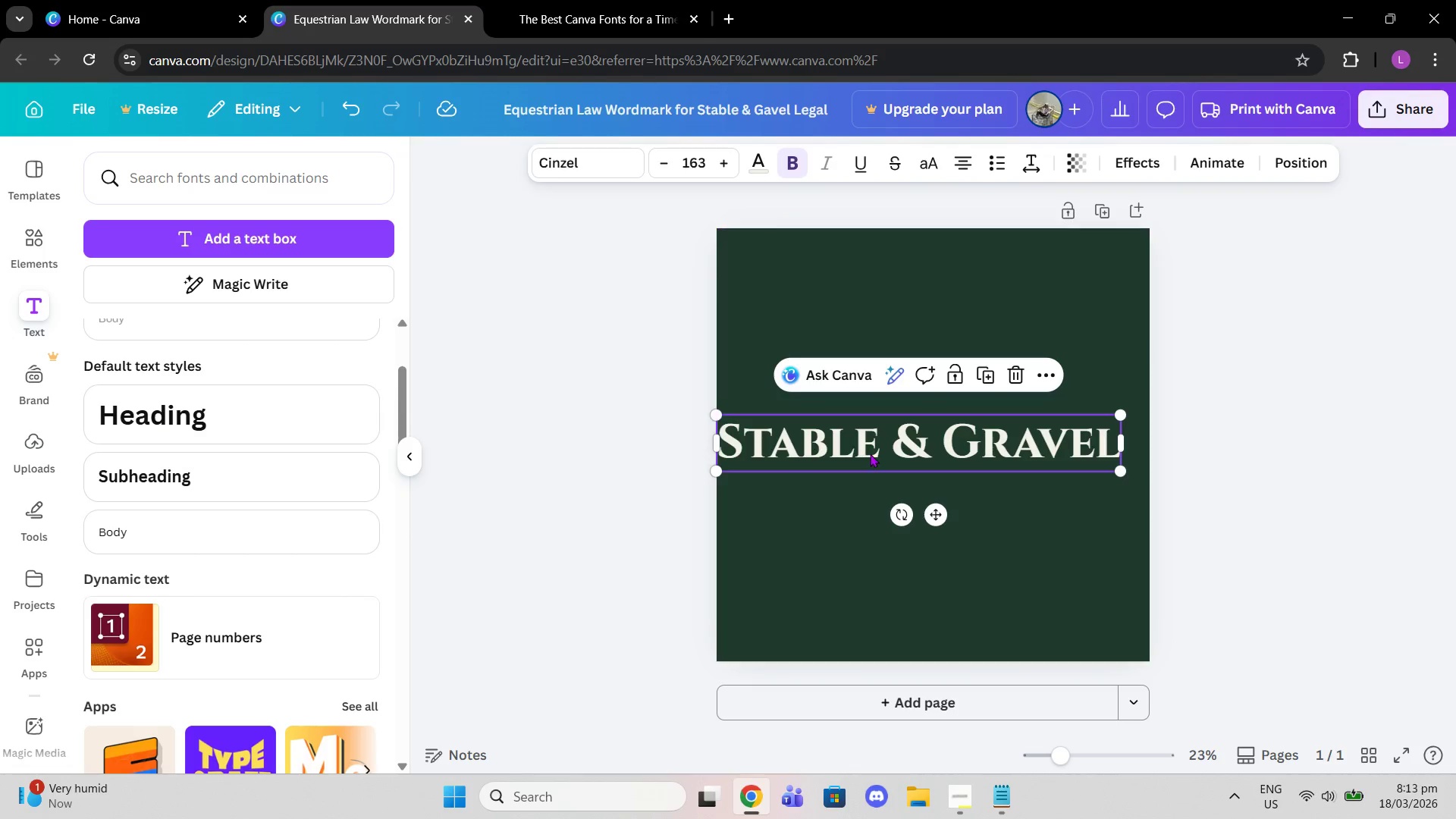 
left_click_drag(start_coordinate=[871, 454], to_coordinate=[886, 454])
 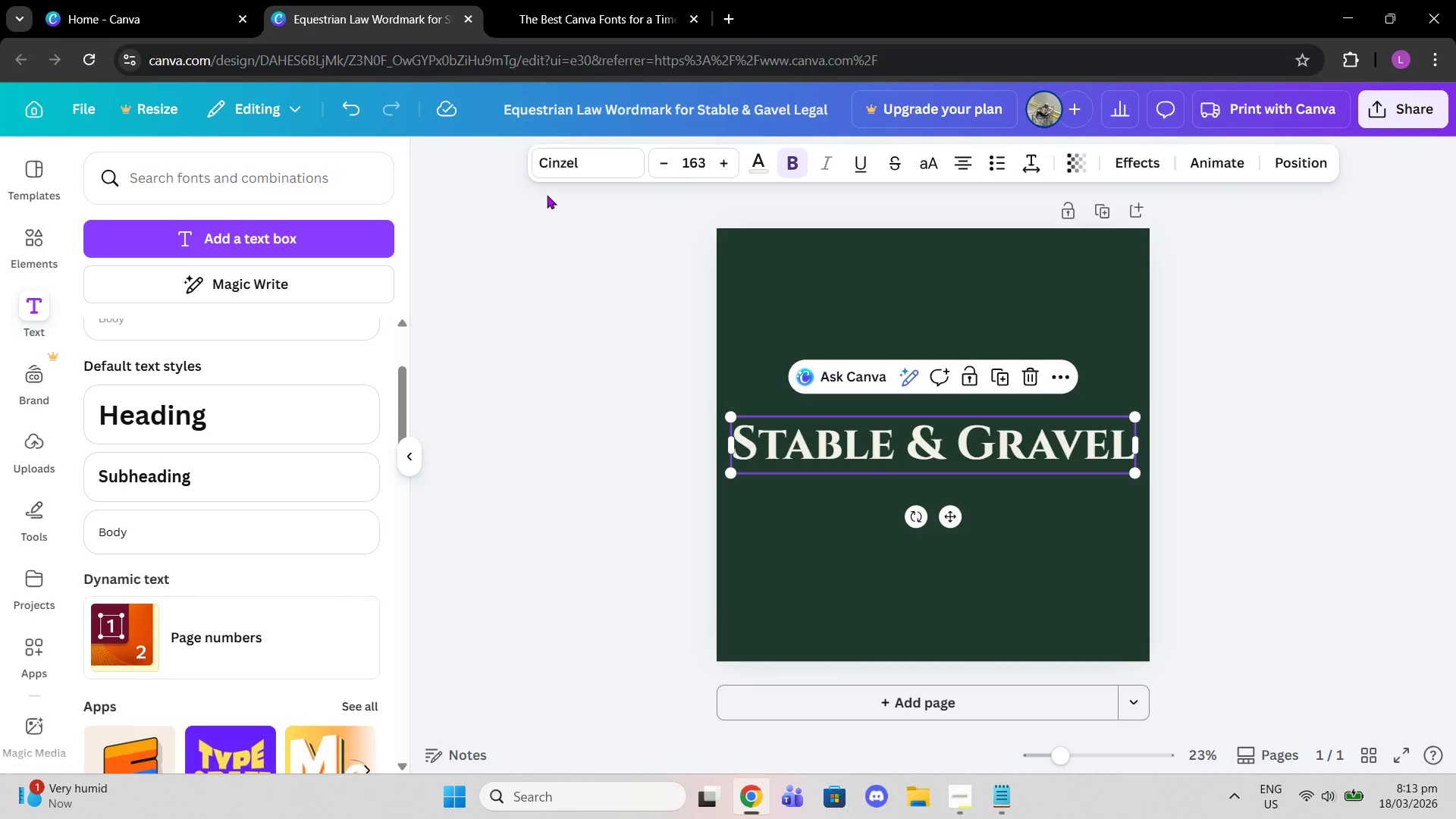 
left_click([315, 165])
 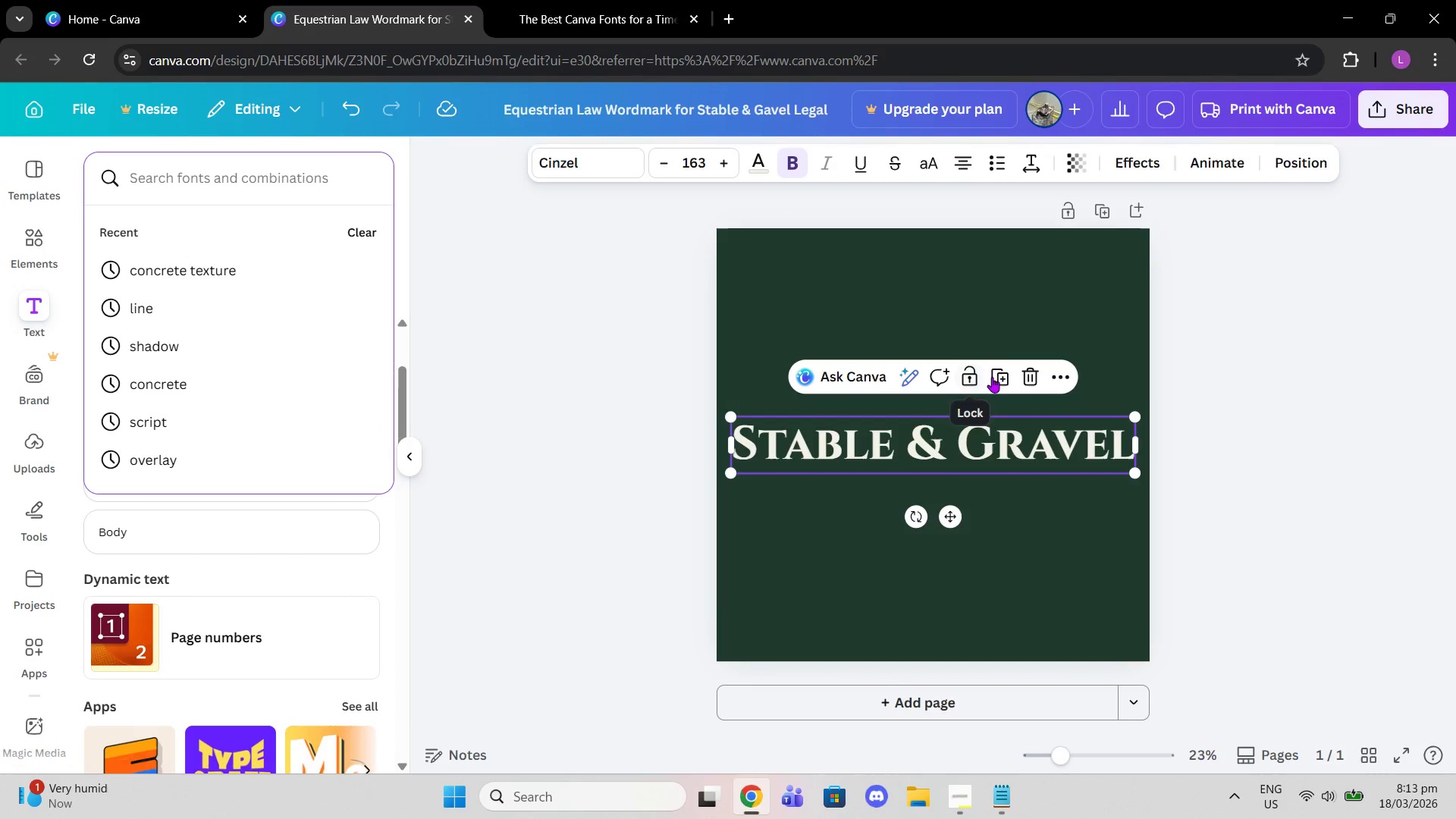 
left_click_drag(start_coordinate=[972, 435], to_coordinate=[964, 493])
 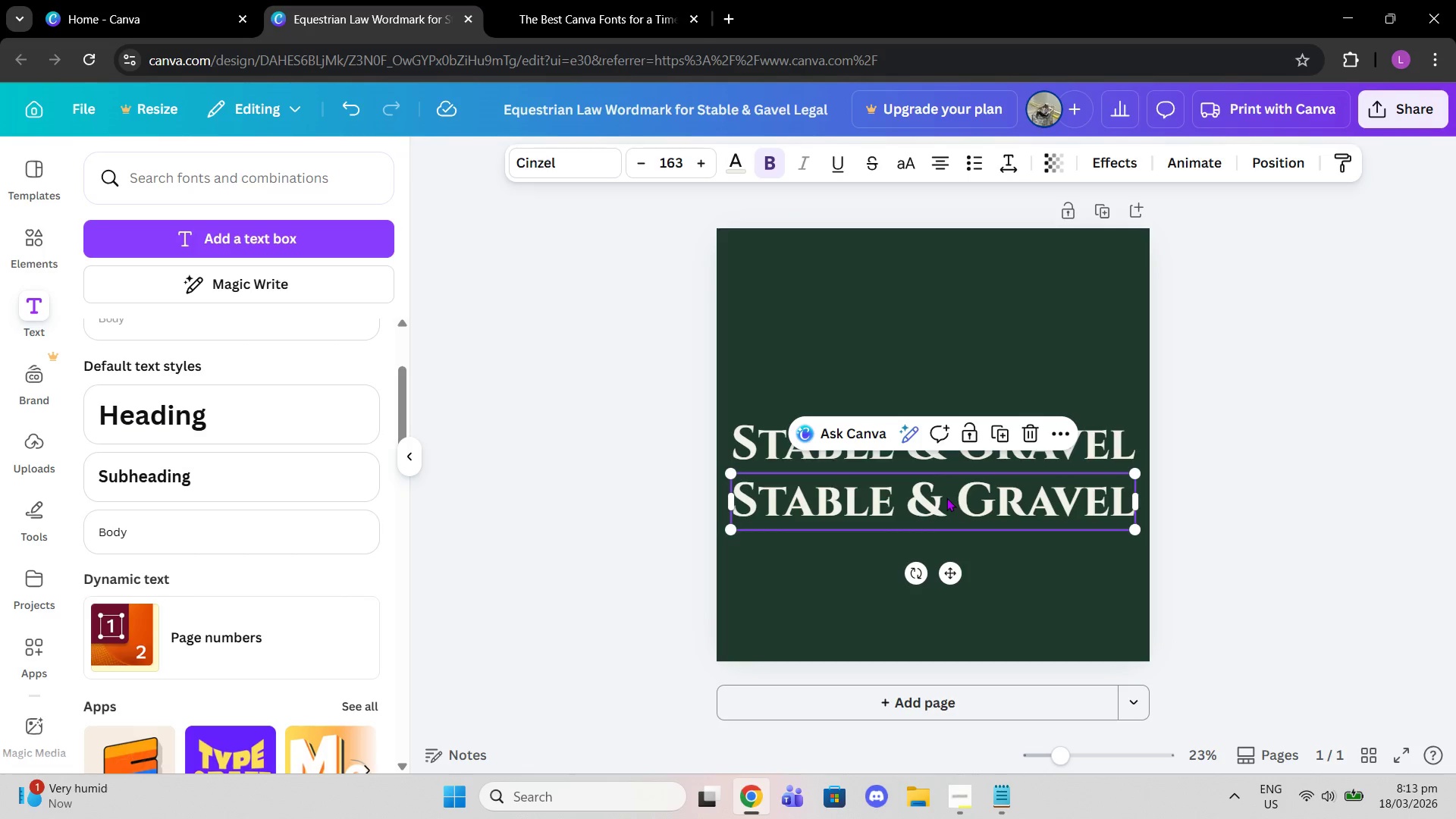 
left_click([946, 497])
 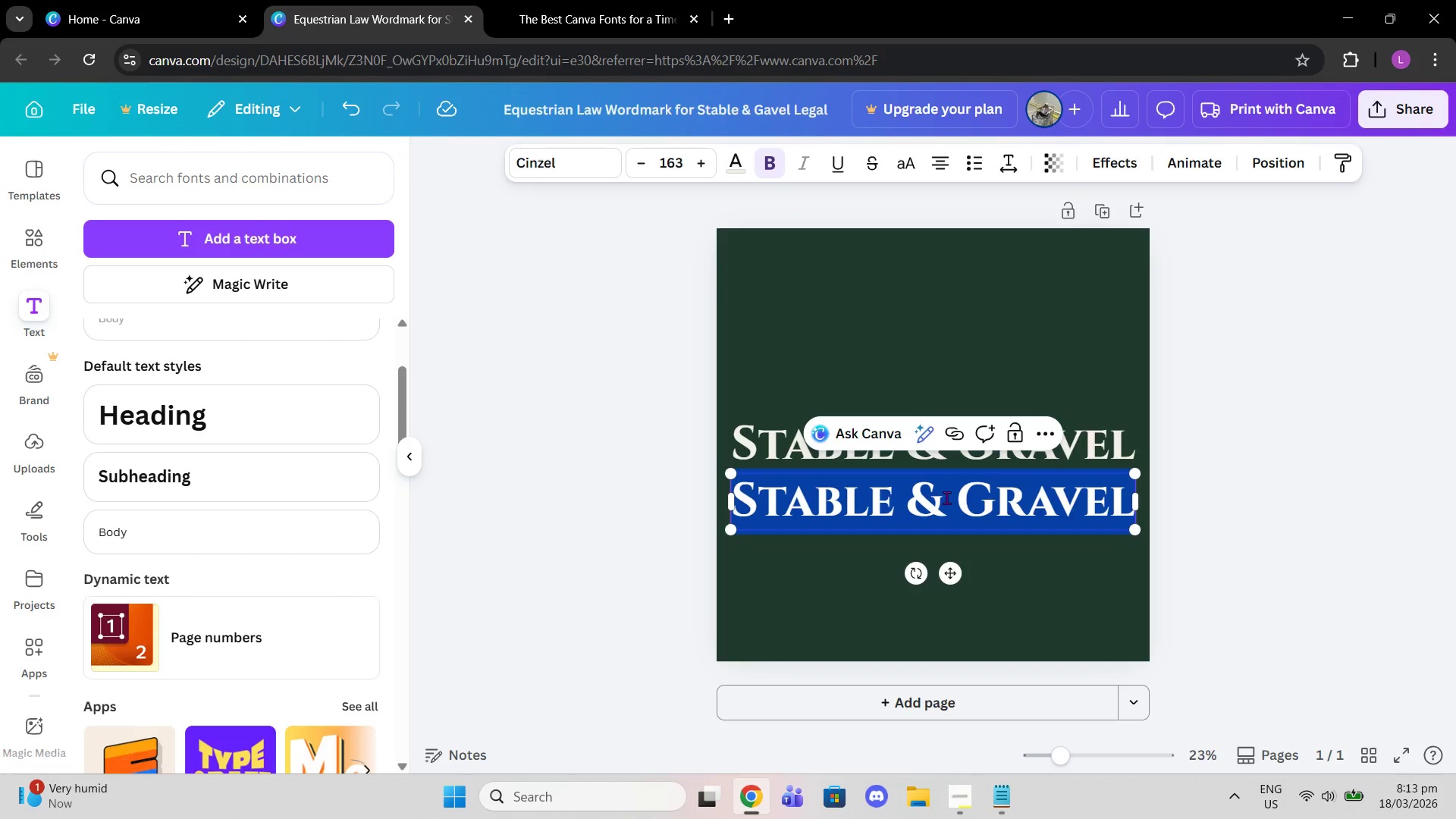 
left_click([946, 497])
 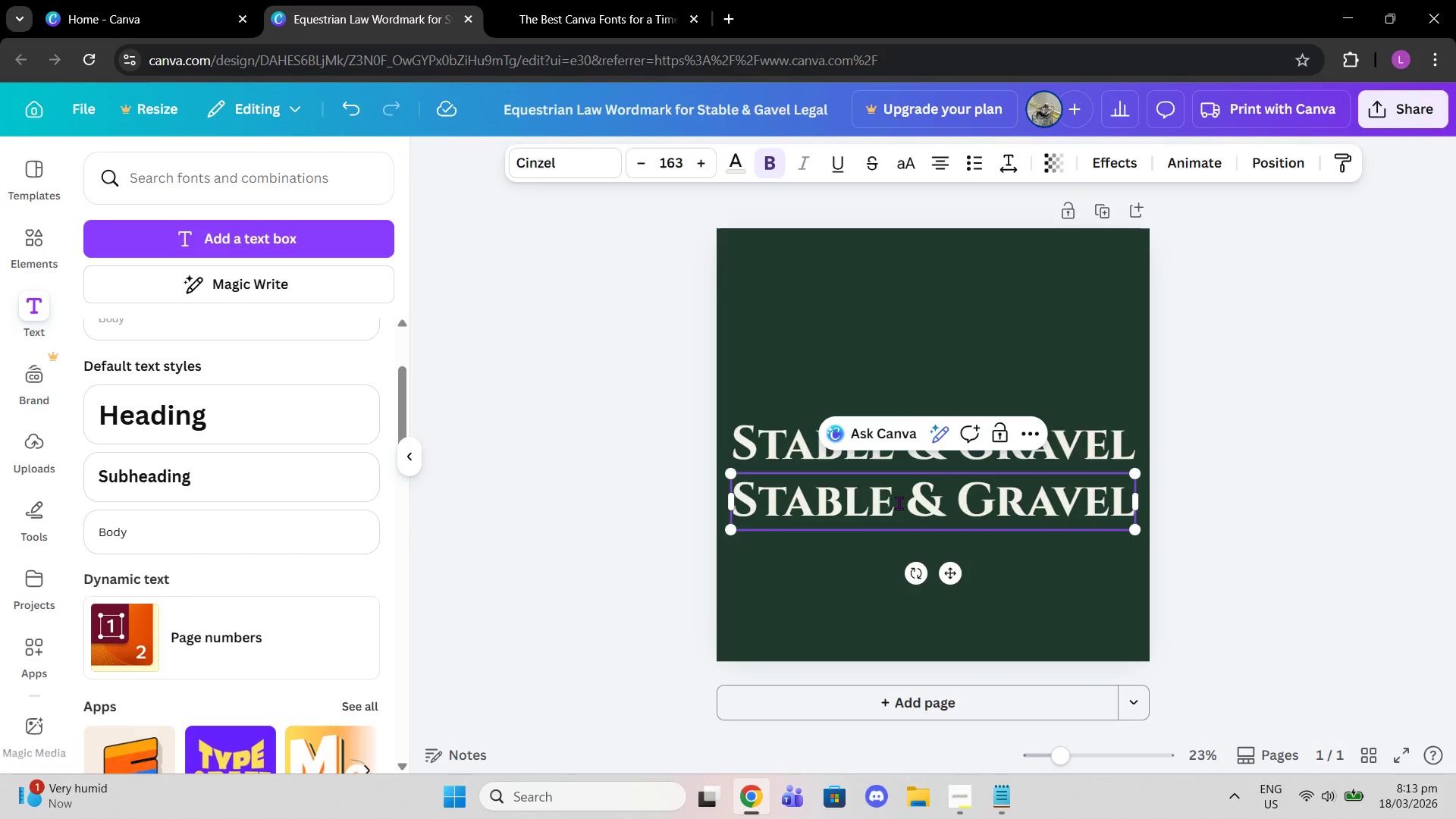 
left_click_drag(start_coordinate=[899, 503], to_coordinate=[726, 500])
 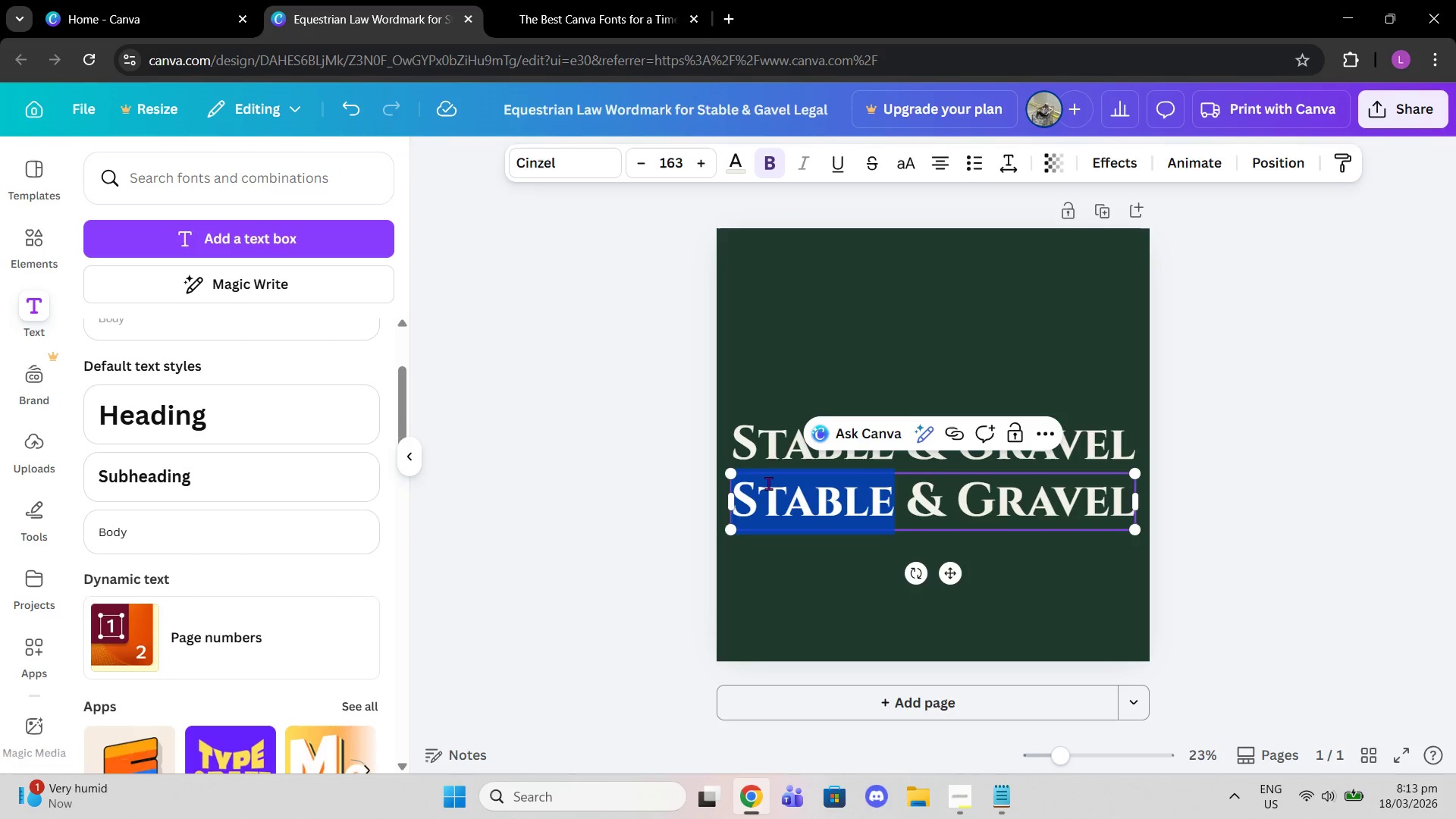 
key(Backspace)
 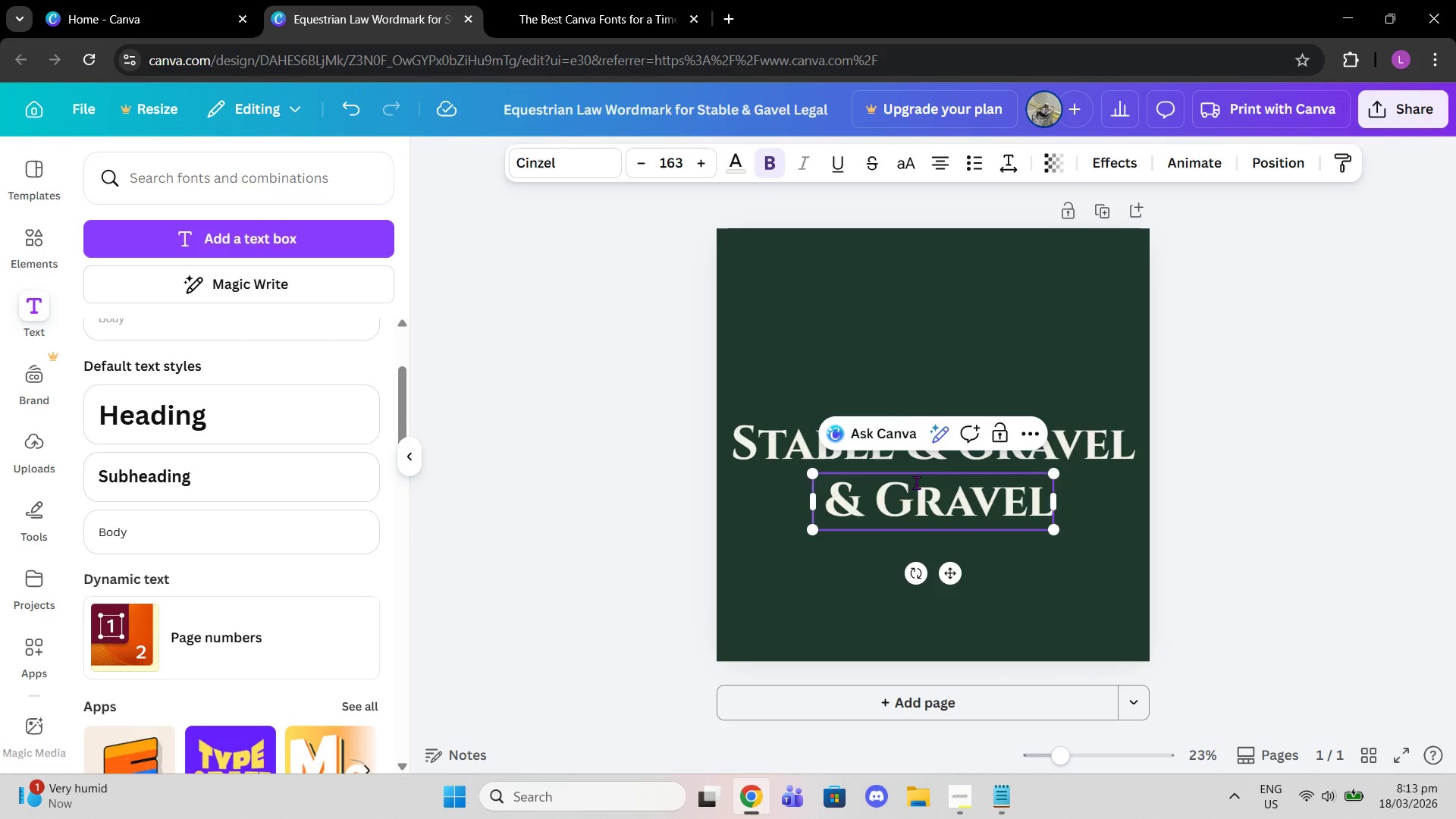 
left_click_drag(start_coordinate=[877, 509], to_coordinate=[1084, 504])
 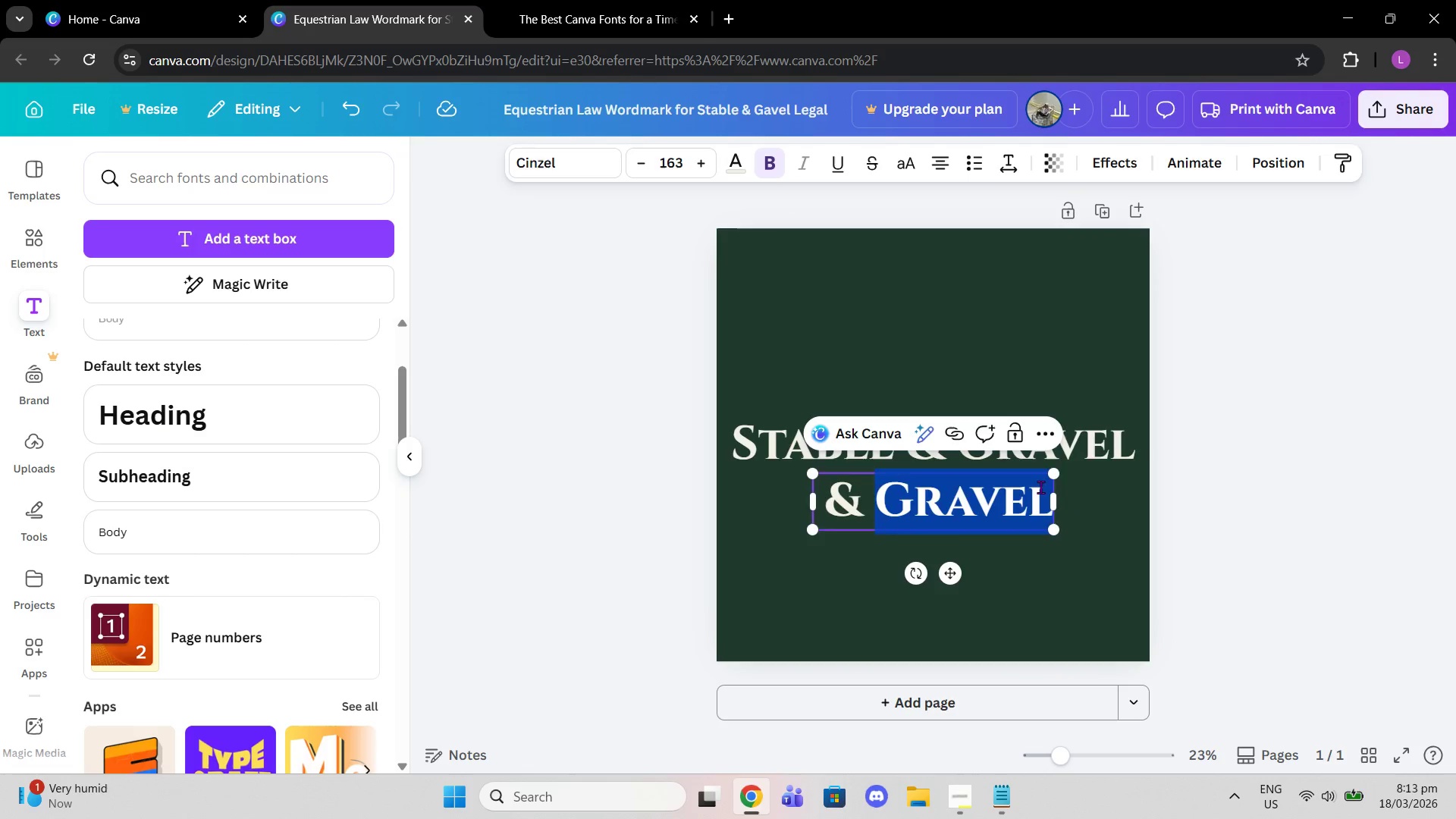 
key(Backspace)
 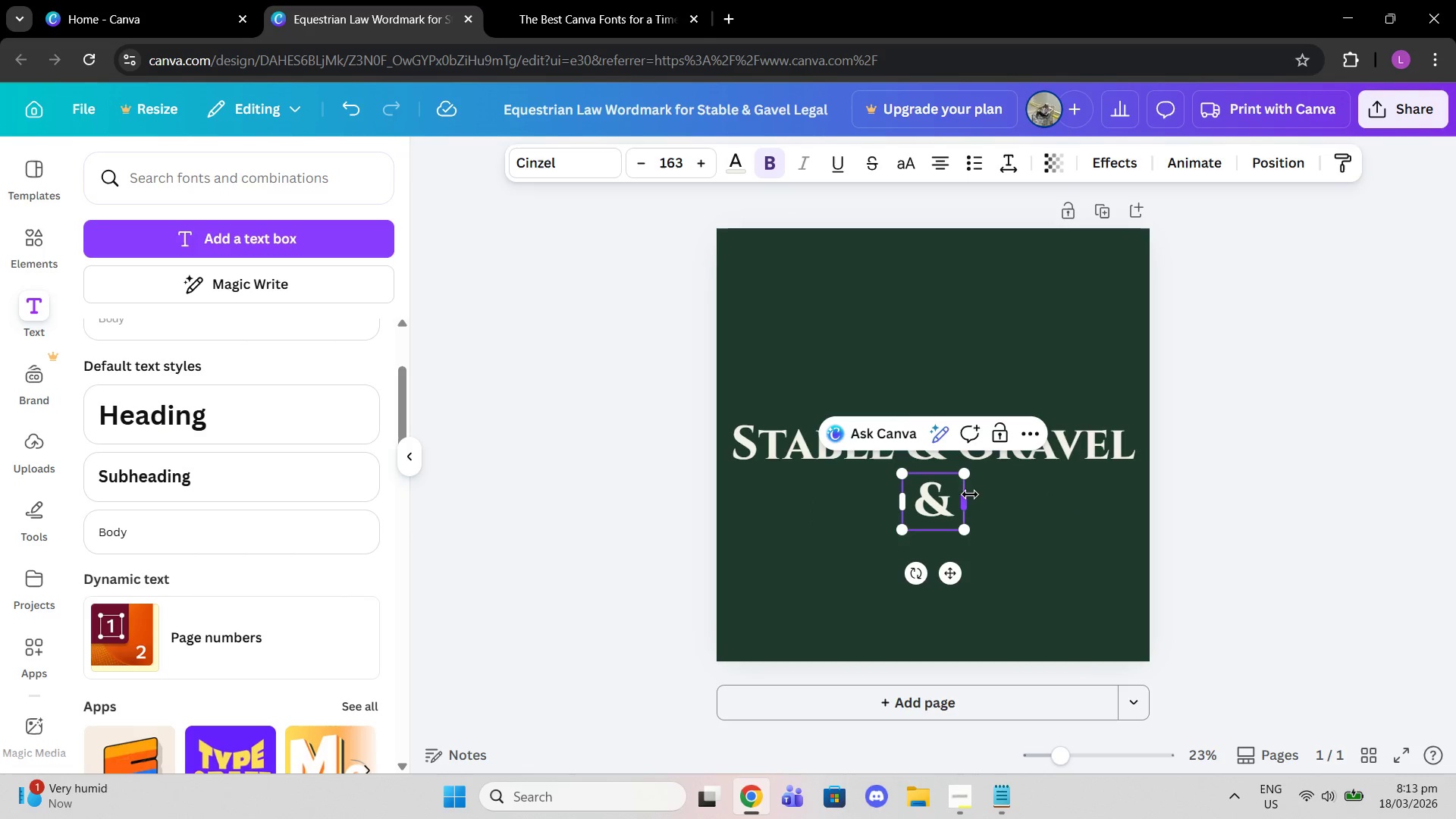 
left_click_drag(start_coordinate=[949, 496], to_coordinate=[920, 494])
 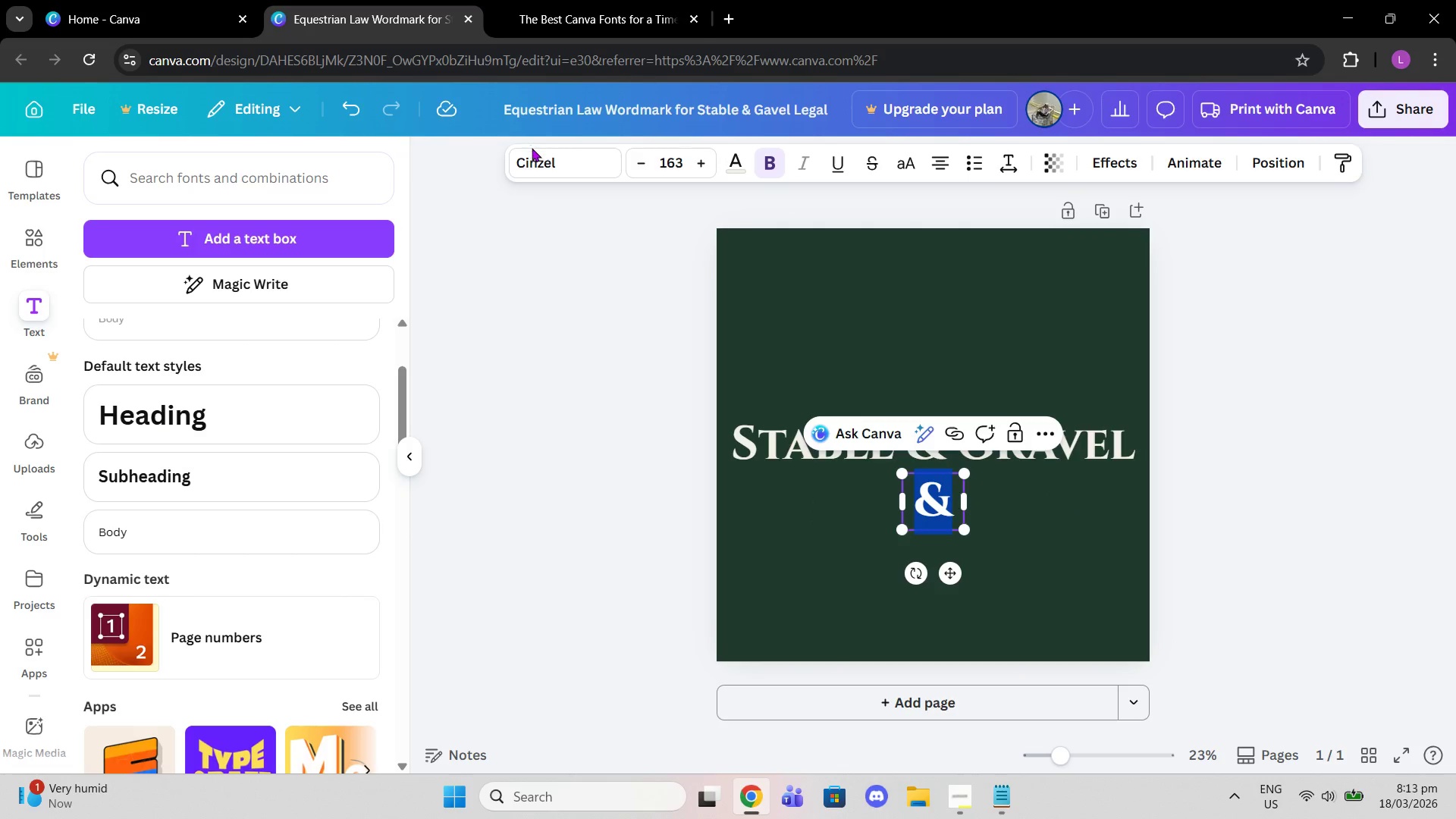 
double_click([532, 149])
 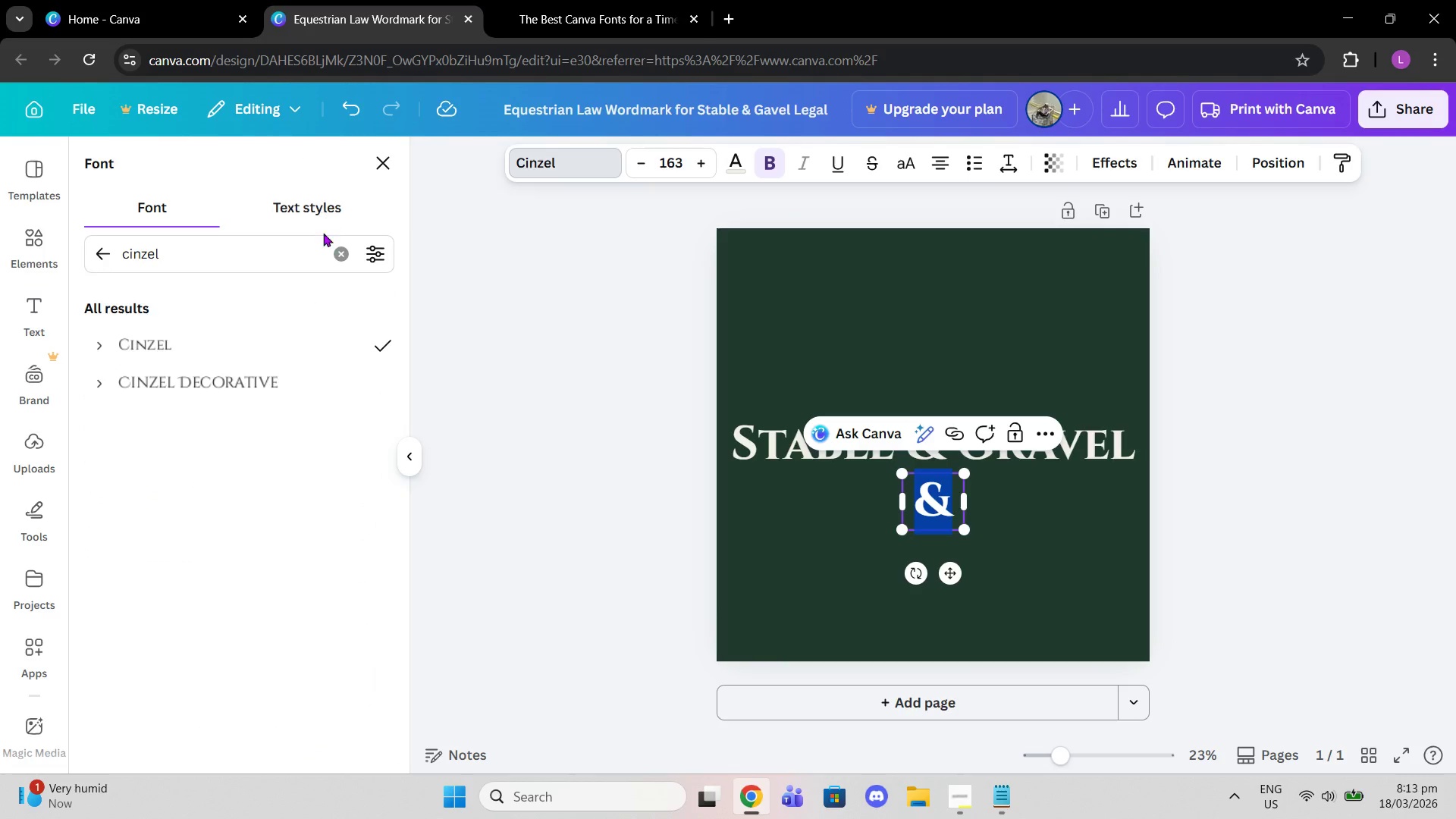 
left_click([256, 371])
 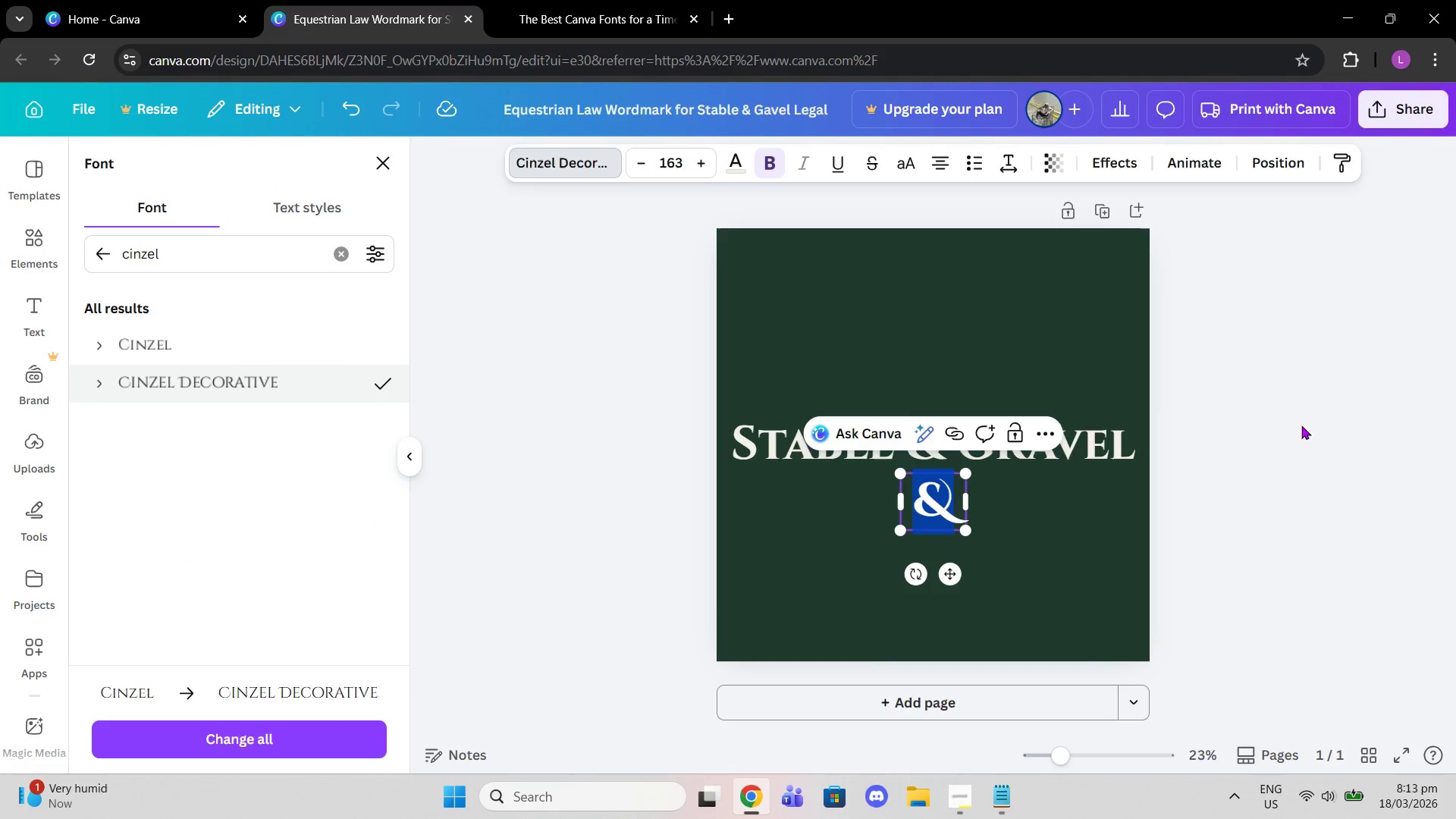 
left_click_drag(start_coordinate=[1448, 388], to_coordinate=[1453, 388])
 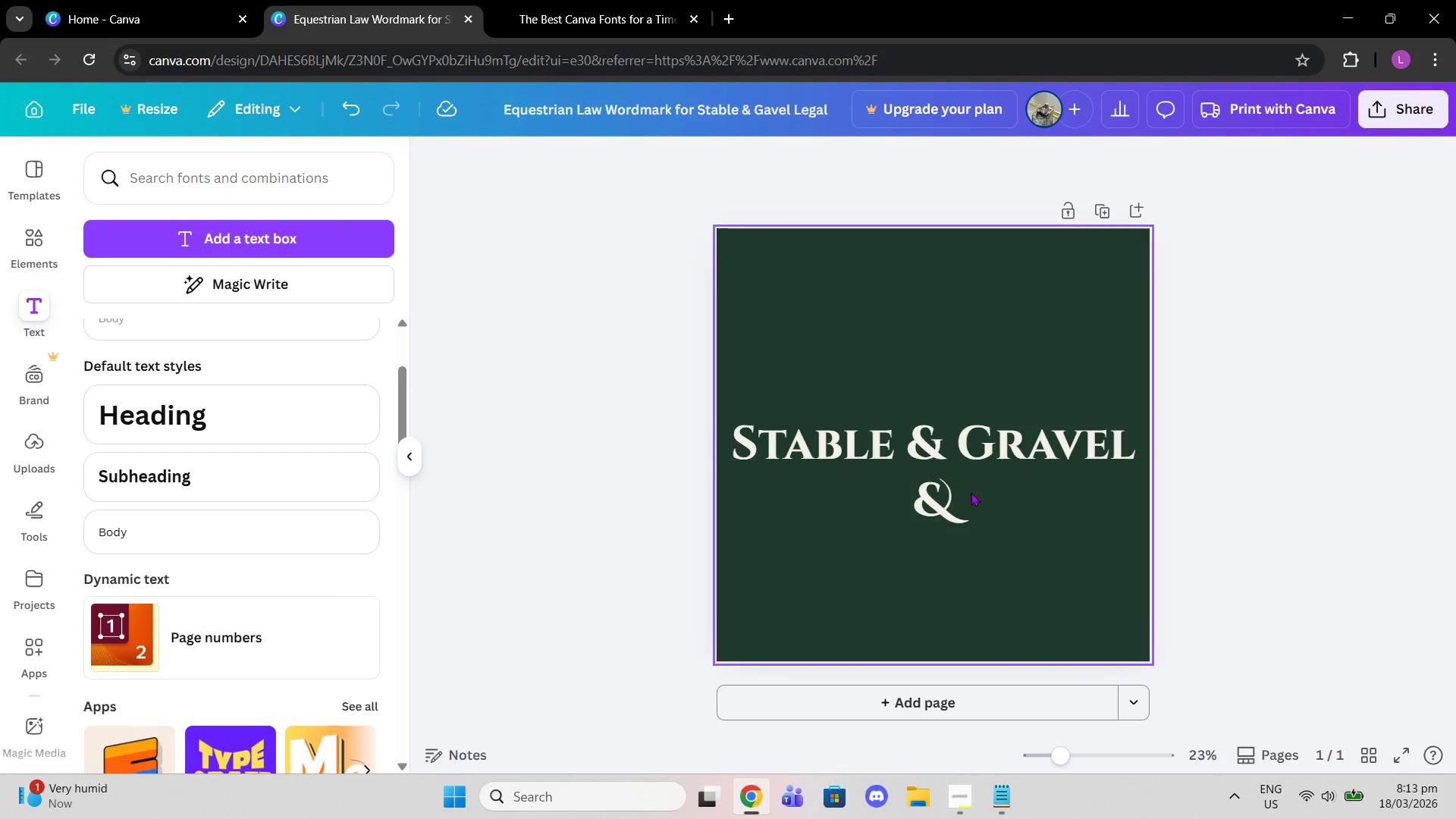 
left_click_drag(start_coordinate=[954, 504], to_coordinate=[946, 449])
 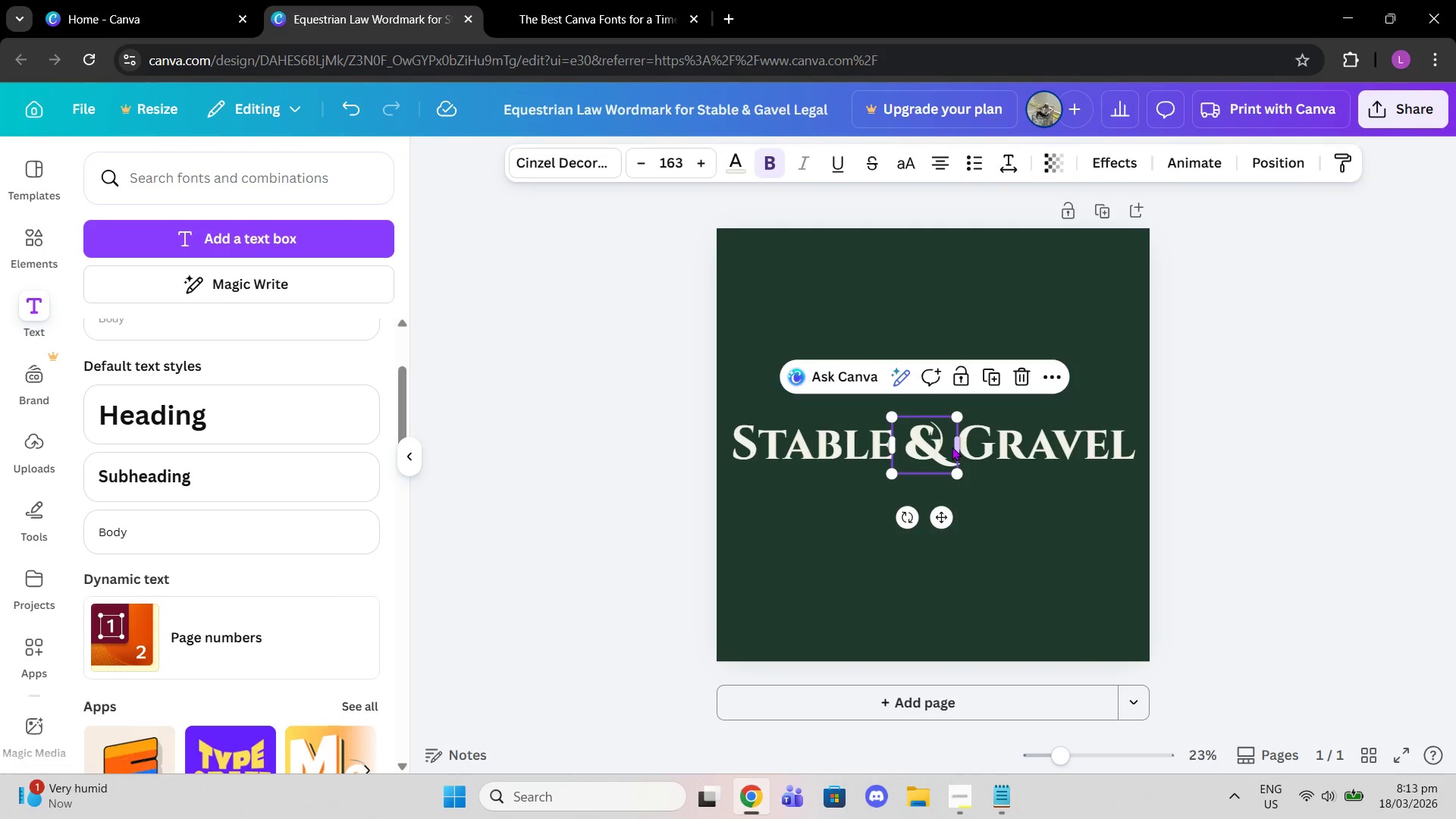 
left_click([937, 446])
 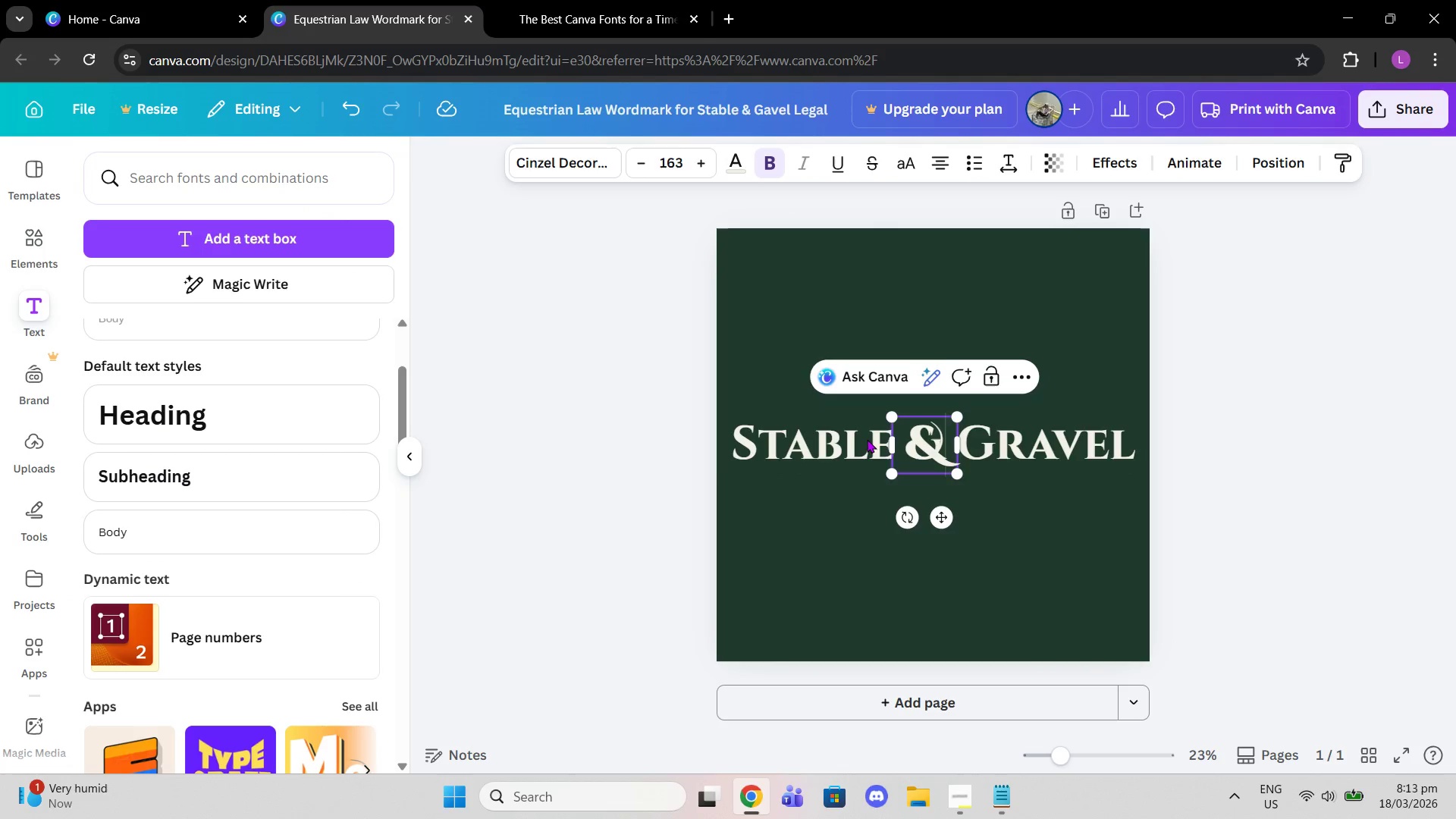 
left_click([867, 439])
 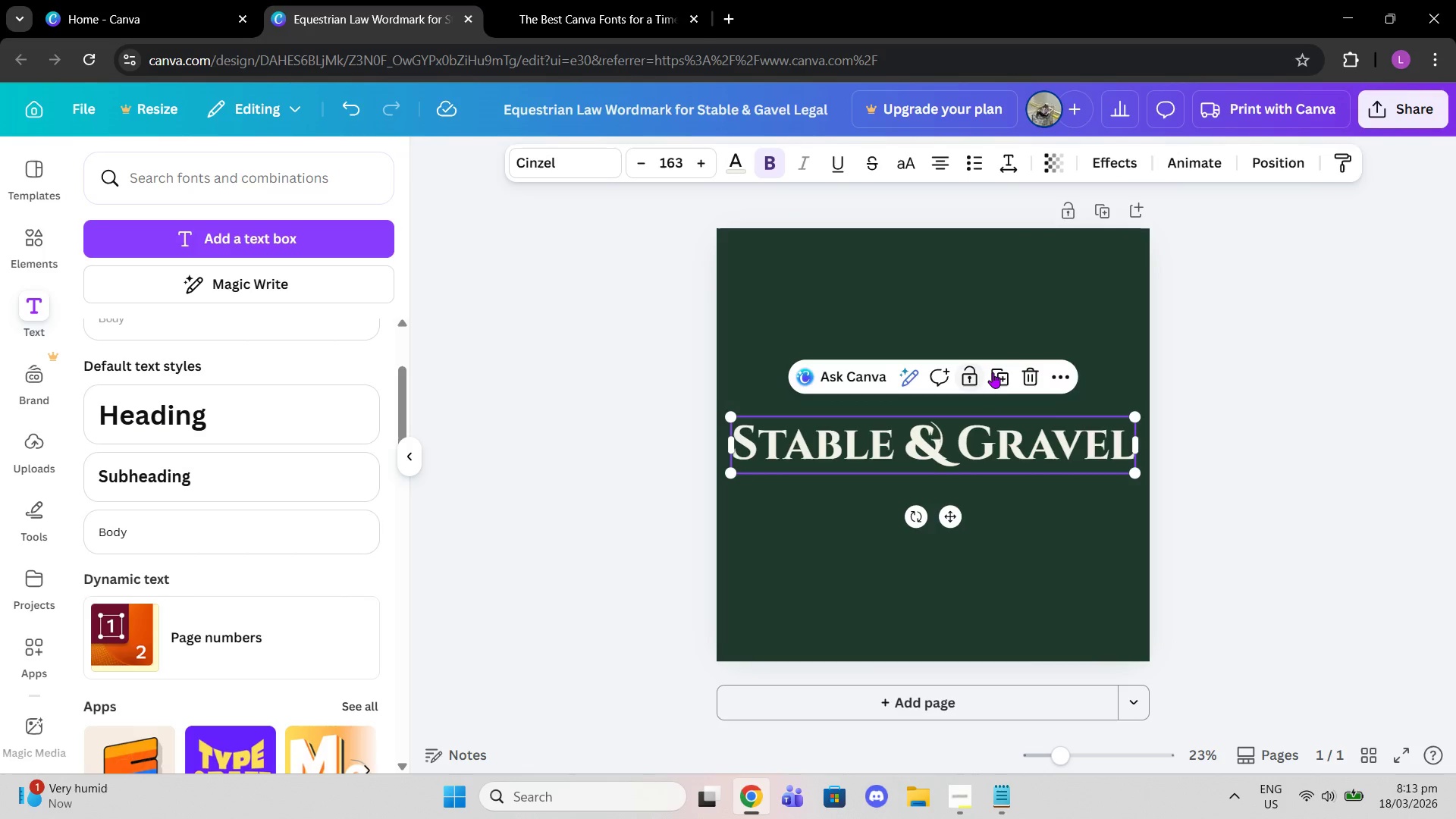 
left_click([1003, 372])
 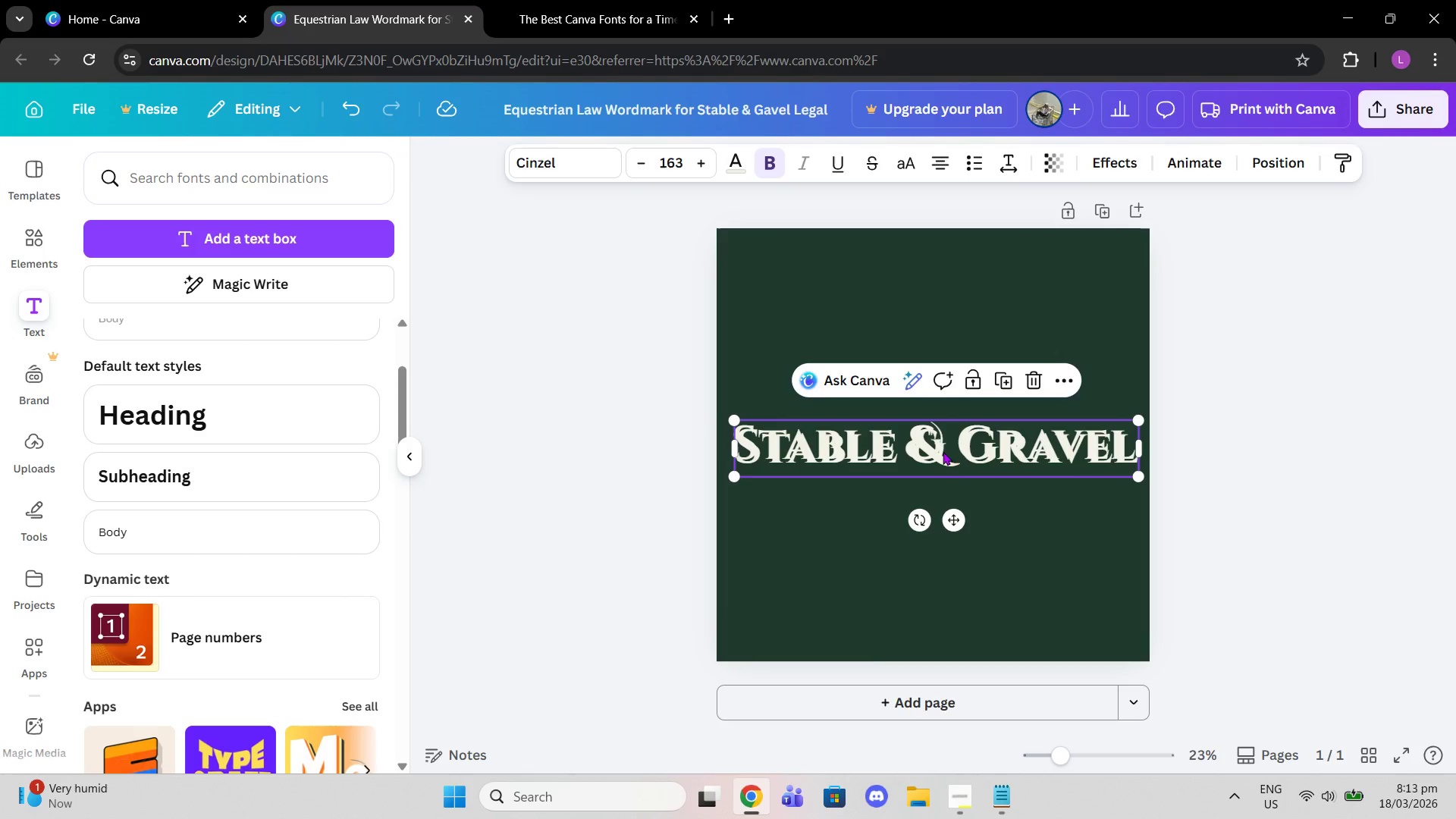 
left_click_drag(start_coordinate=[946, 458], to_coordinate=[943, 517])
 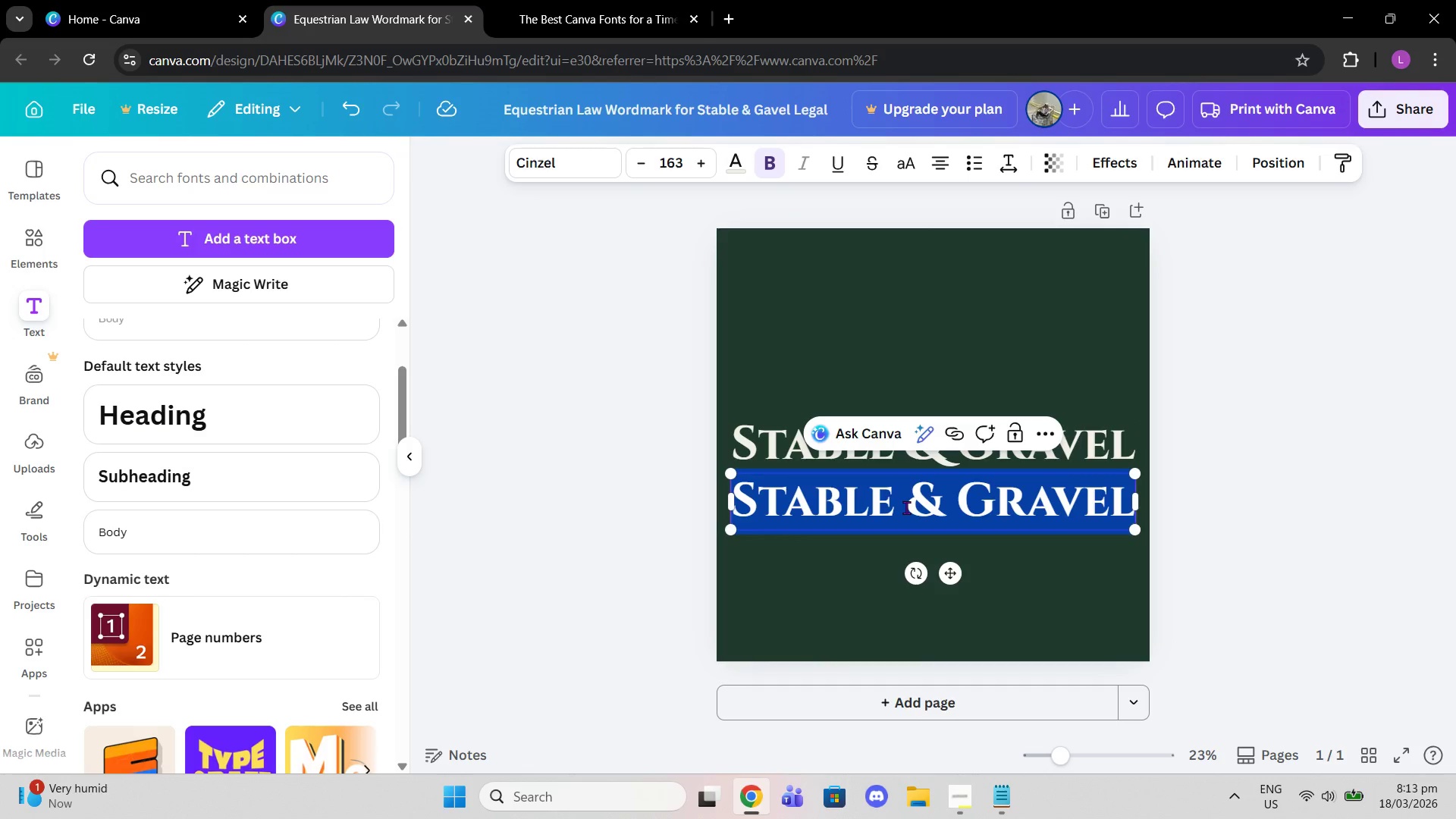 
double_click([906, 507])
 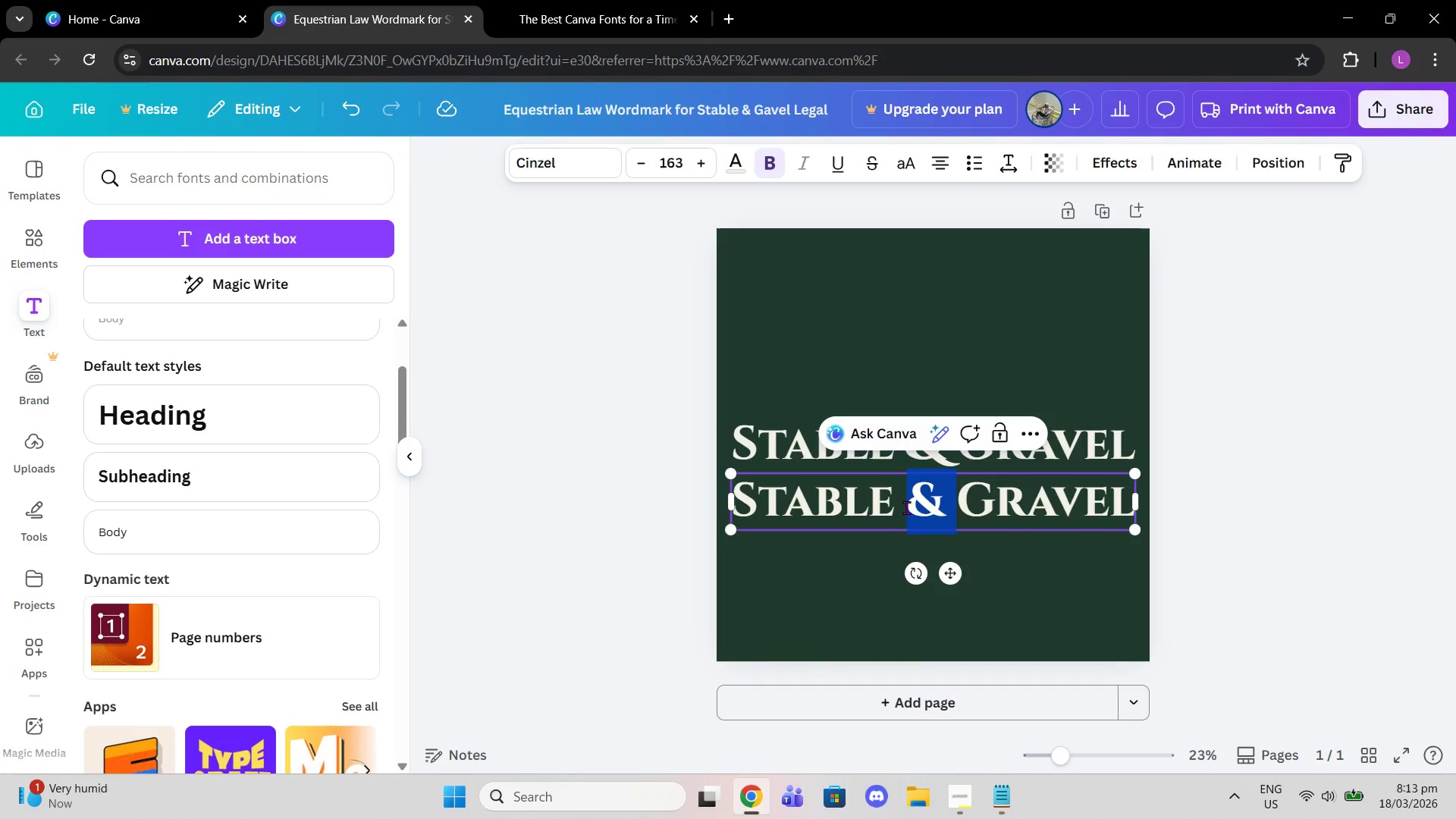 
left_click_drag(start_coordinate=[906, 507], to_coordinate=[1101, 514])
 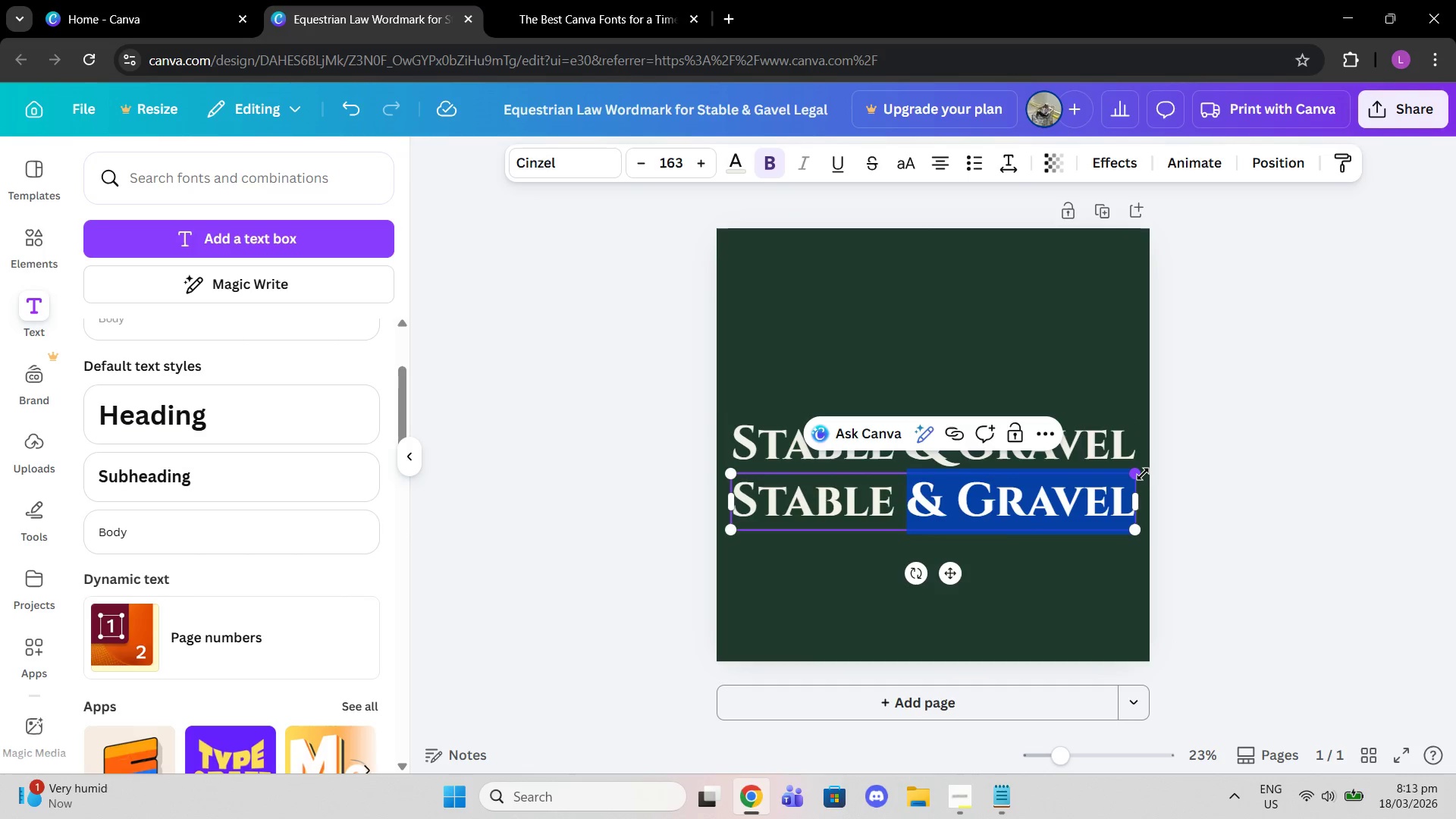 
key(Backspace)
 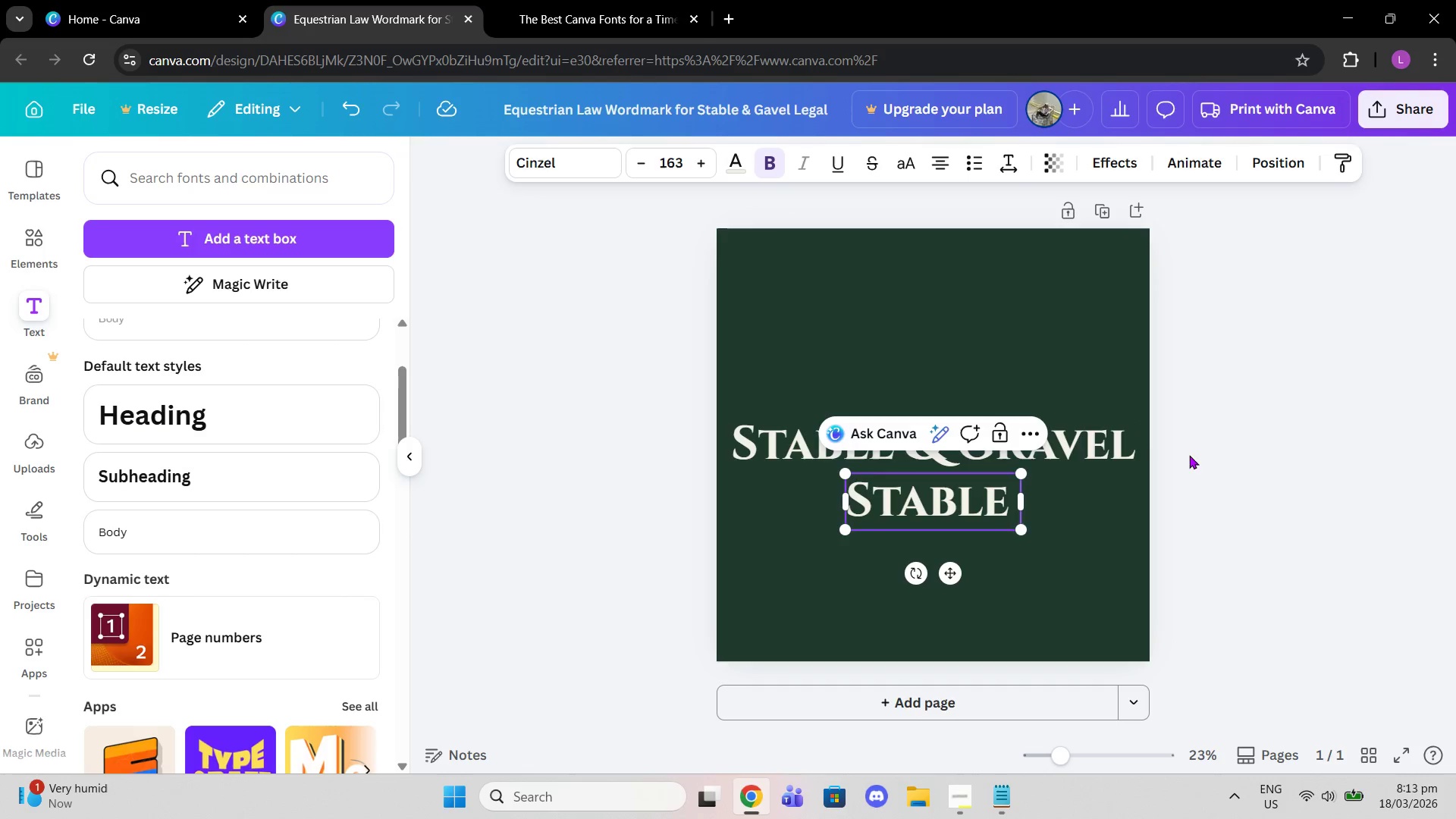 
key(Backspace)
 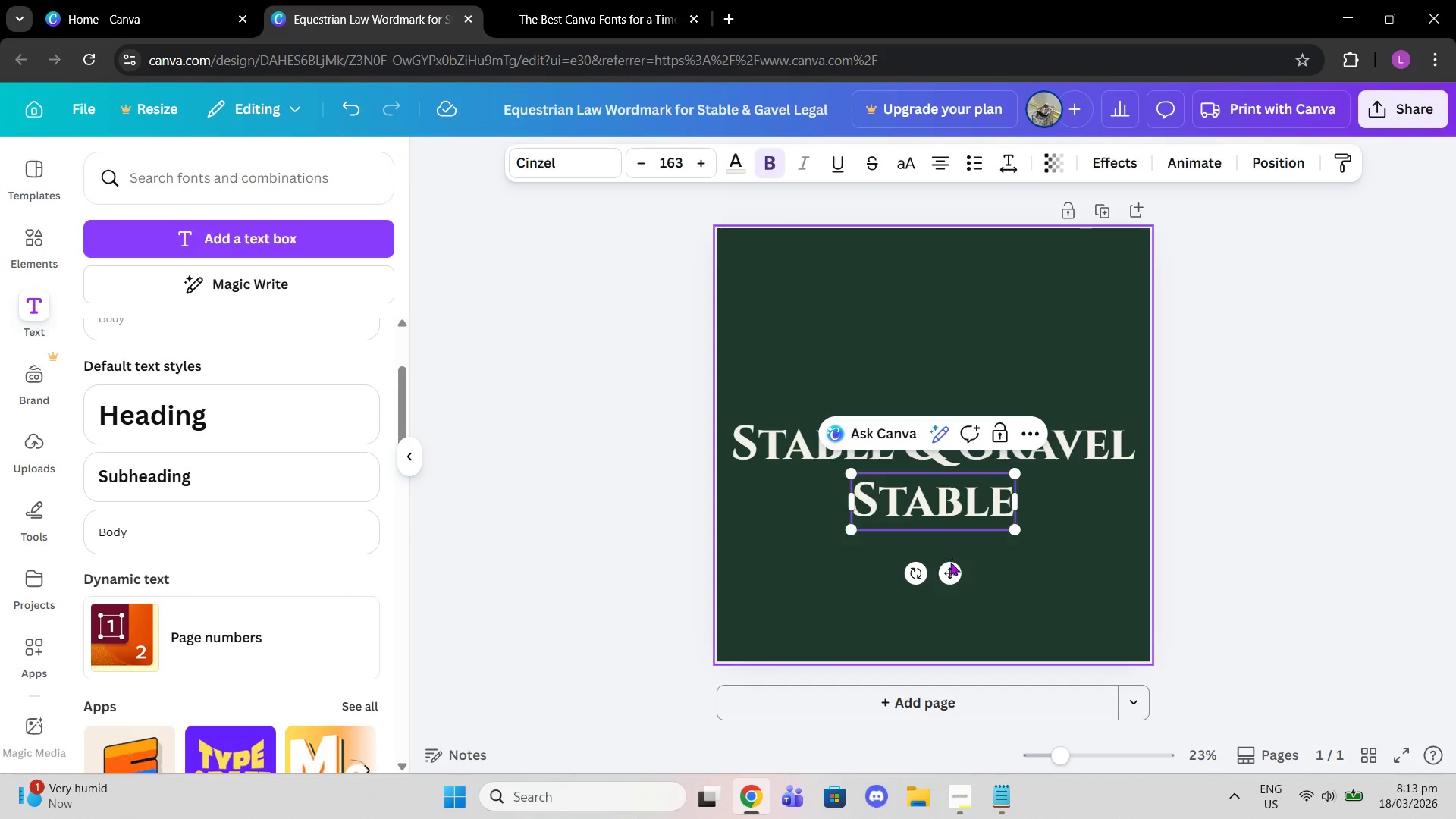 
left_click_drag(start_coordinate=[951, 576], to_coordinate=[830, 570])
 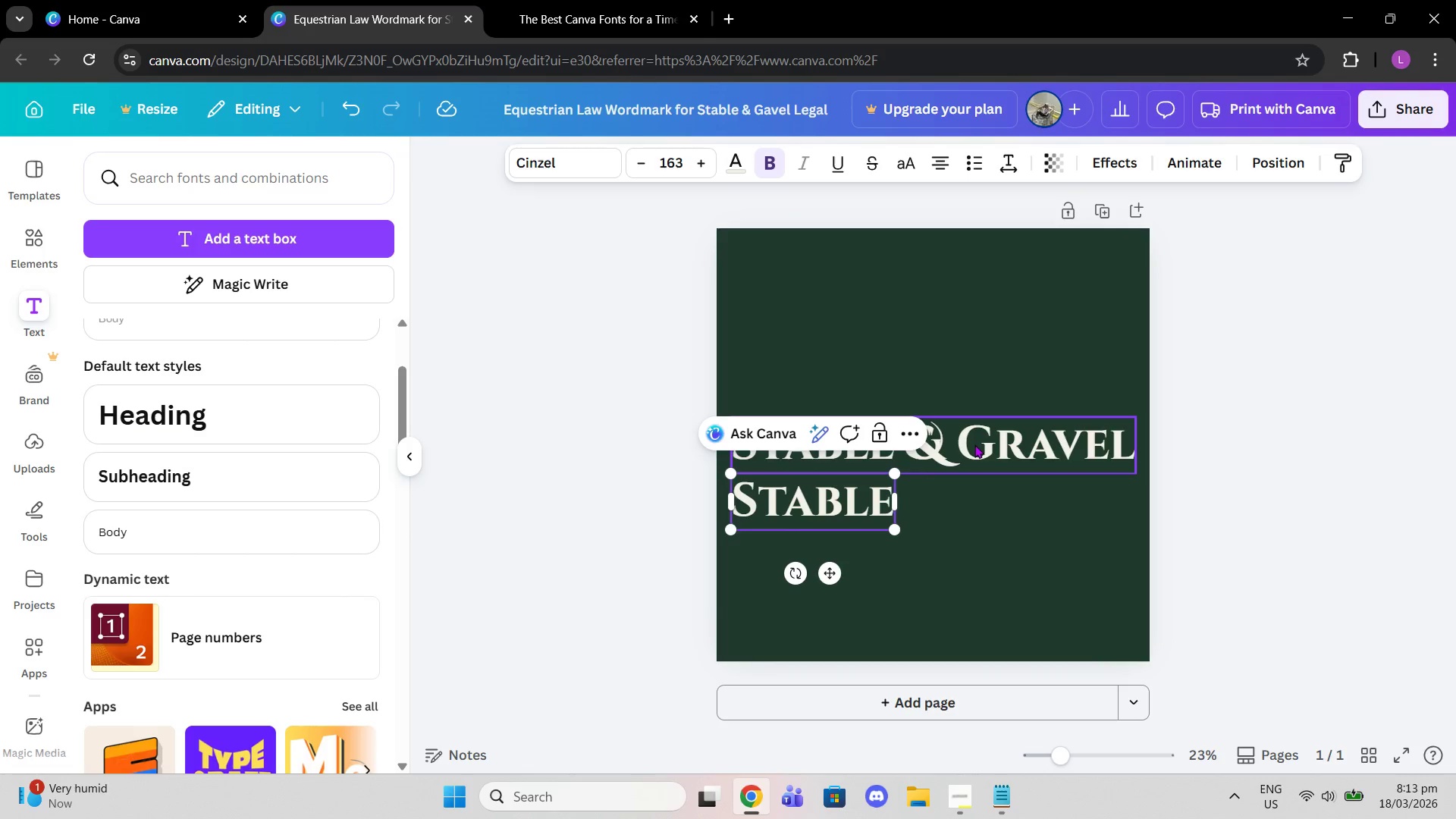 
left_click([993, 445])
 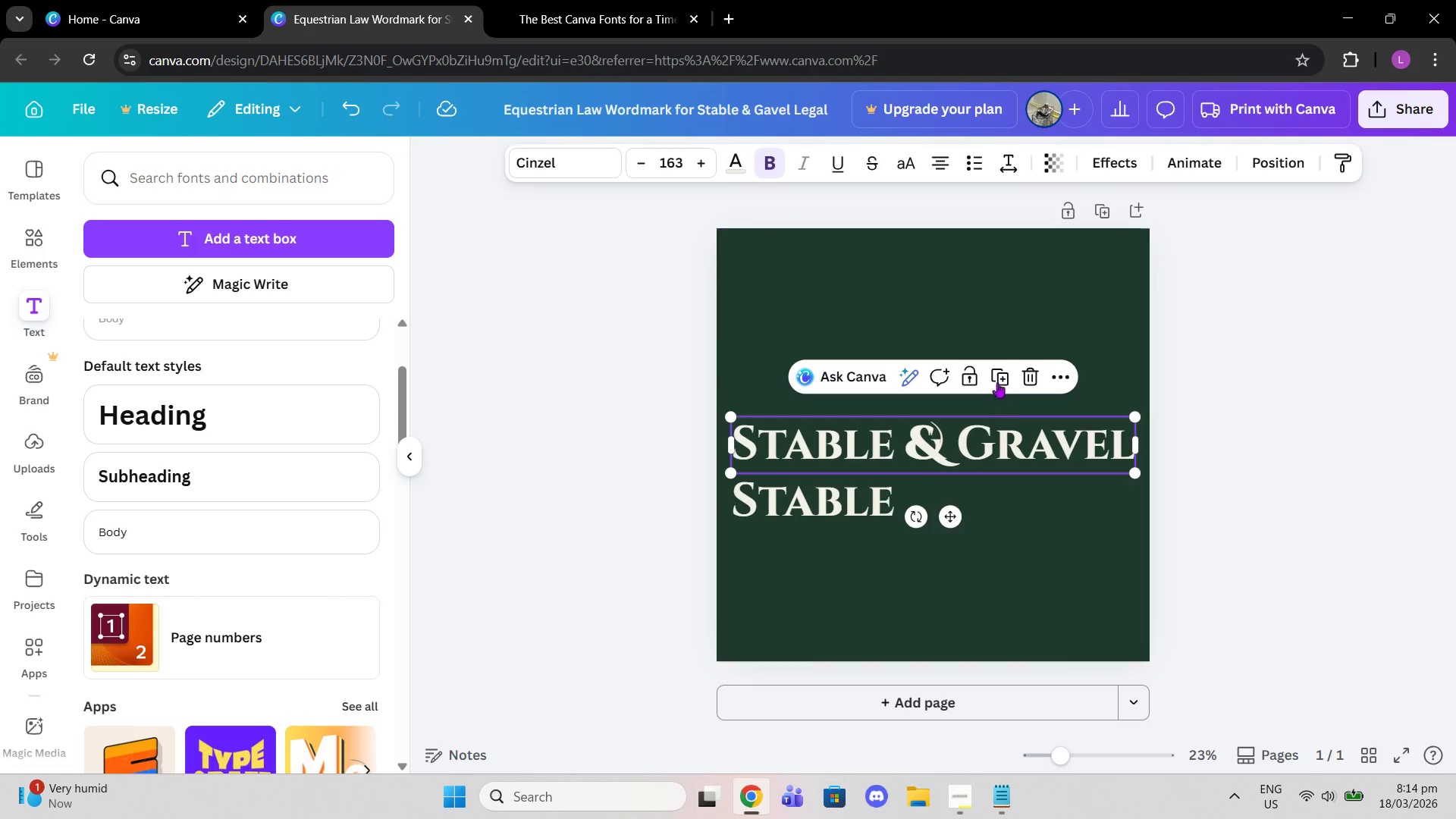 
left_click([1000, 378])
 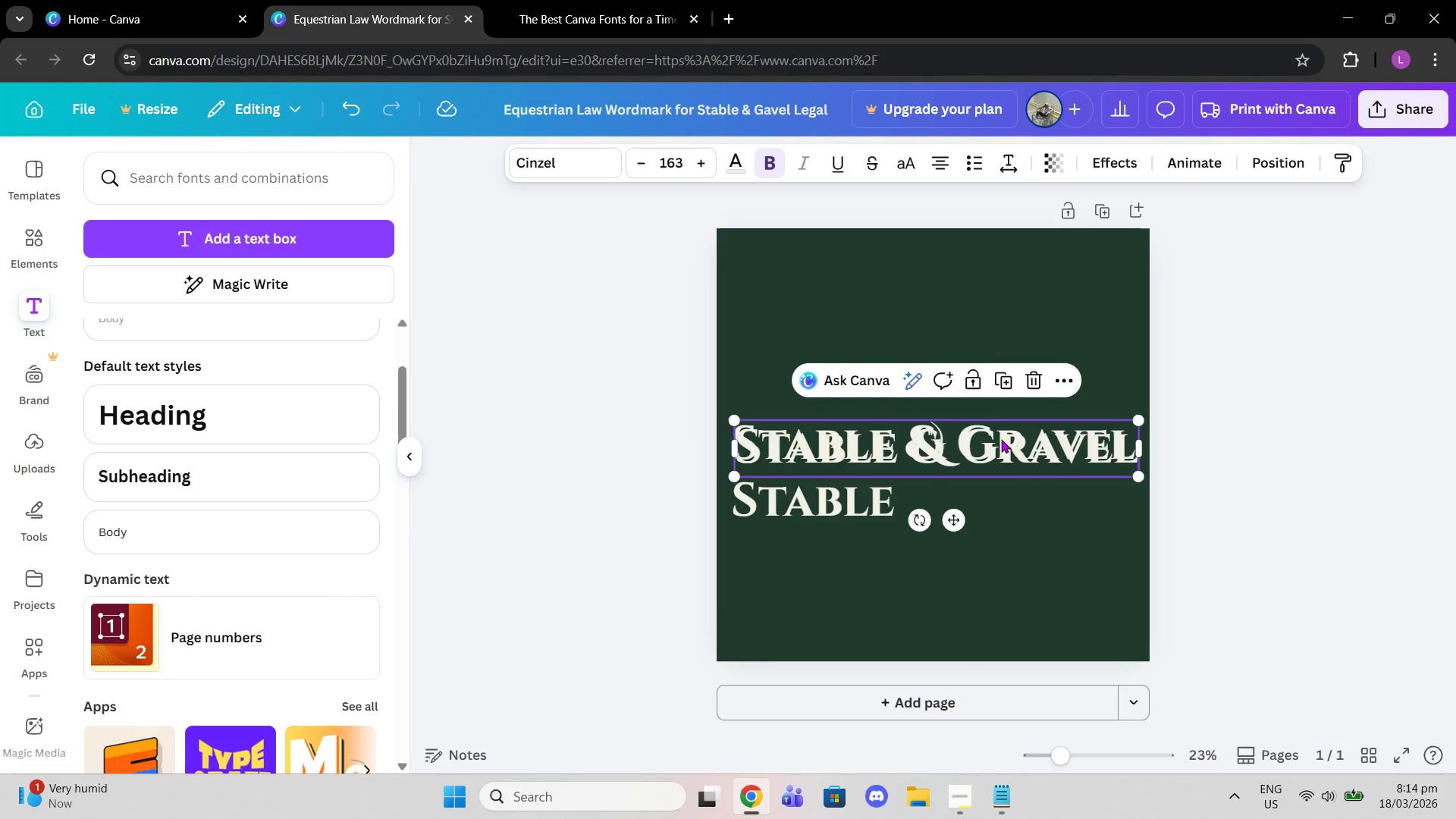 
left_click_drag(start_coordinate=[1001, 441], to_coordinate=[996, 491])
 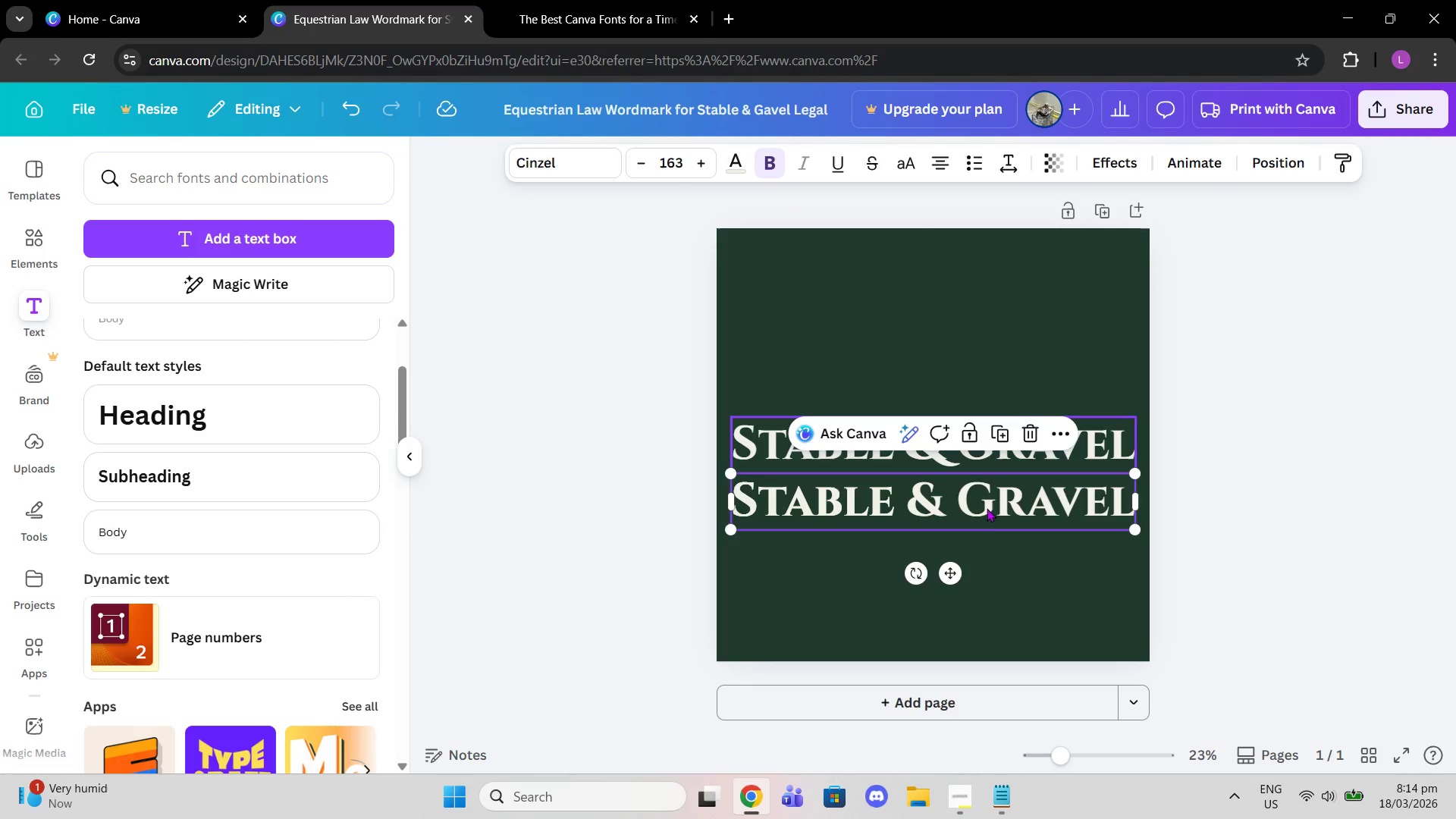 
left_click([960, 501])
 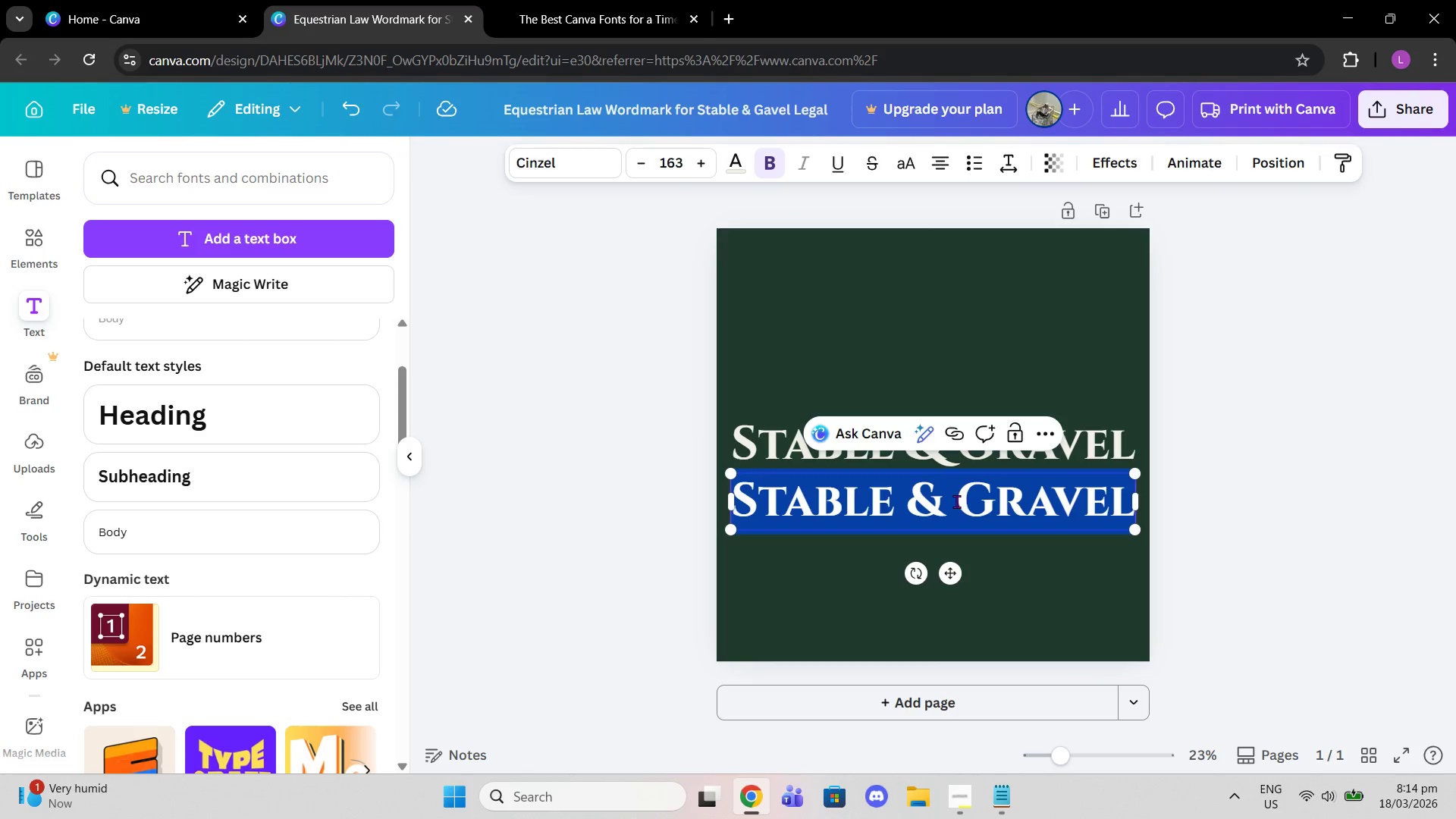 
left_click([956, 501])
 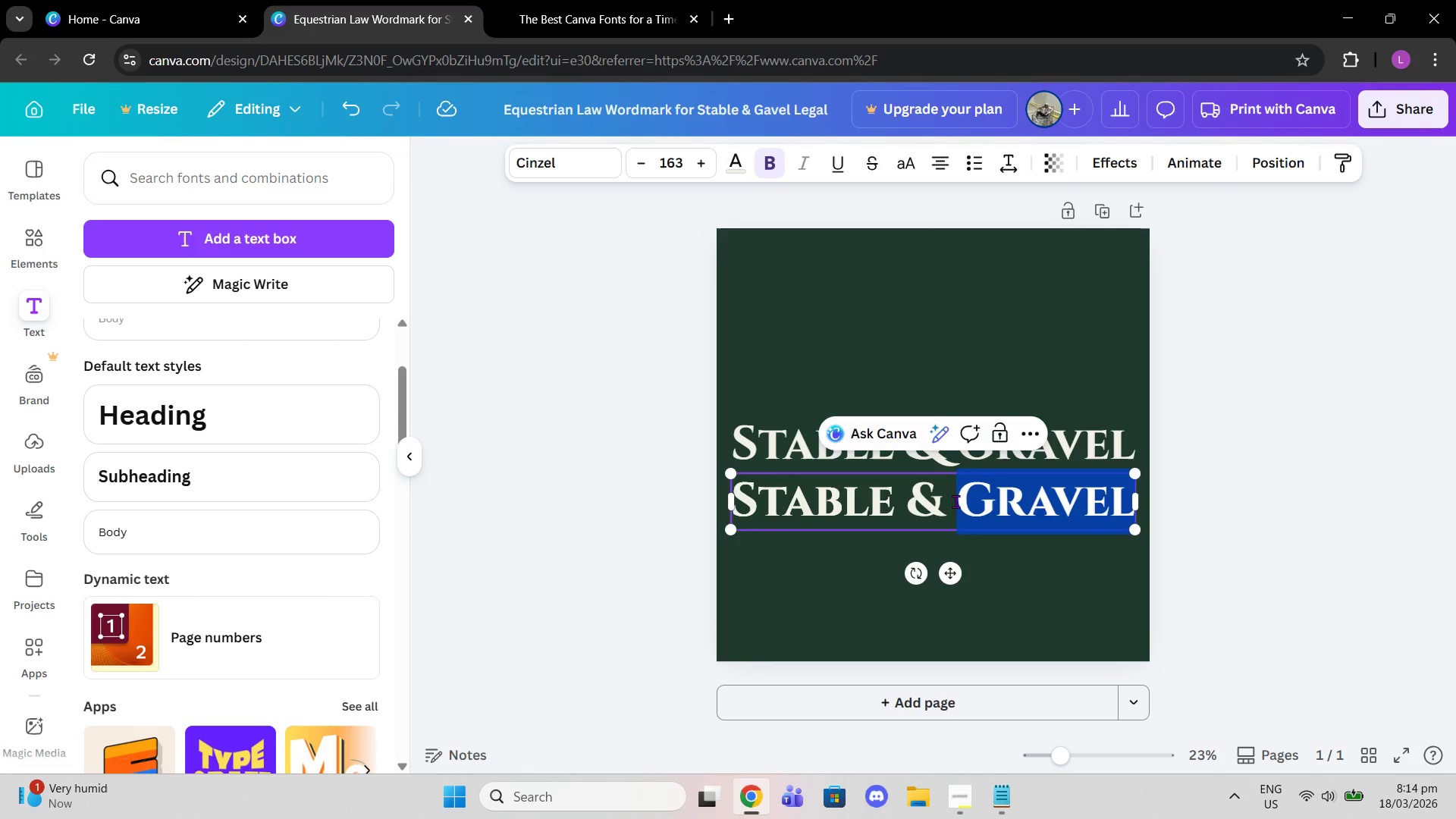 
left_click_drag(start_coordinate=[956, 501], to_coordinate=[734, 502])
 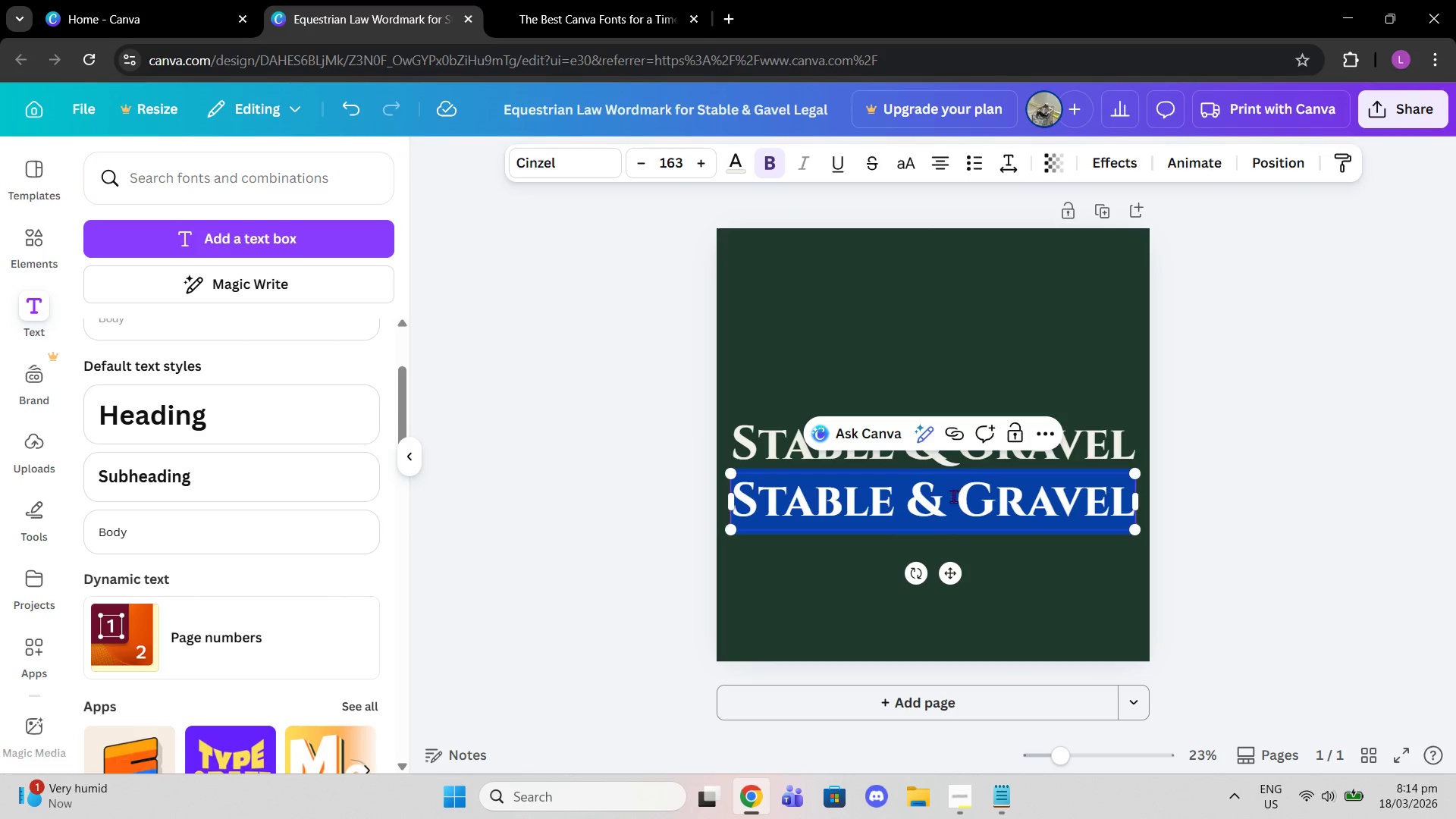 
double_click([952, 497])
 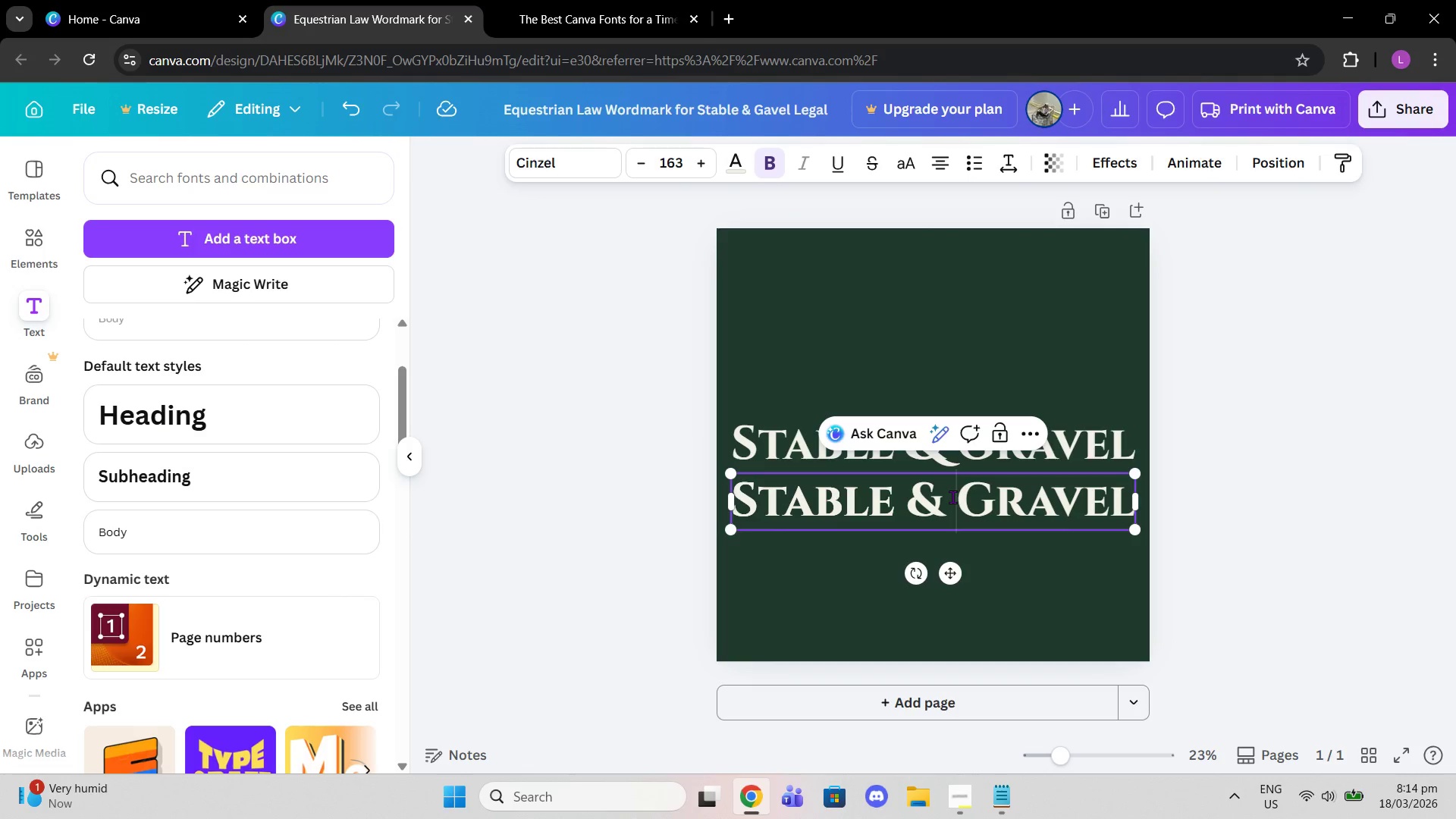 
left_click_drag(start_coordinate=[952, 497], to_coordinate=[925, 498])
 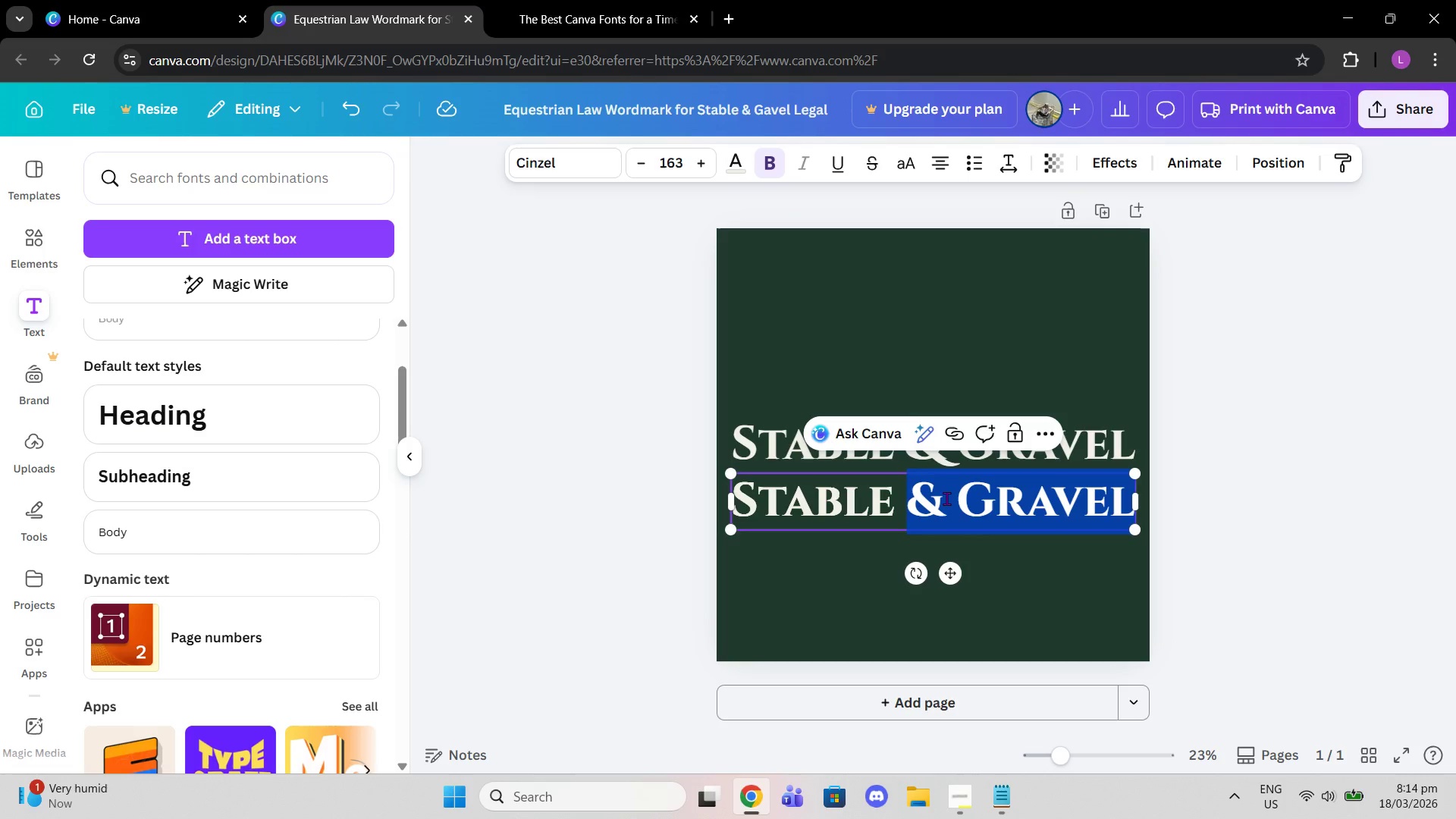 
left_click([950, 498])
 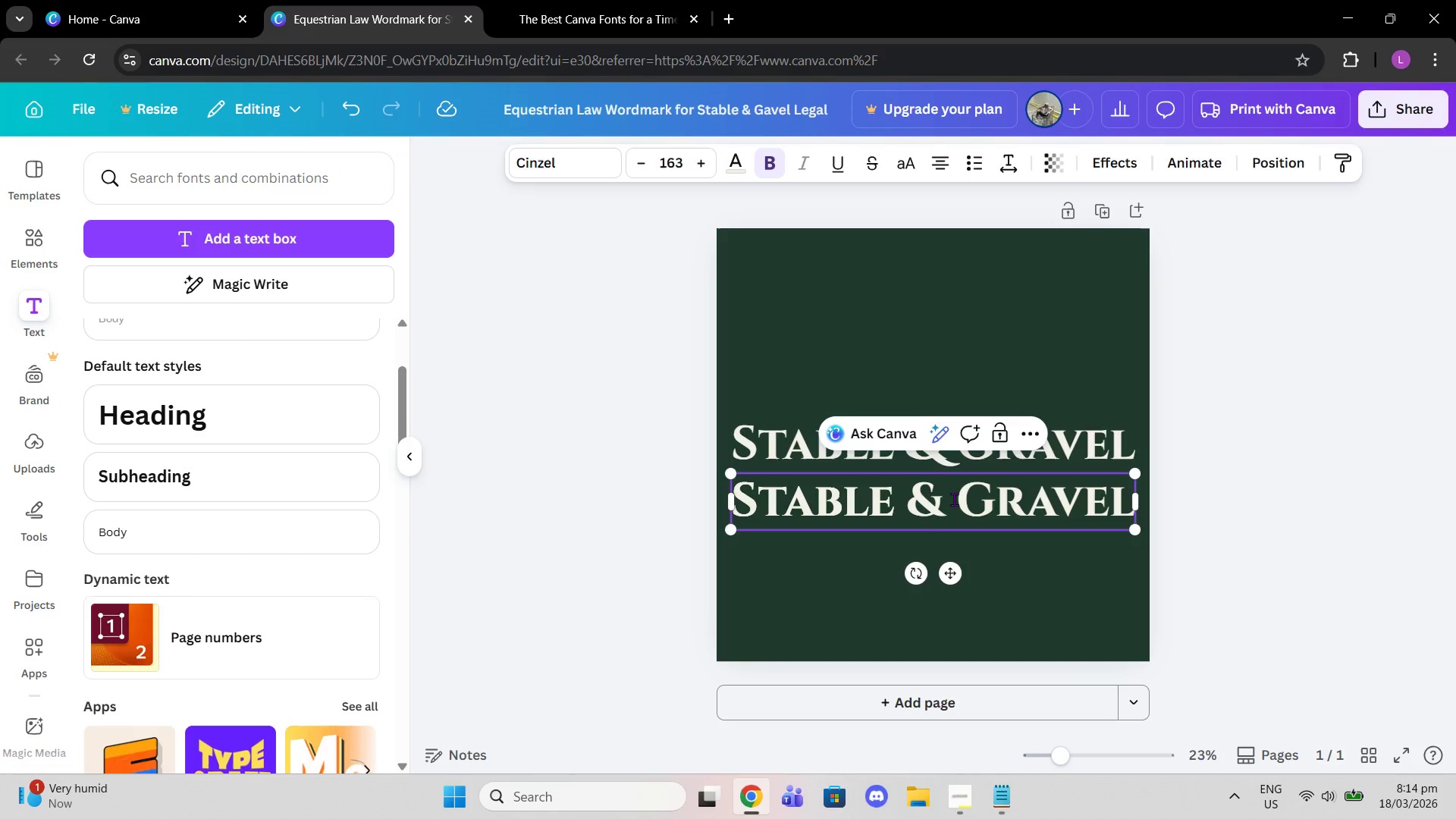 
left_click_drag(start_coordinate=[954, 499], to_coordinate=[747, 495])
 